 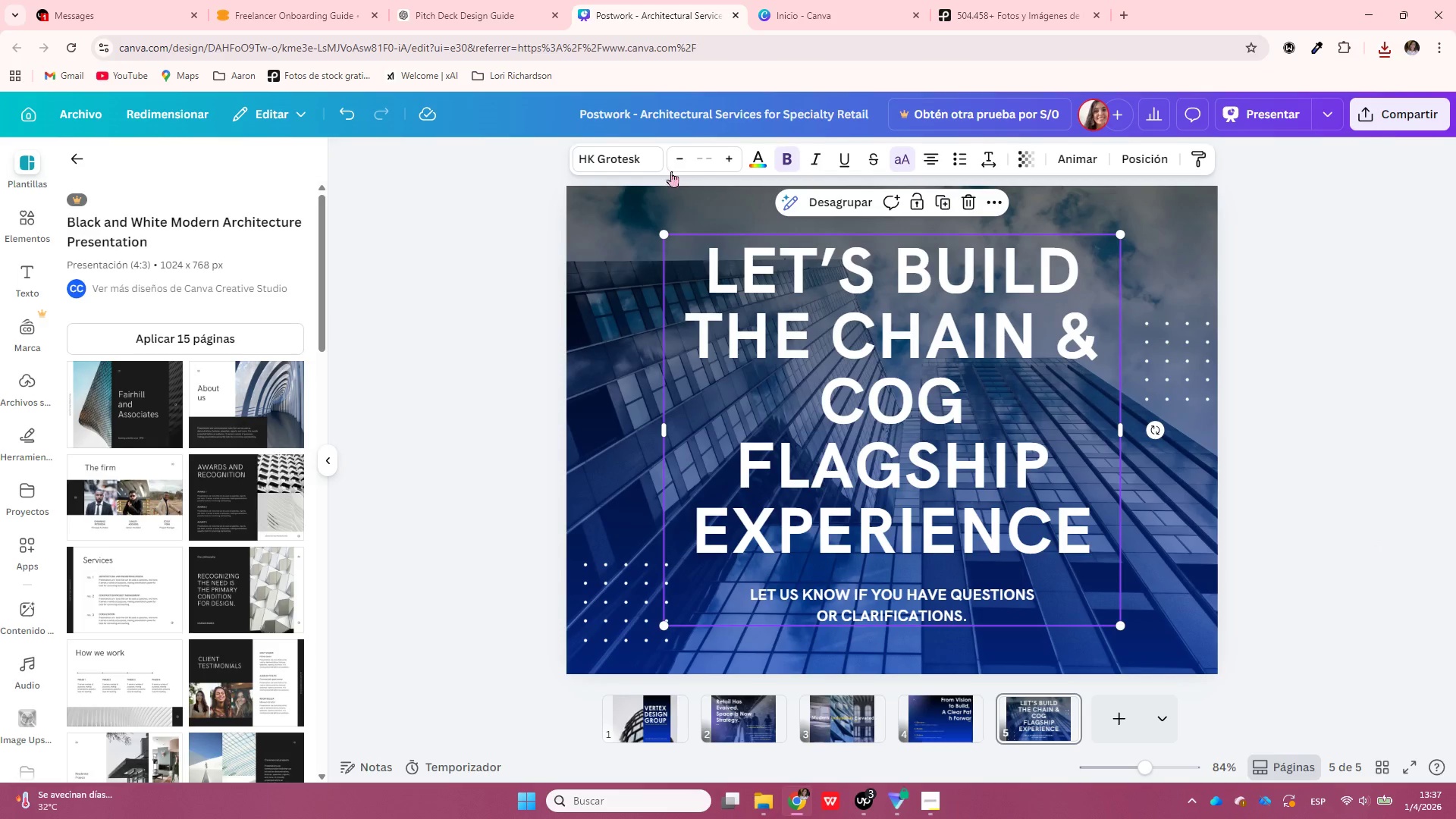 
left_click([676, 152])
 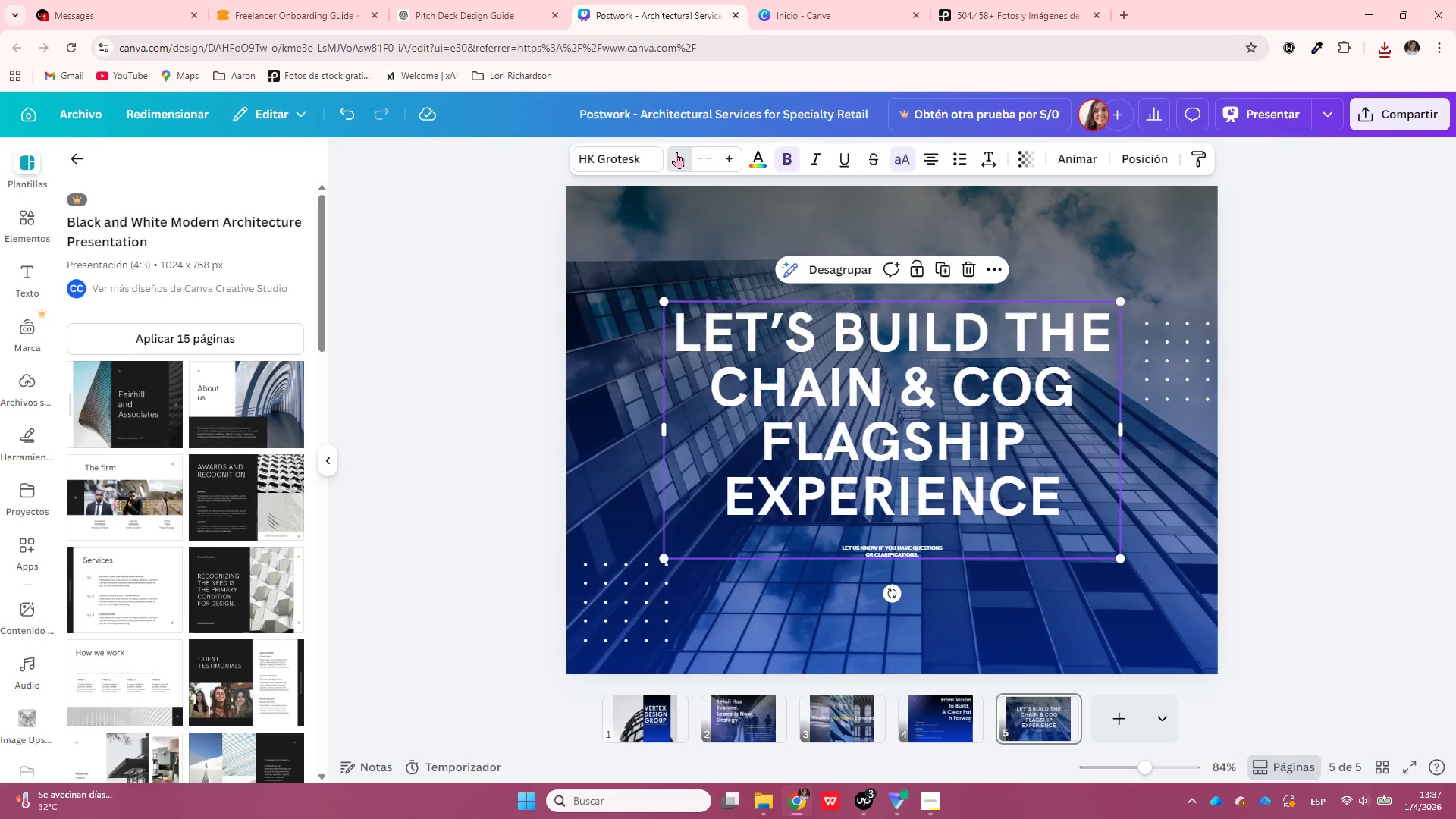 
left_click([676, 152])
 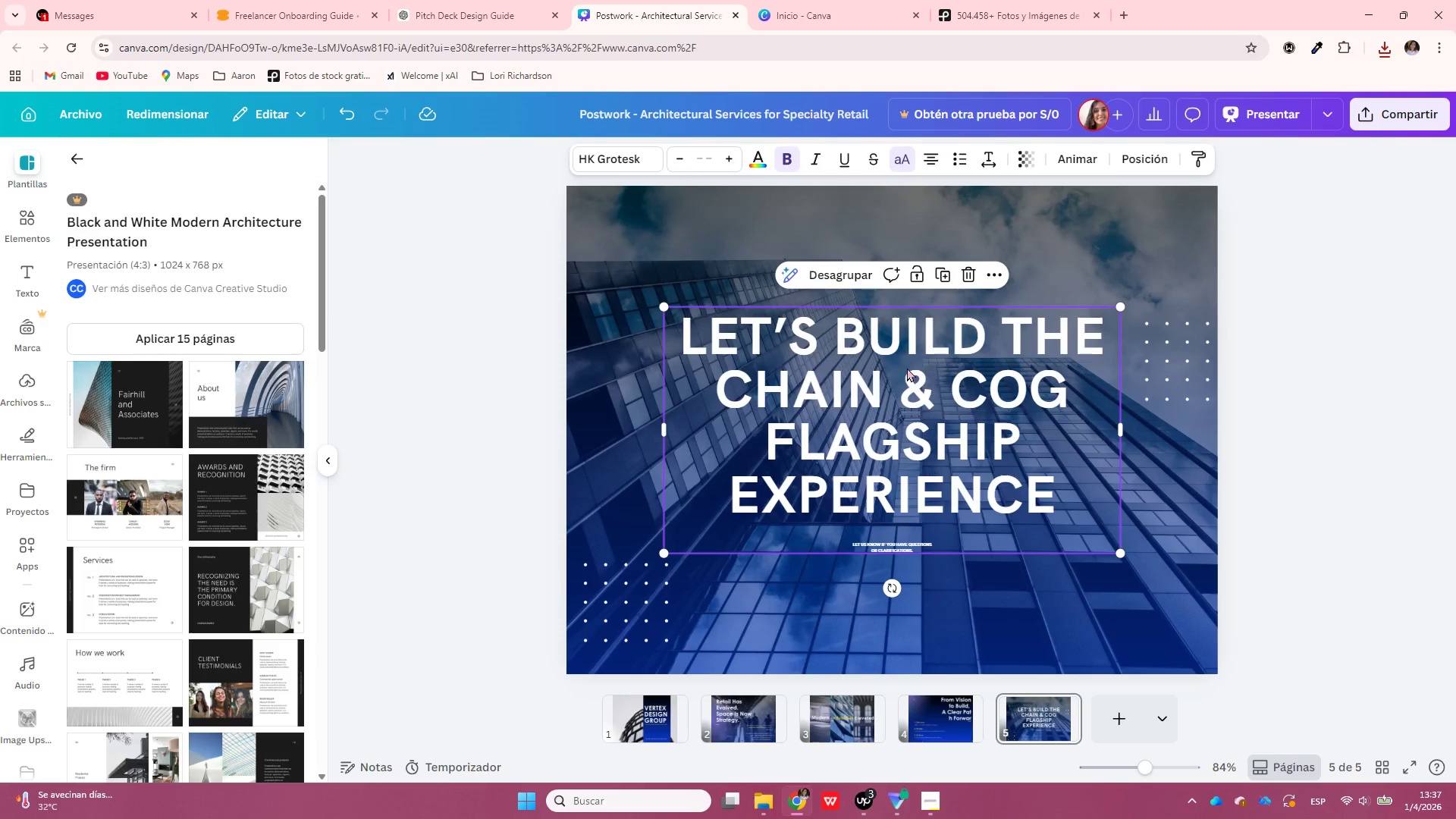 
left_click([845, 268])
 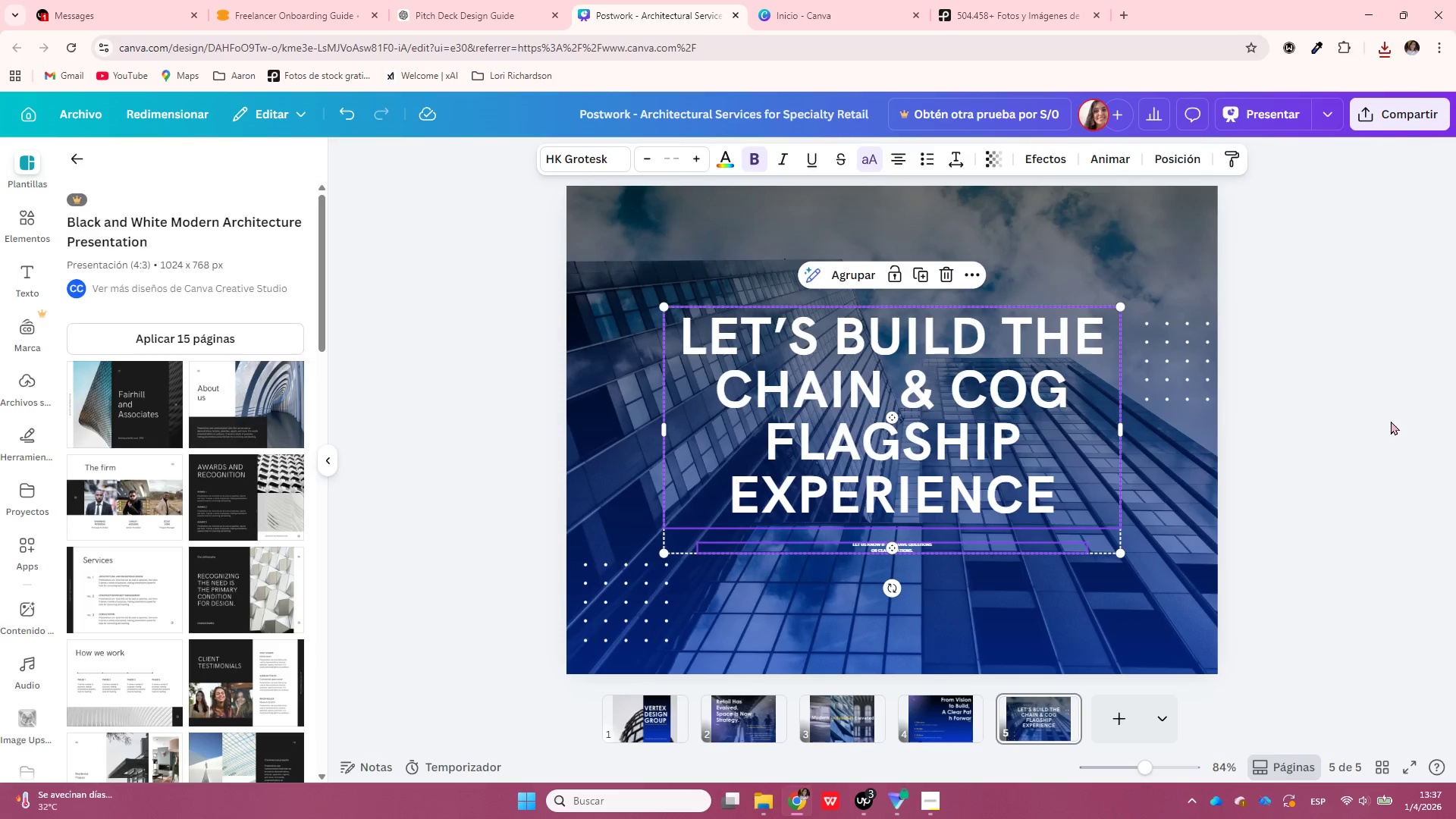 
left_click([1391, 421])
 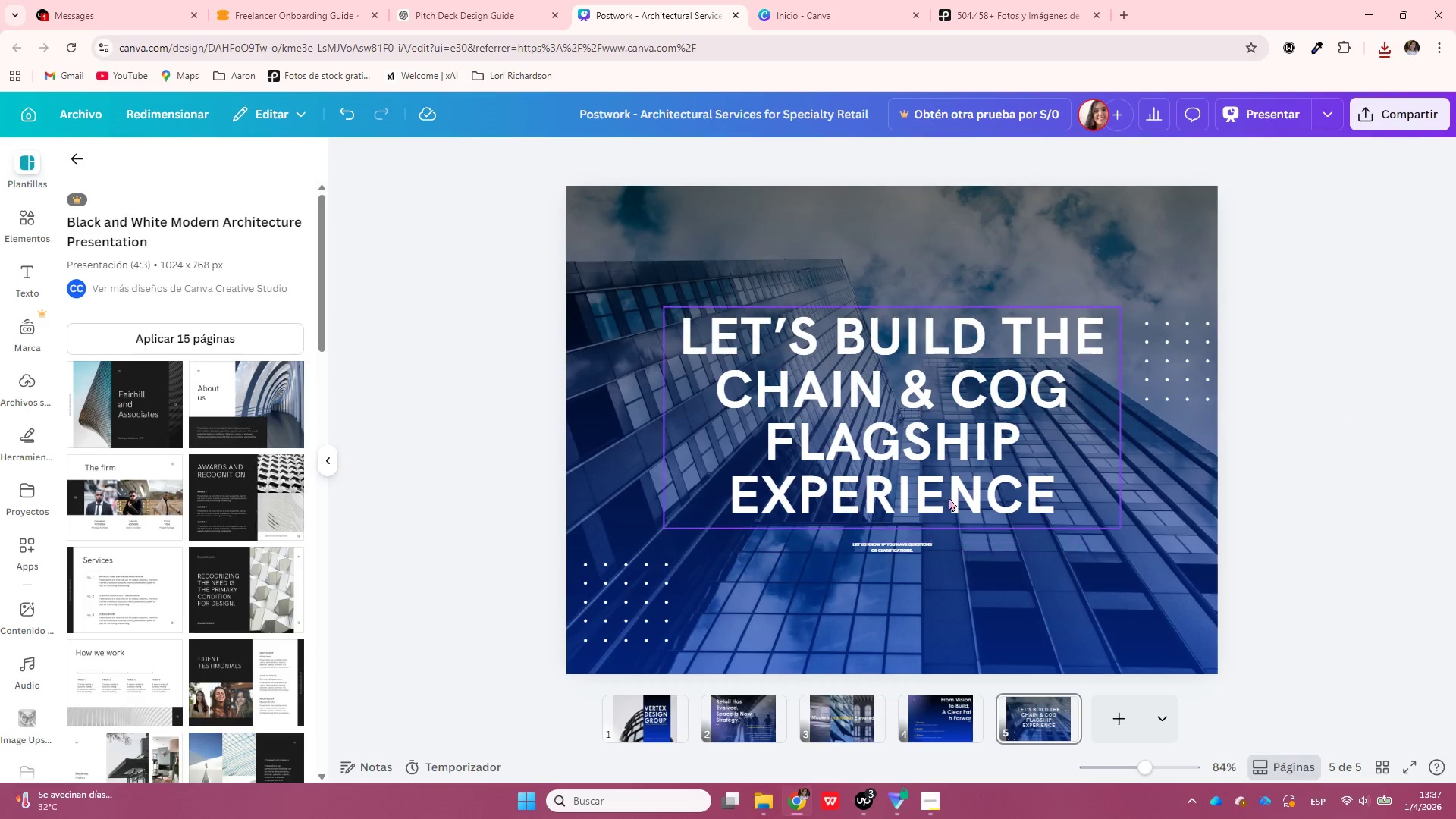 
left_click([970, 456])
 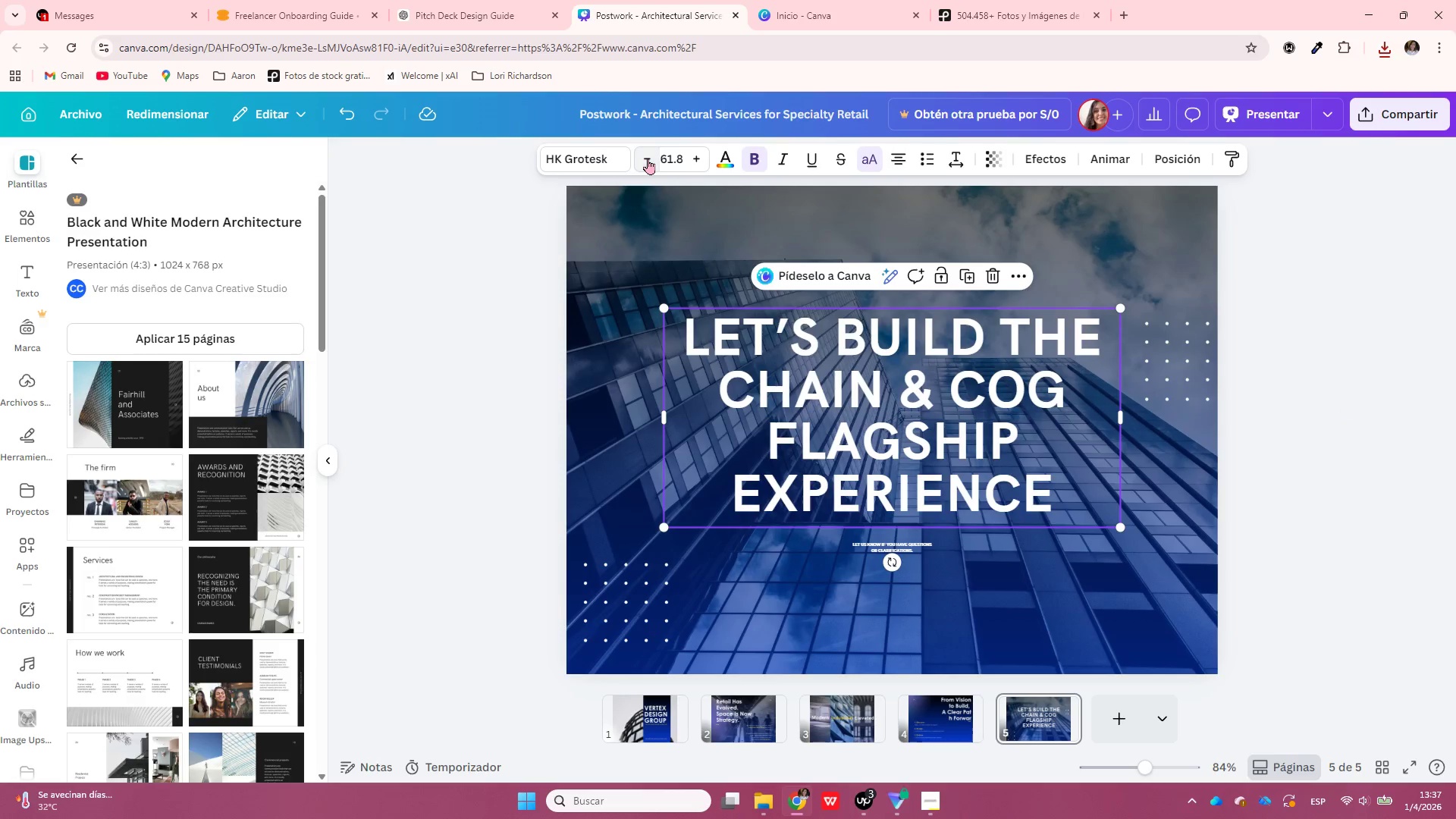 
left_click([648, 158])
 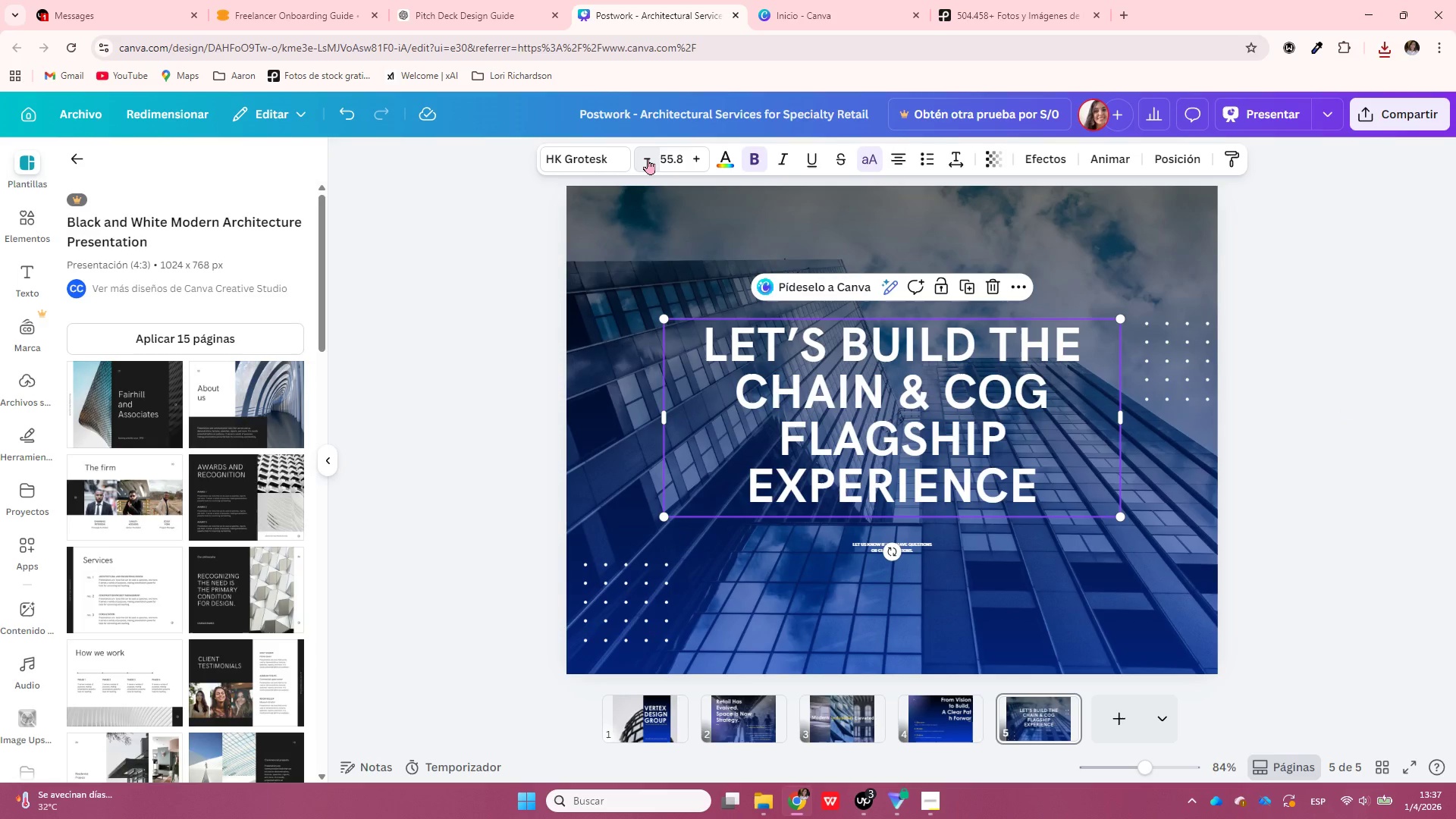 
double_click([648, 158])
 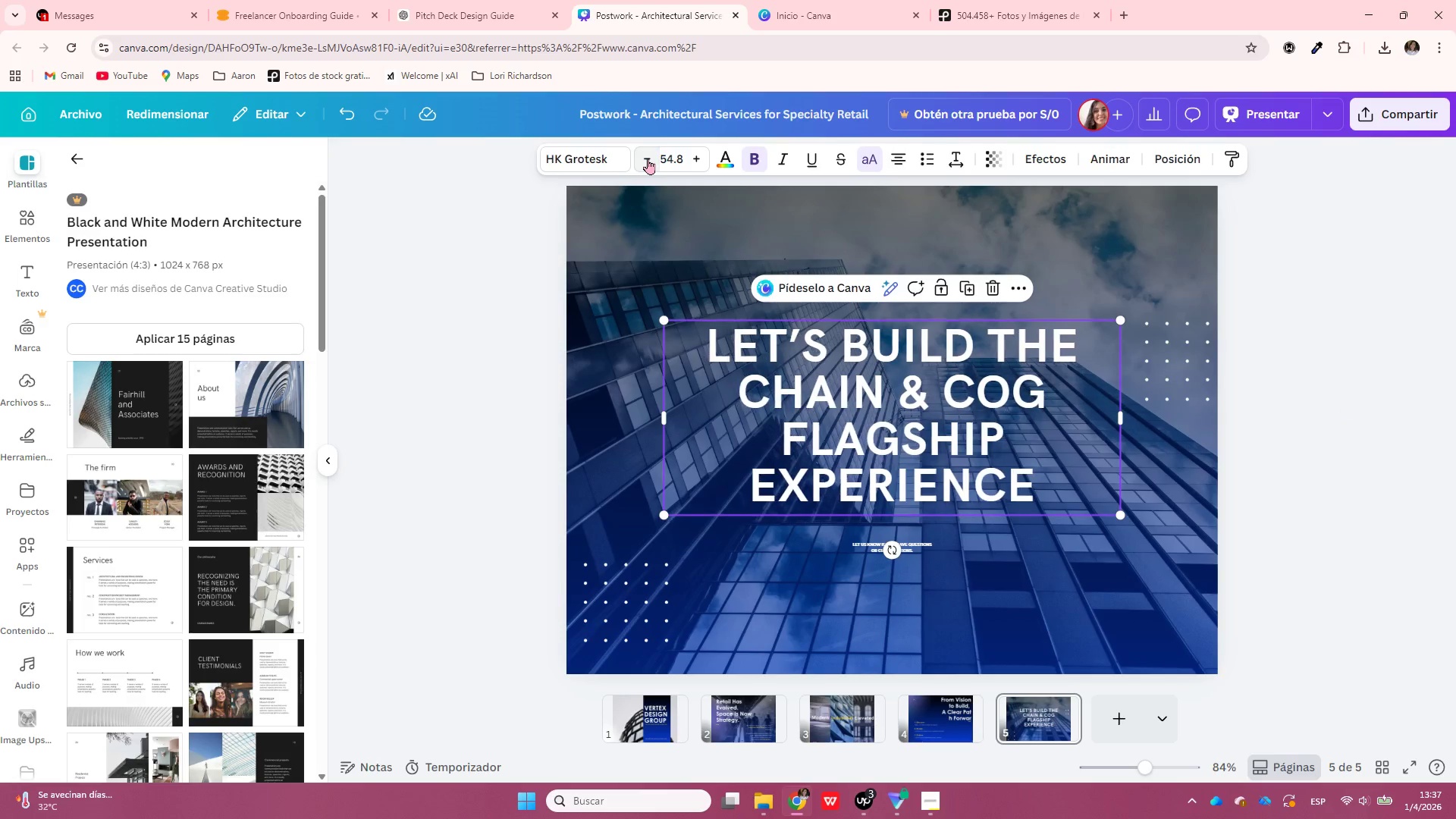 
triple_click([648, 158])
 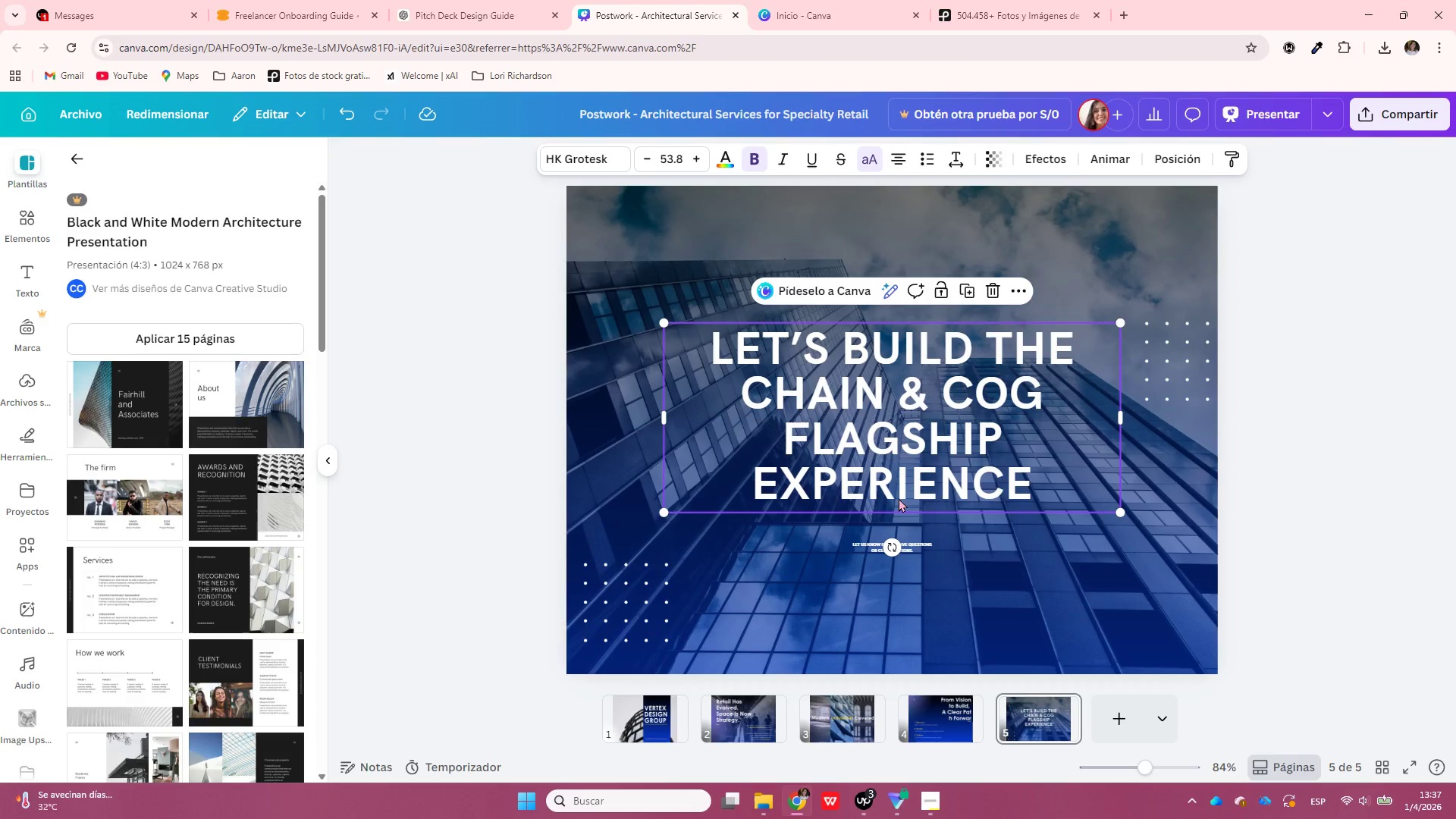 
left_click([922, 550])
 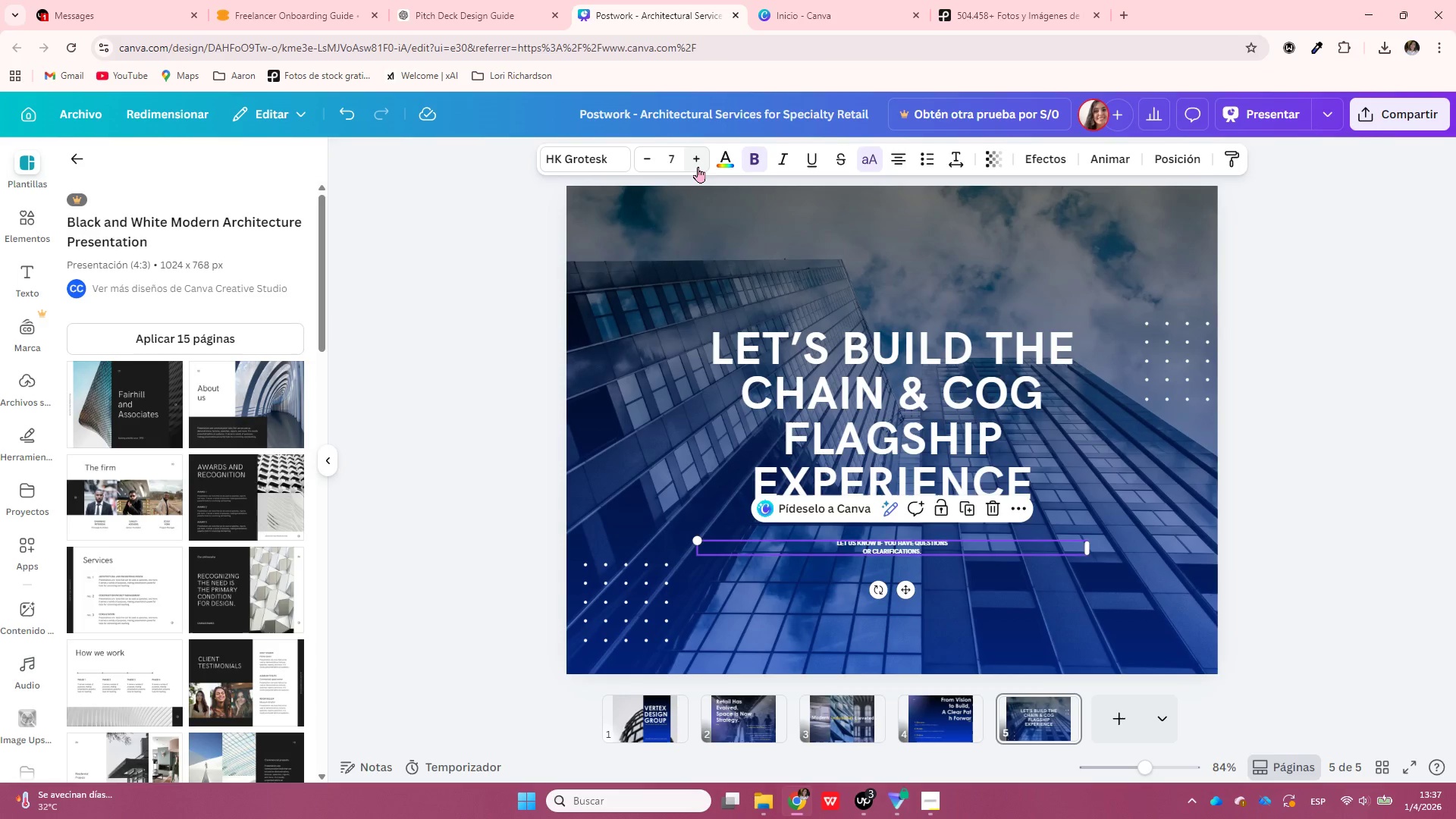 
left_click([698, 167])
 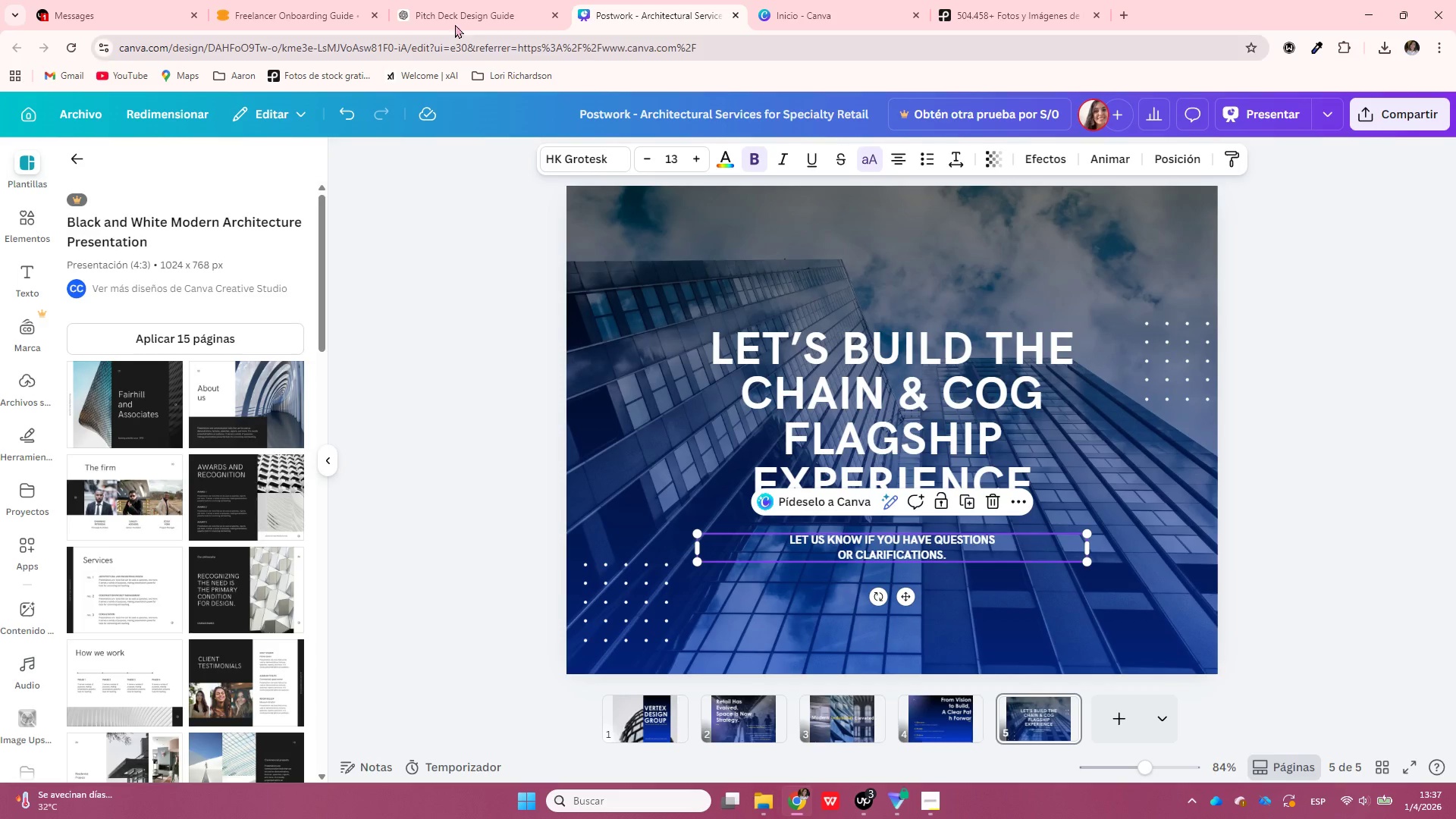 
left_click([443, 14])
 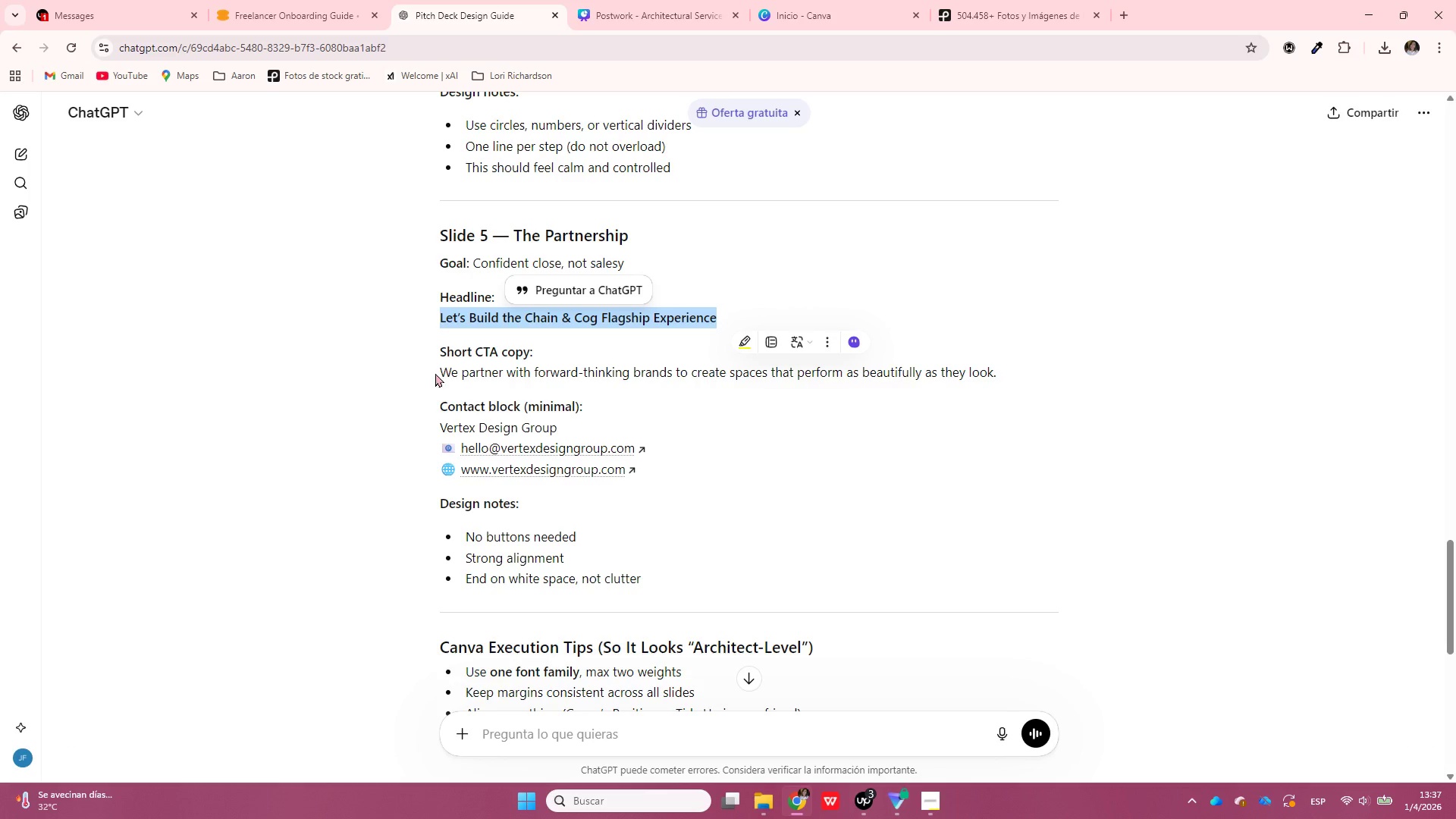 
left_click_drag(start_coordinate=[433, 373], to_coordinate=[1054, 376])
 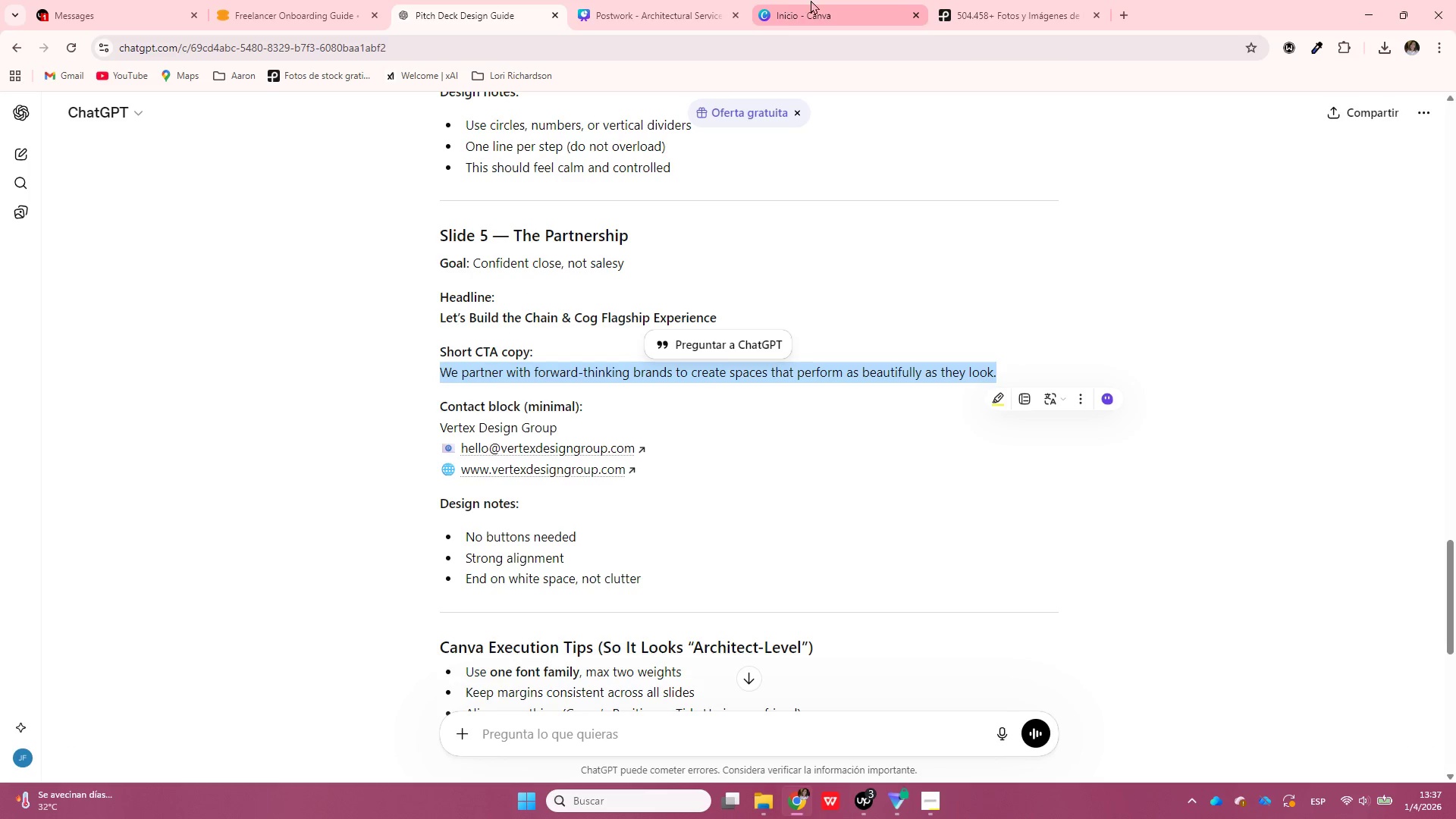 
key(Control+ControlLeft)
 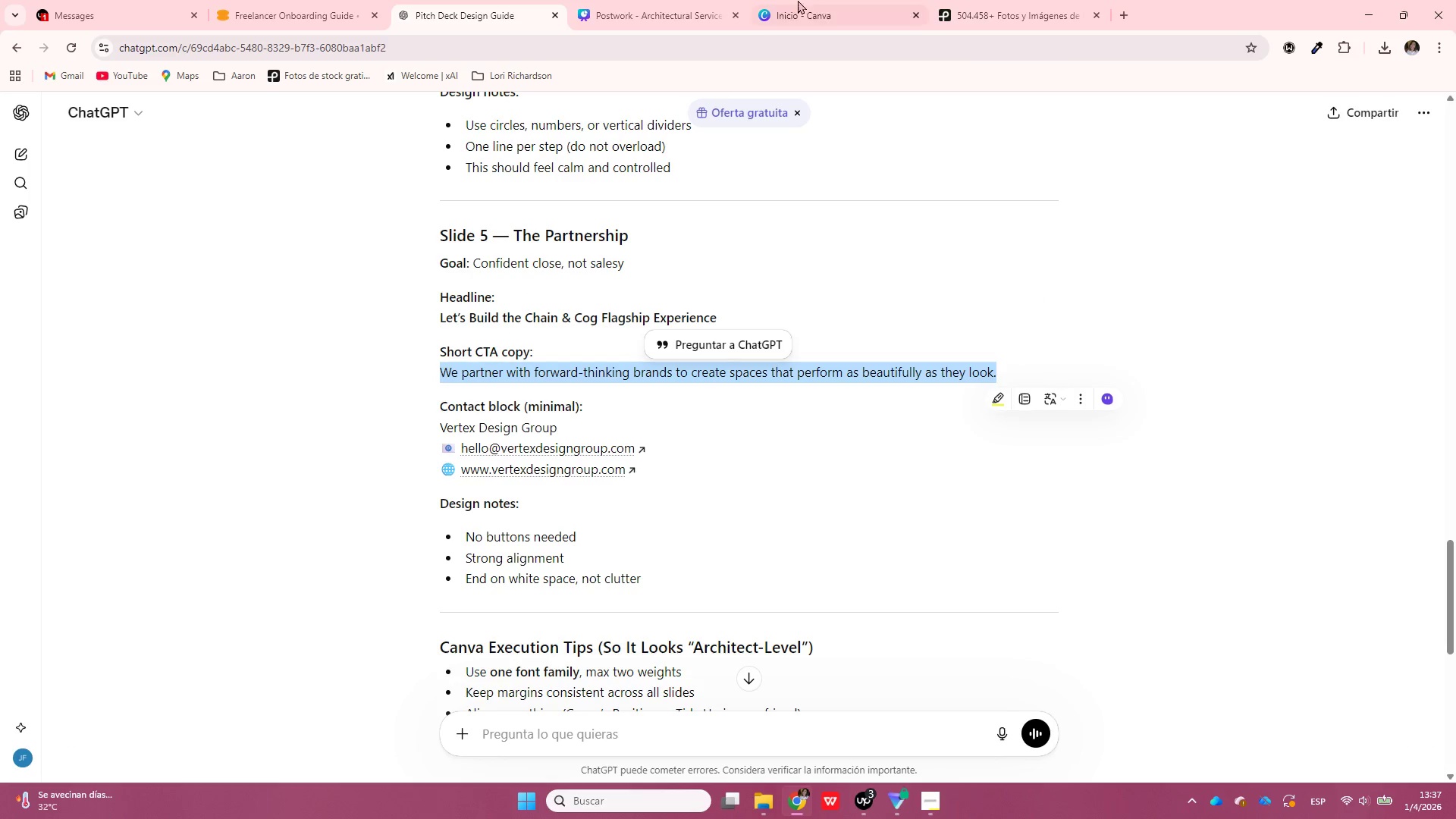 
key(Control+C)
 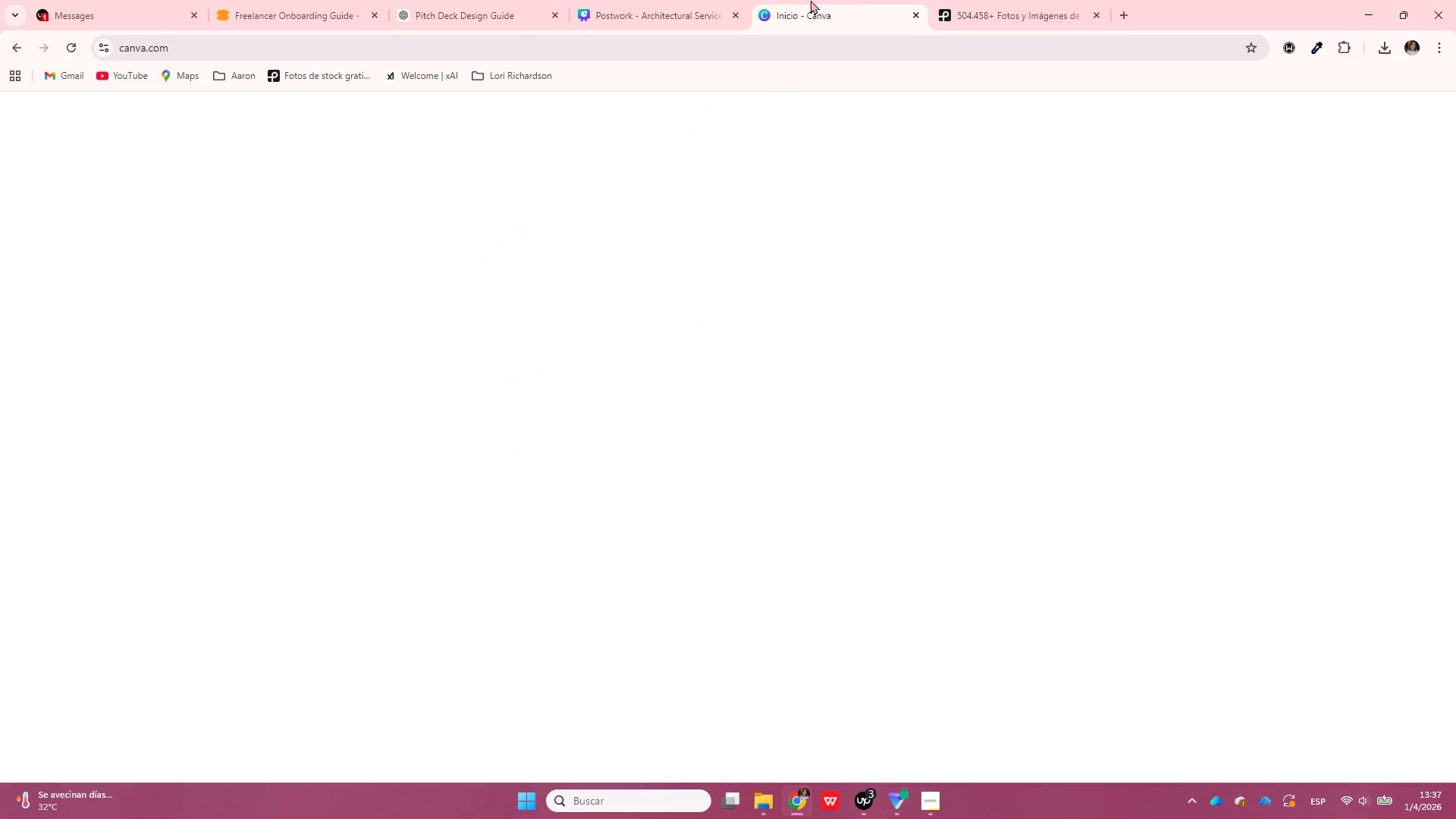 
double_click([682, 0])
 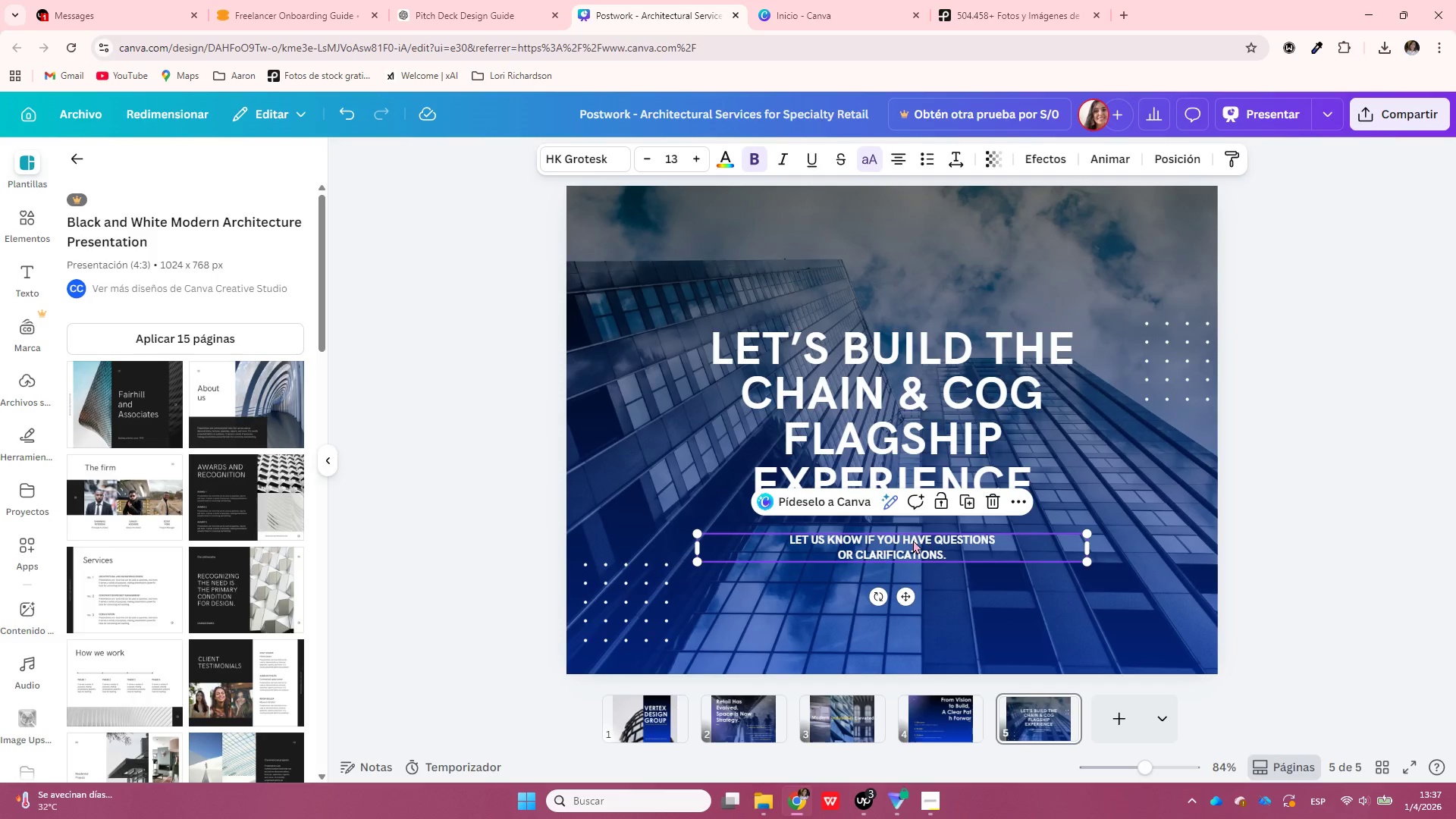 
double_click([913, 540])
 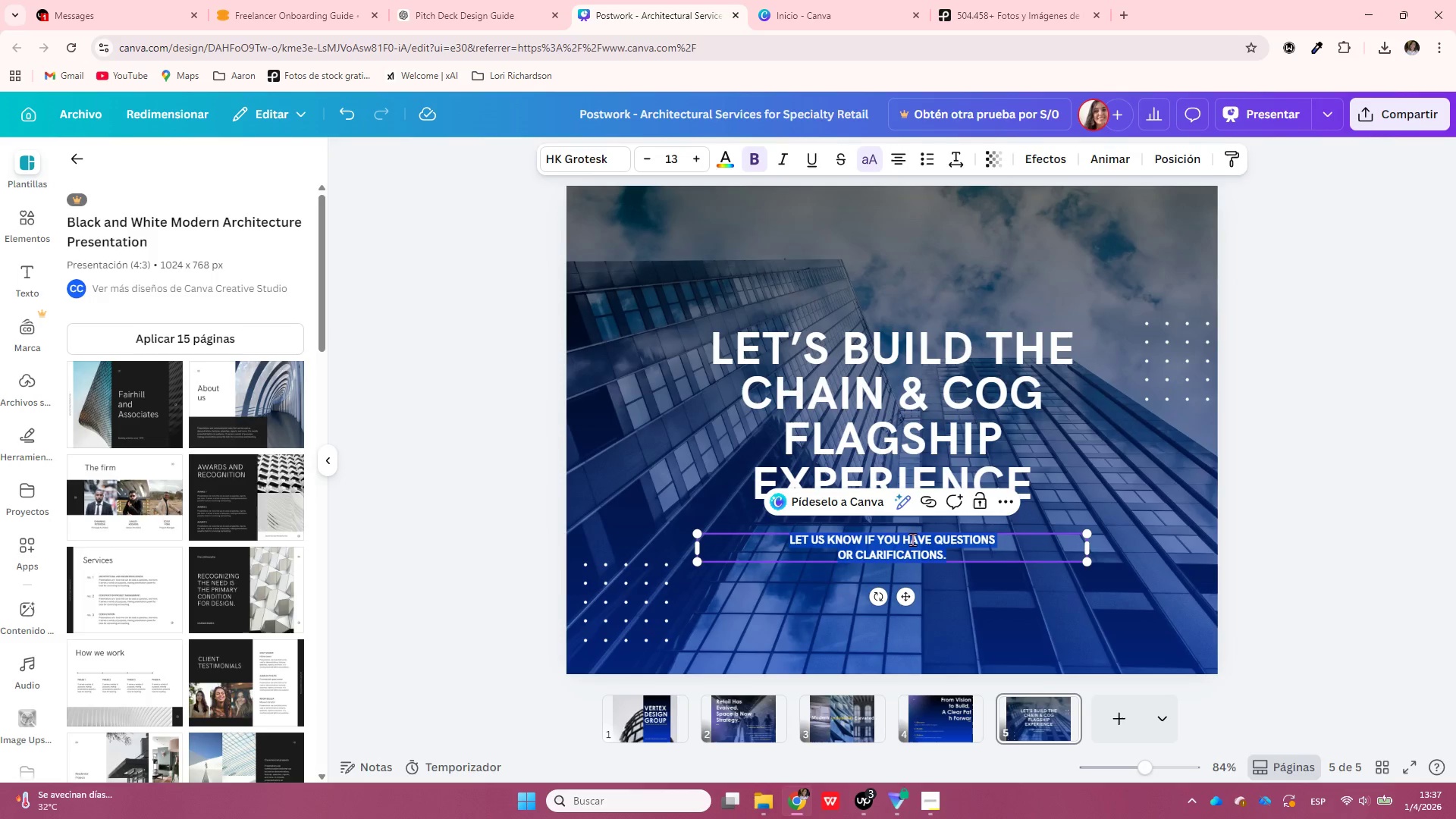 
triple_click([913, 540])
 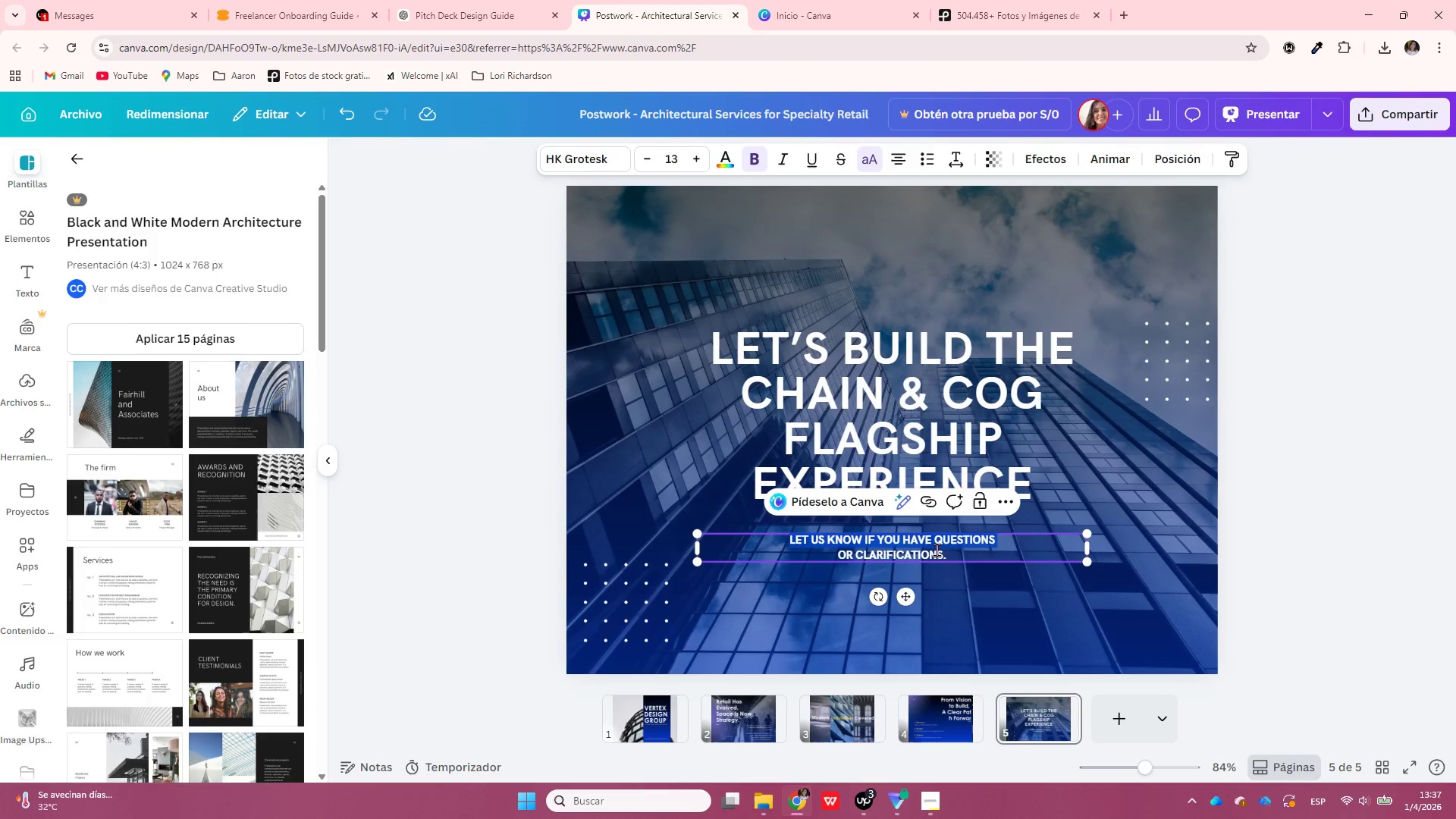 
hold_key(key=ShiftLeft, duration=0.48)
left_click([962, 551])
 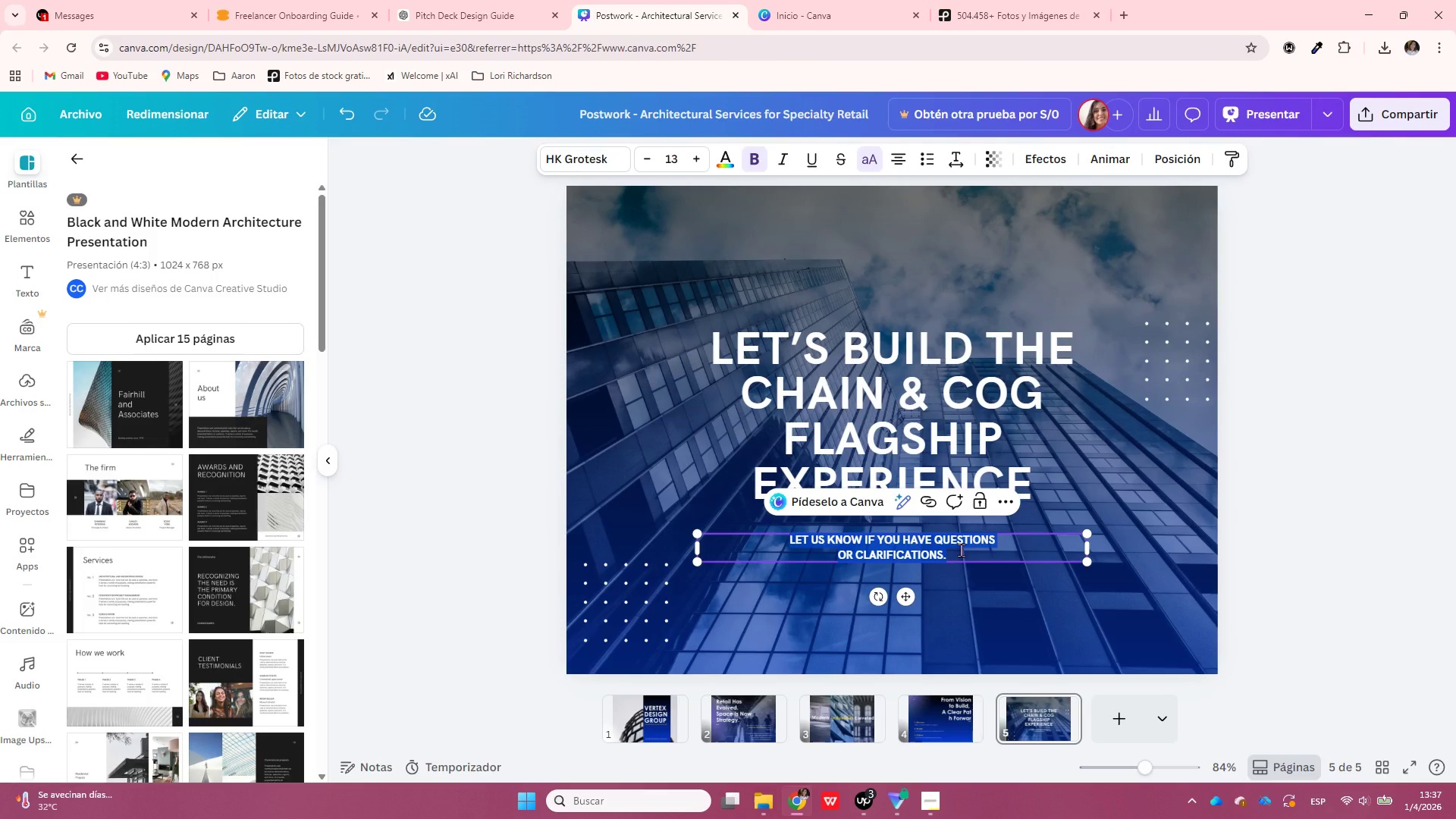 
key(Control+ControlLeft)
 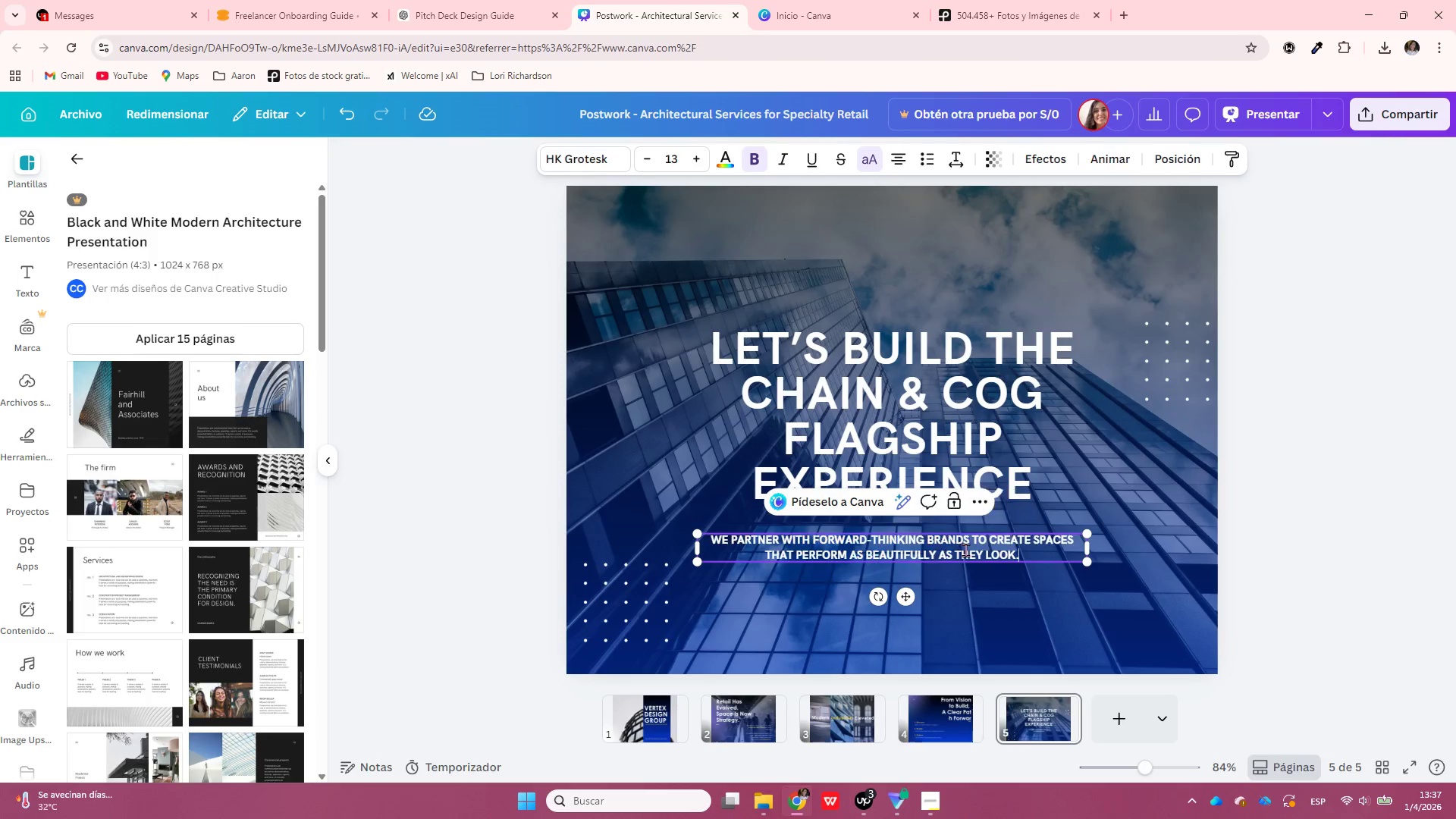 
key(Control+V)
 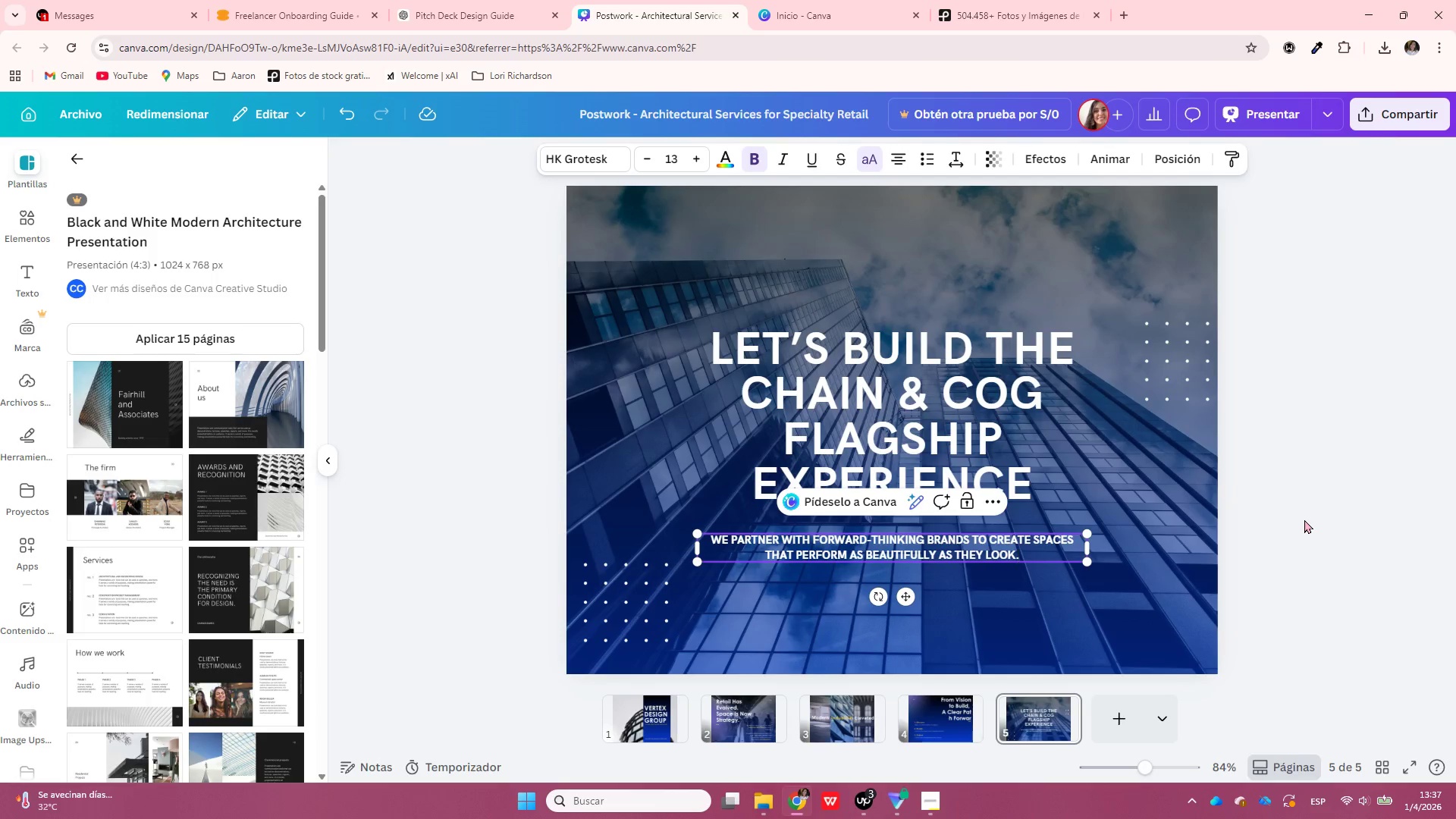 
left_click([1304, 519])
 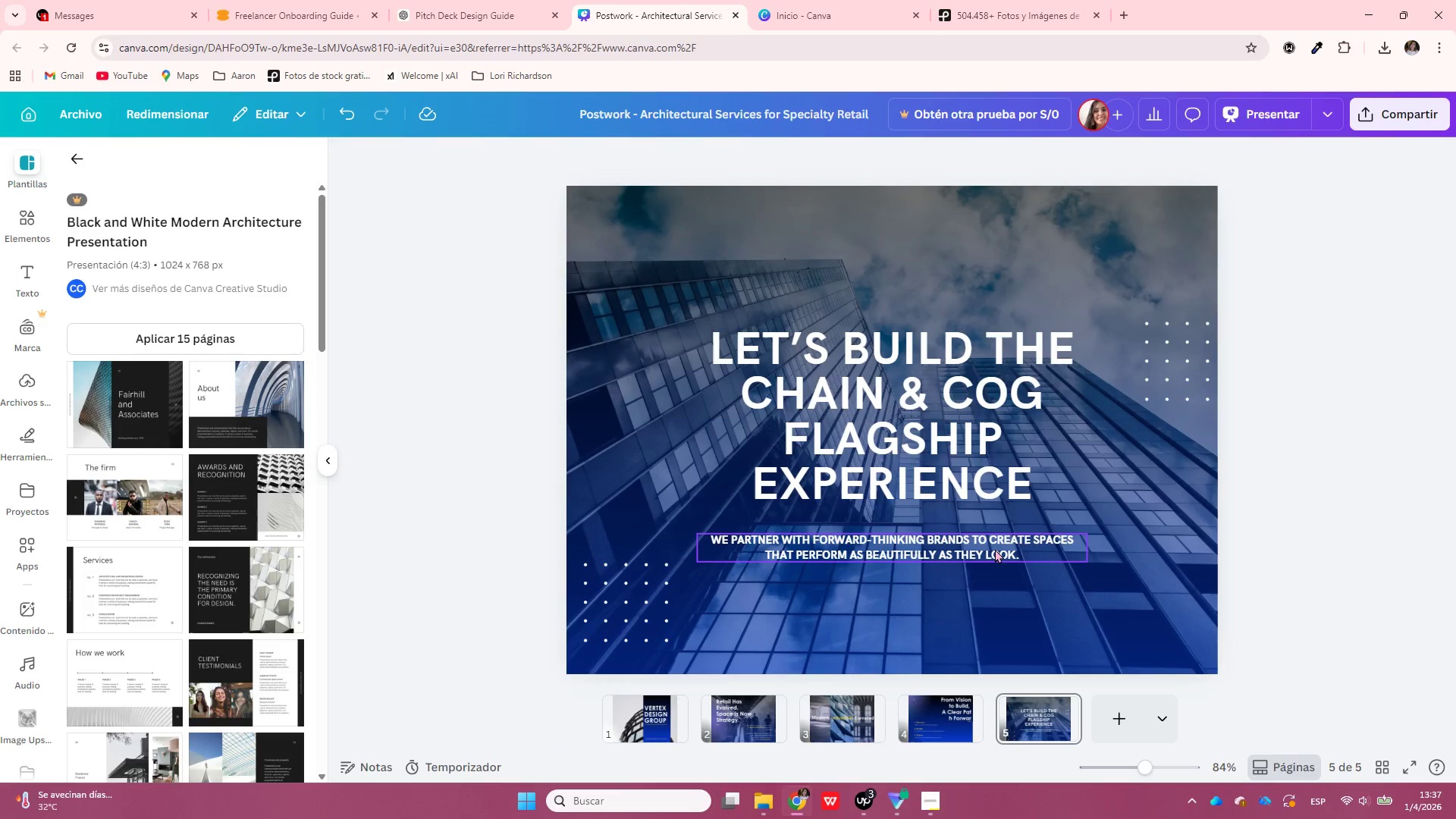 
left_click([995, 548])
 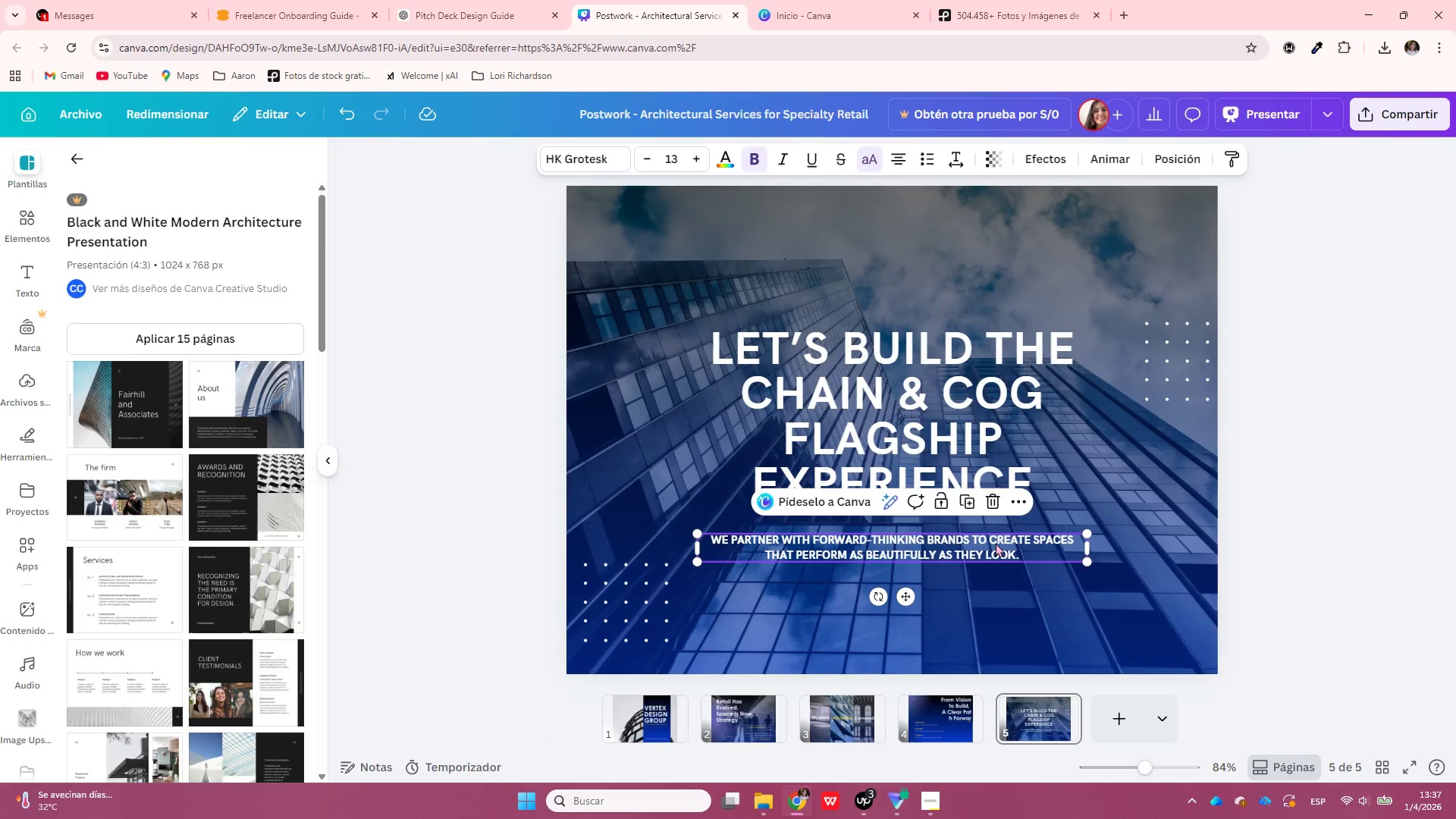 
double_click([996, 543])
 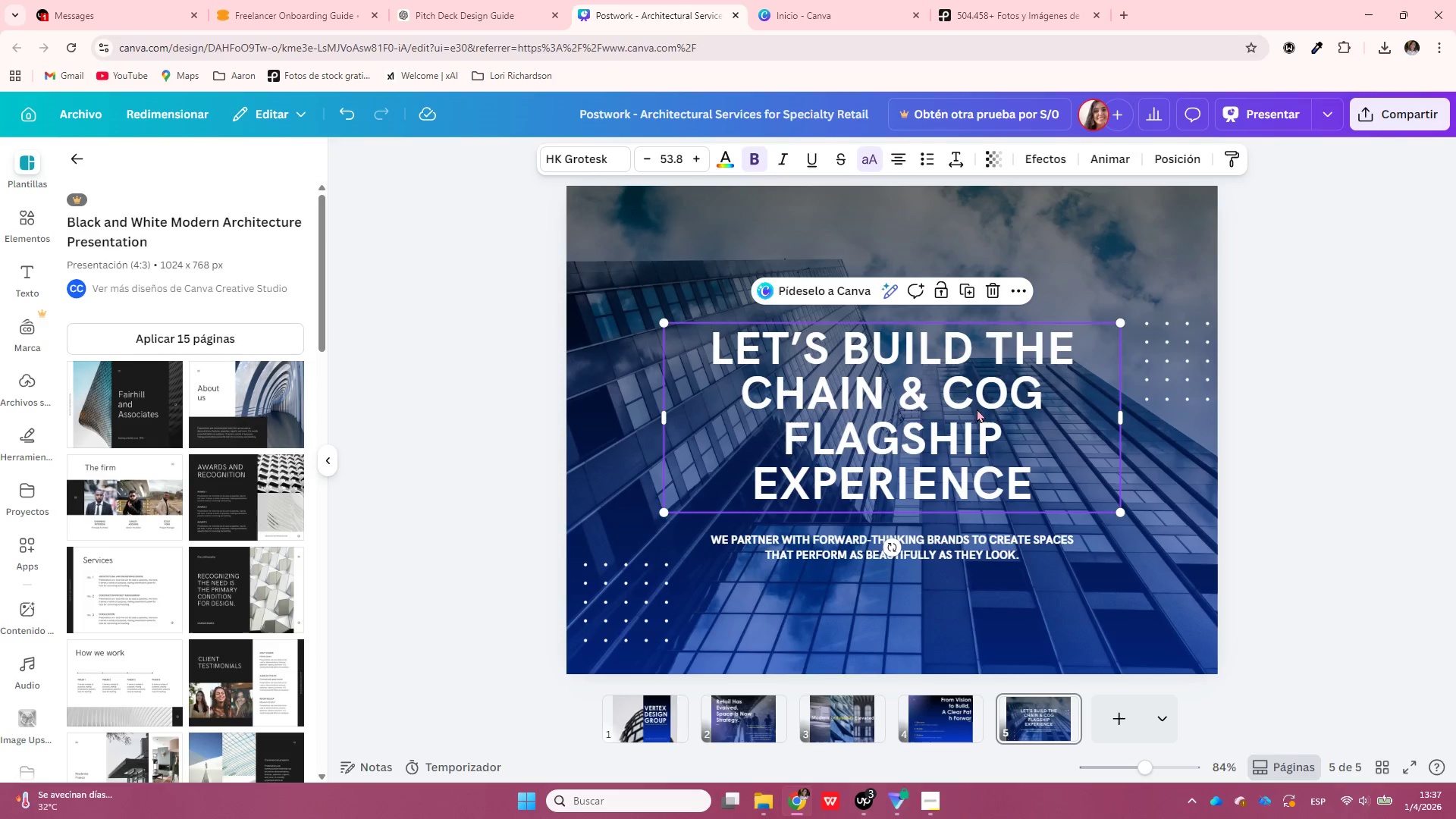 
double_click([977, 409])
 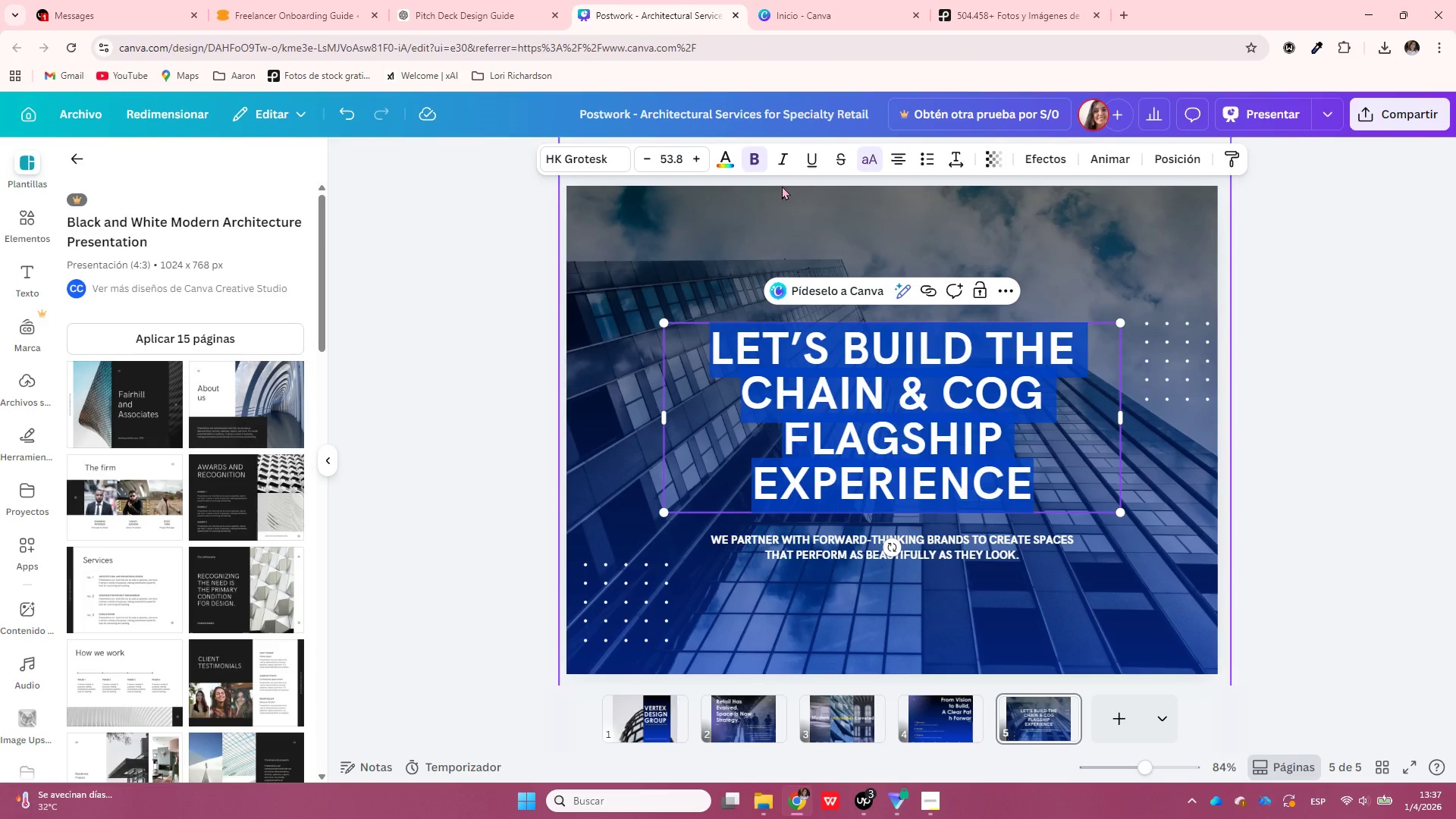 
left_click([664, 162])
 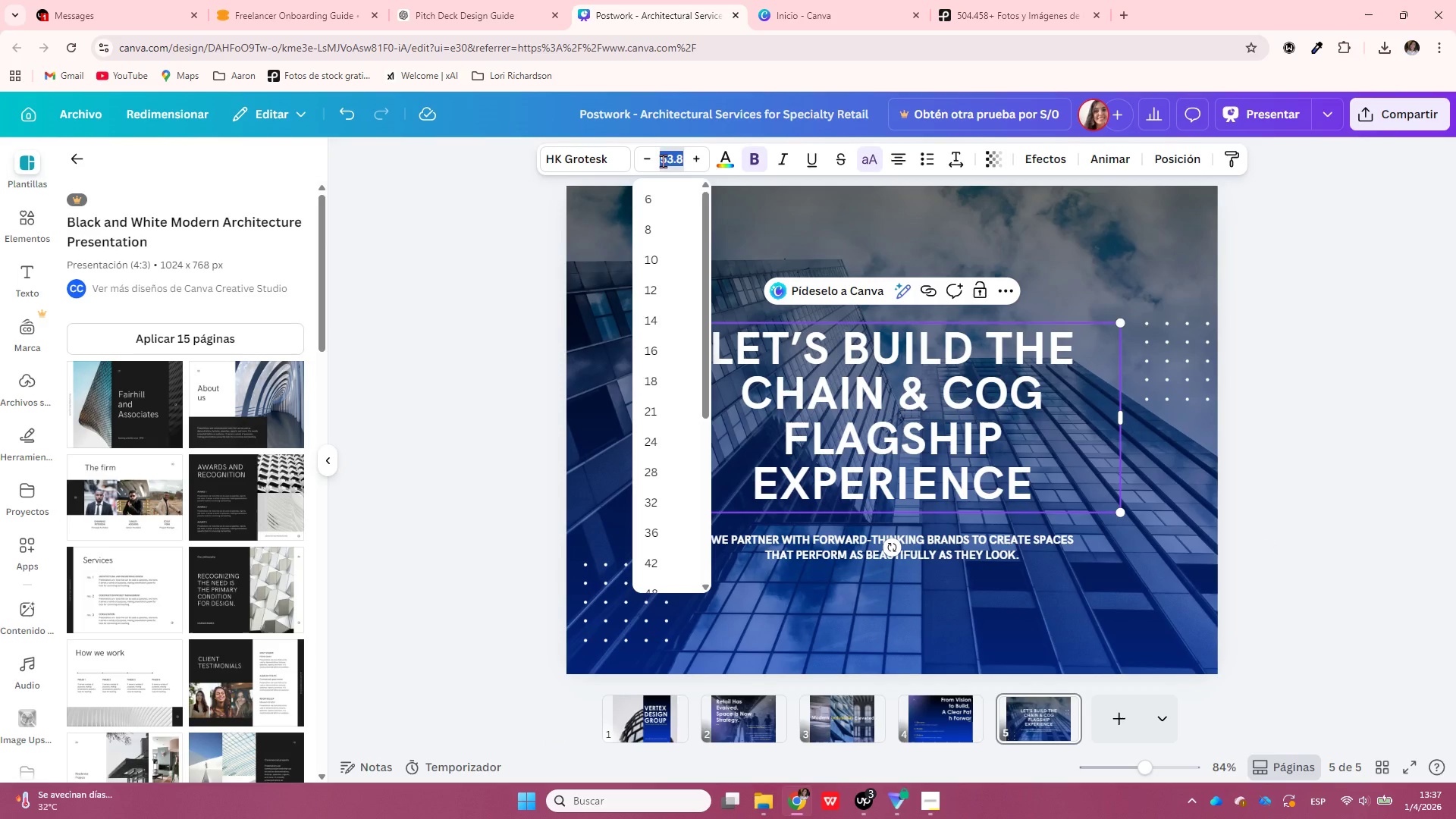 
type(50)
 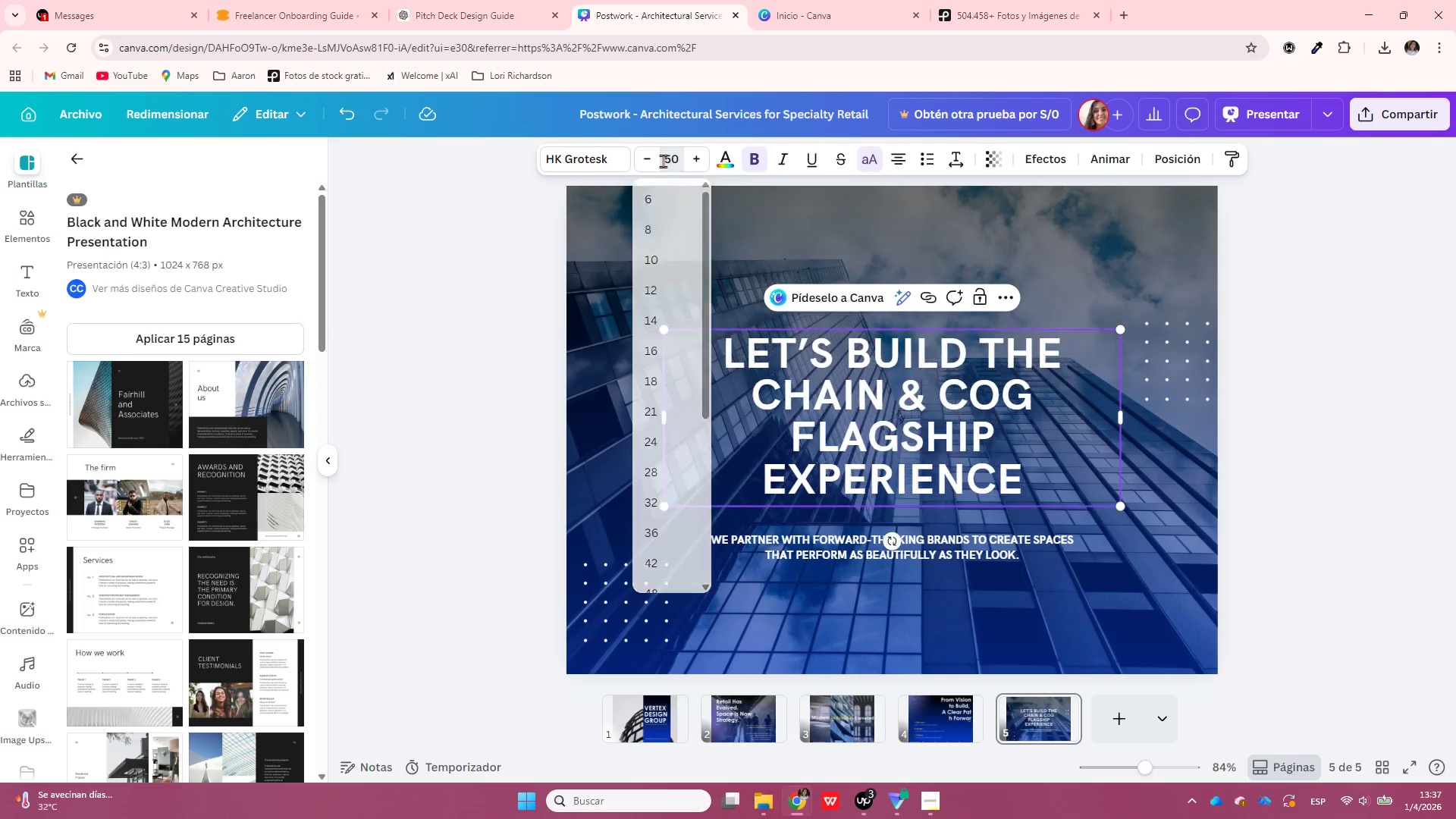 
key(Enter)
 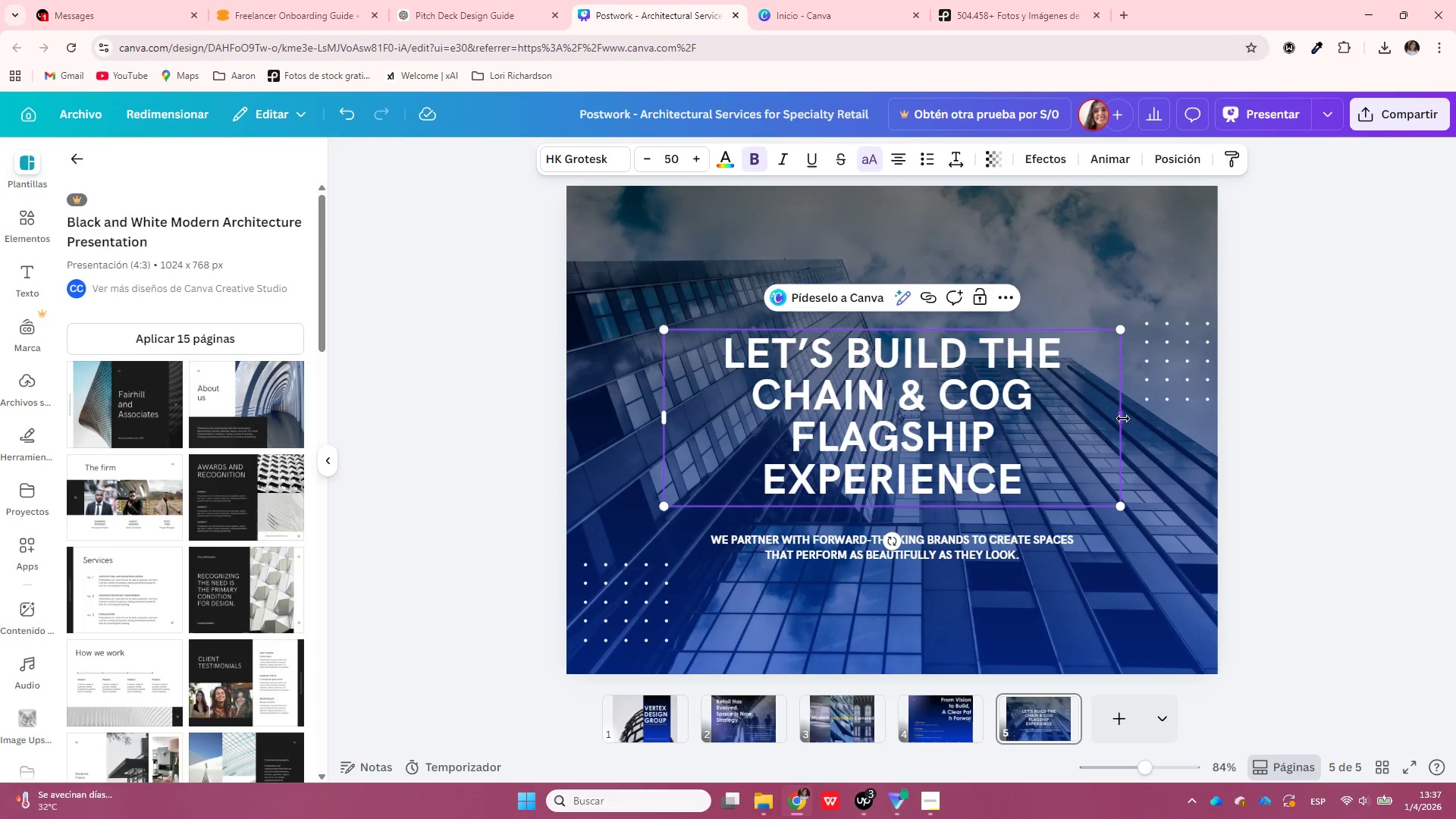 
left_click_drag(start_coordinate=[1044, 395], to_coordinate=[732, 398])
 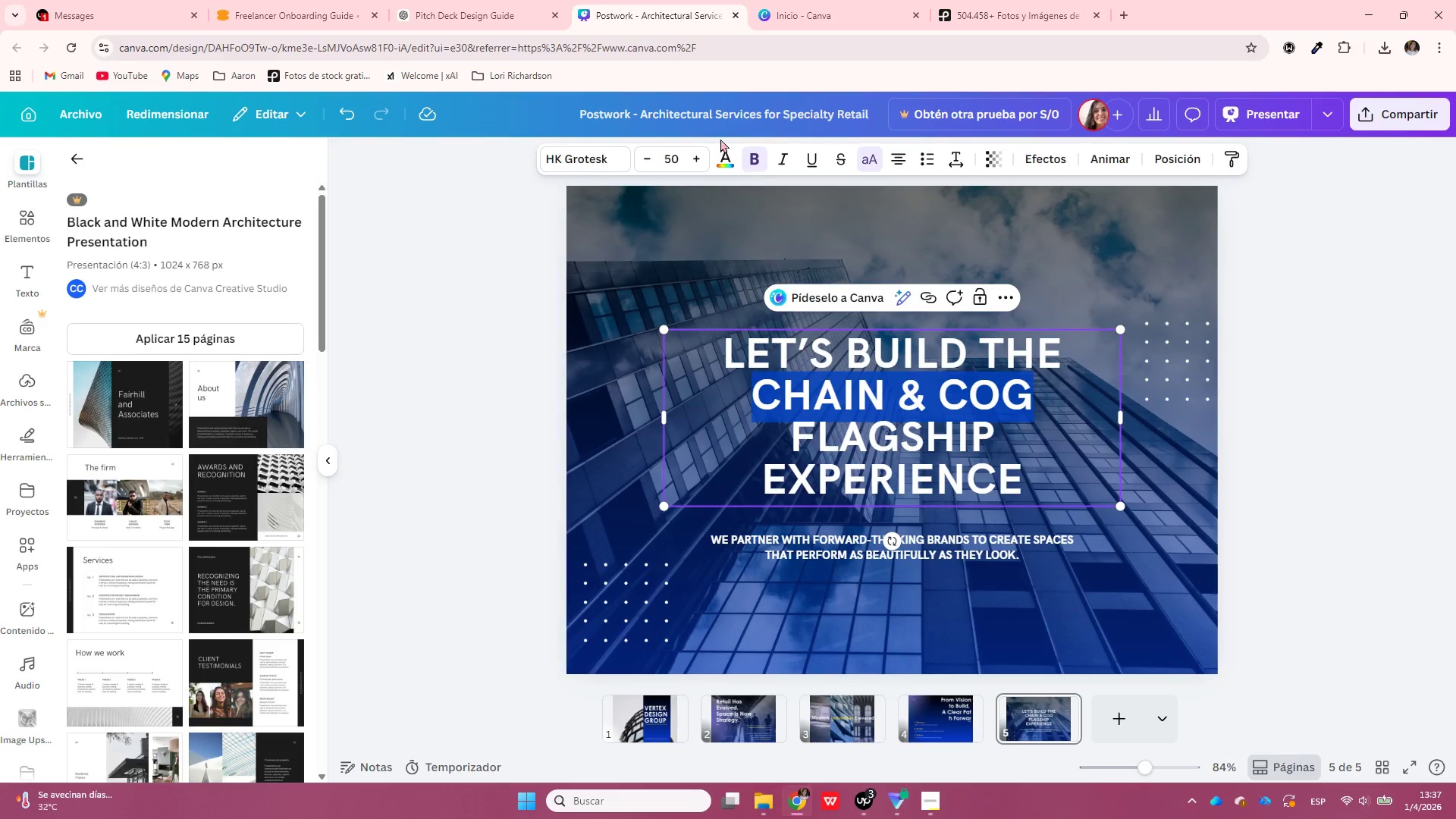 
left_click([730, 160])
 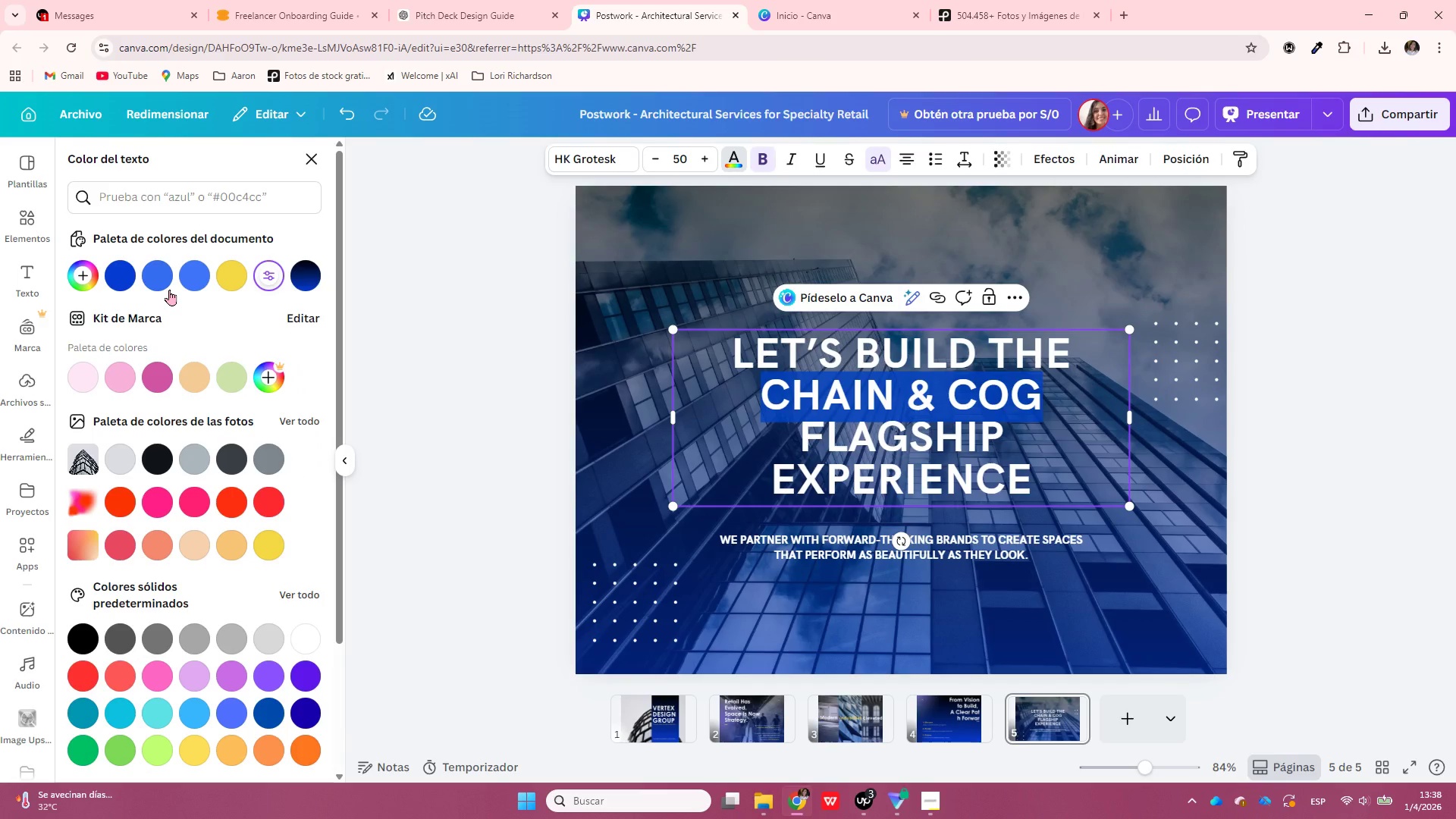 
left_click([232, 270])
 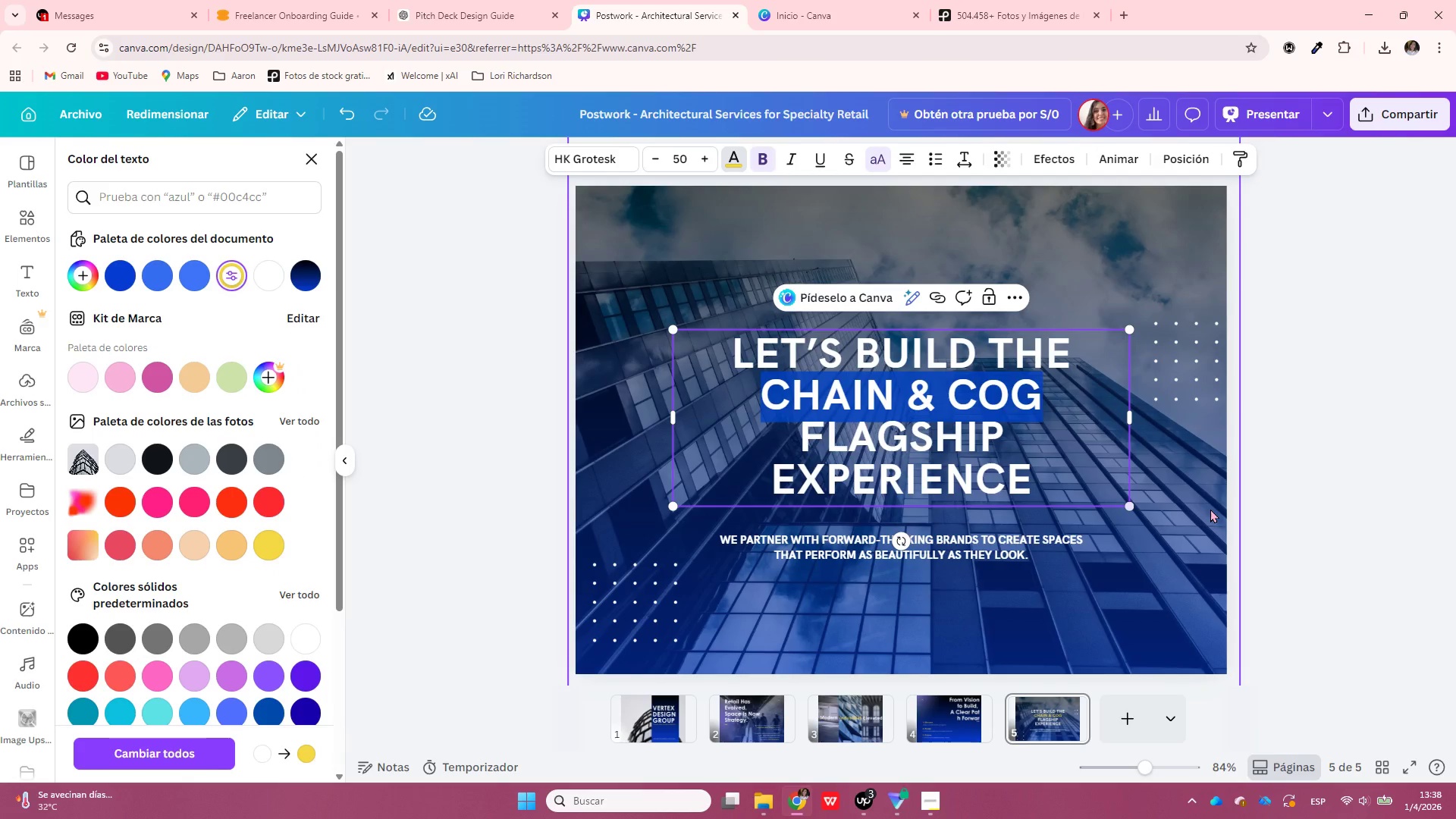 
left_click([1219, 509])
 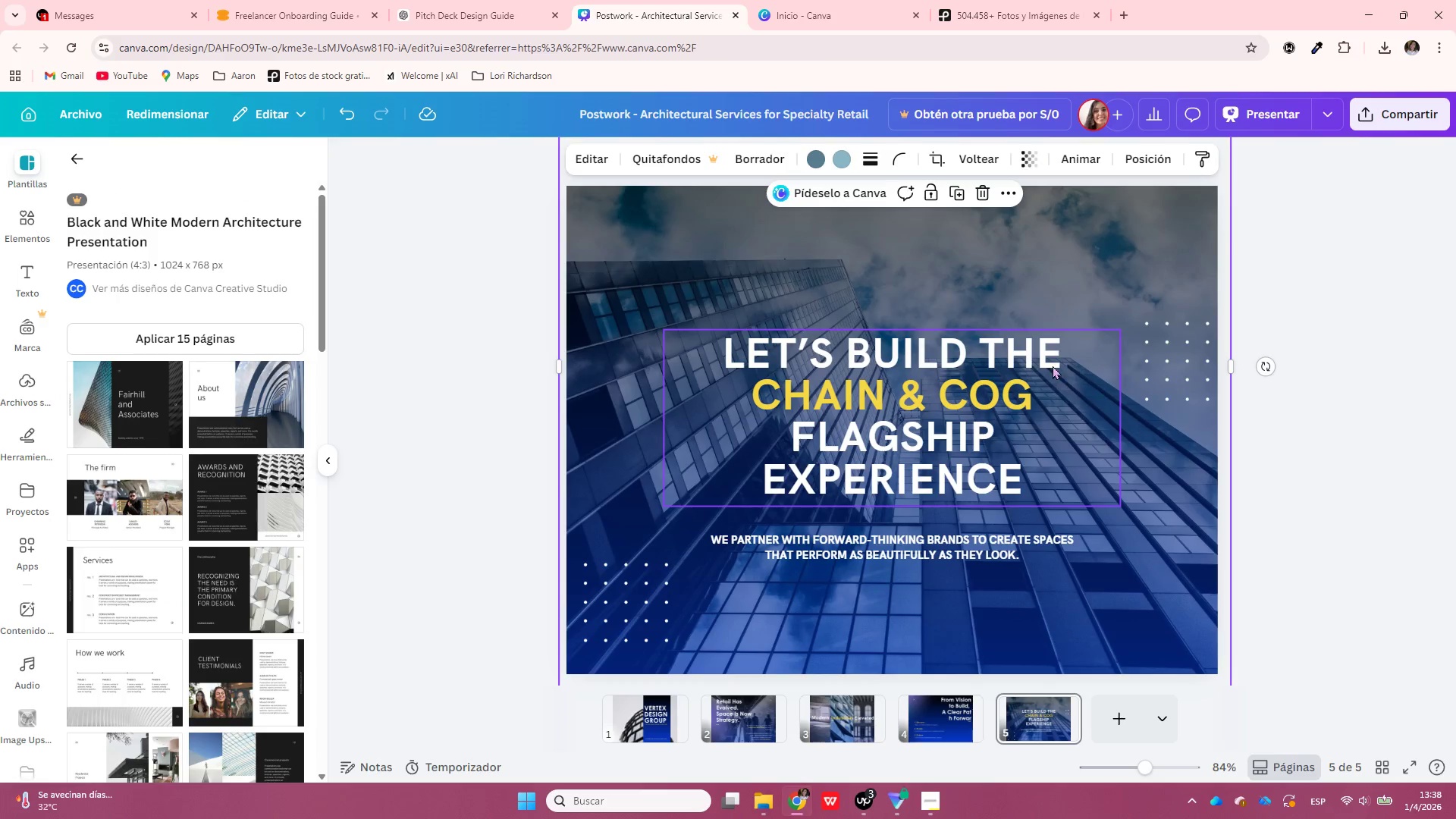 
left_click([991, 347])
 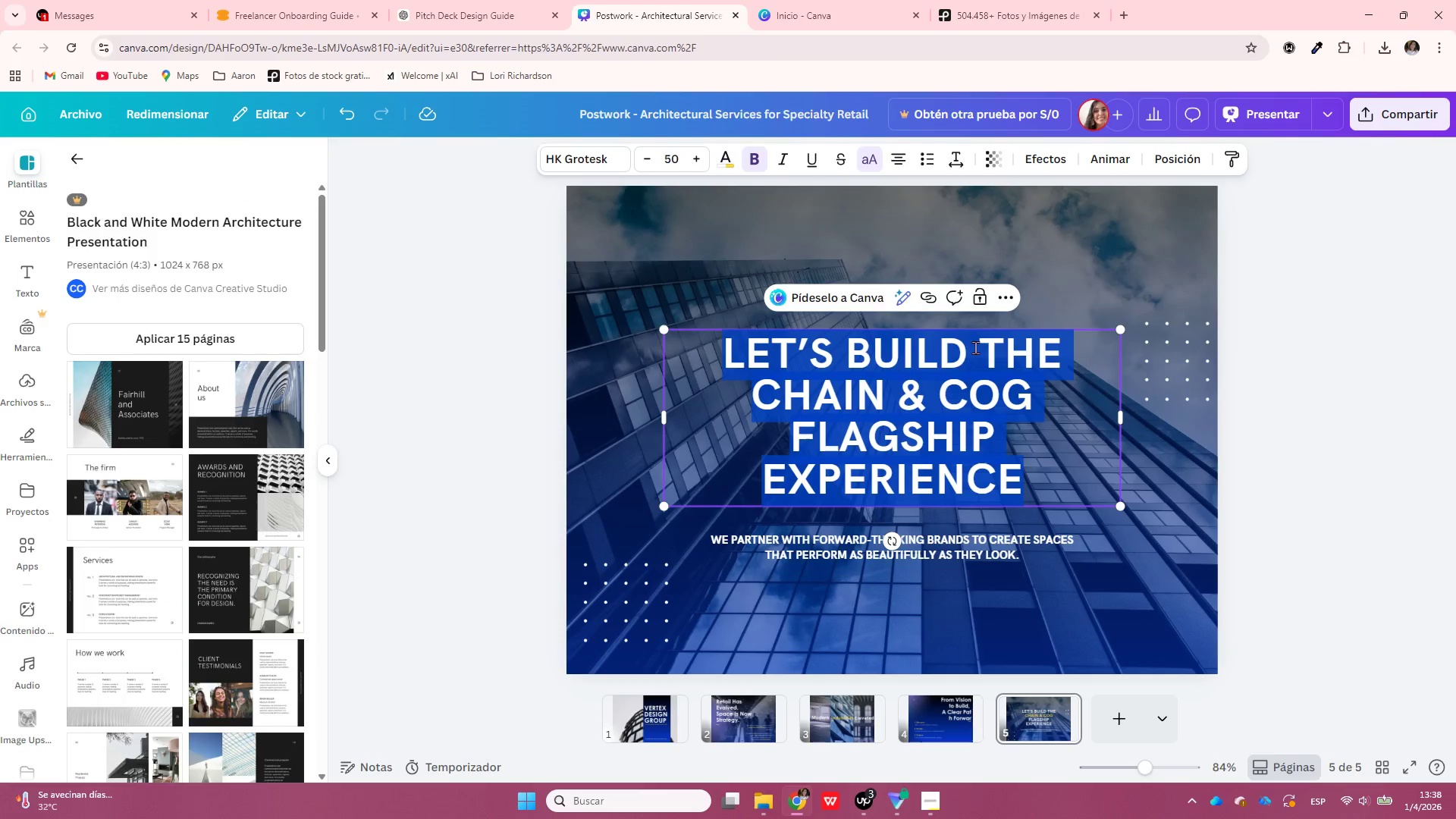 
triple_click([976, 348])
 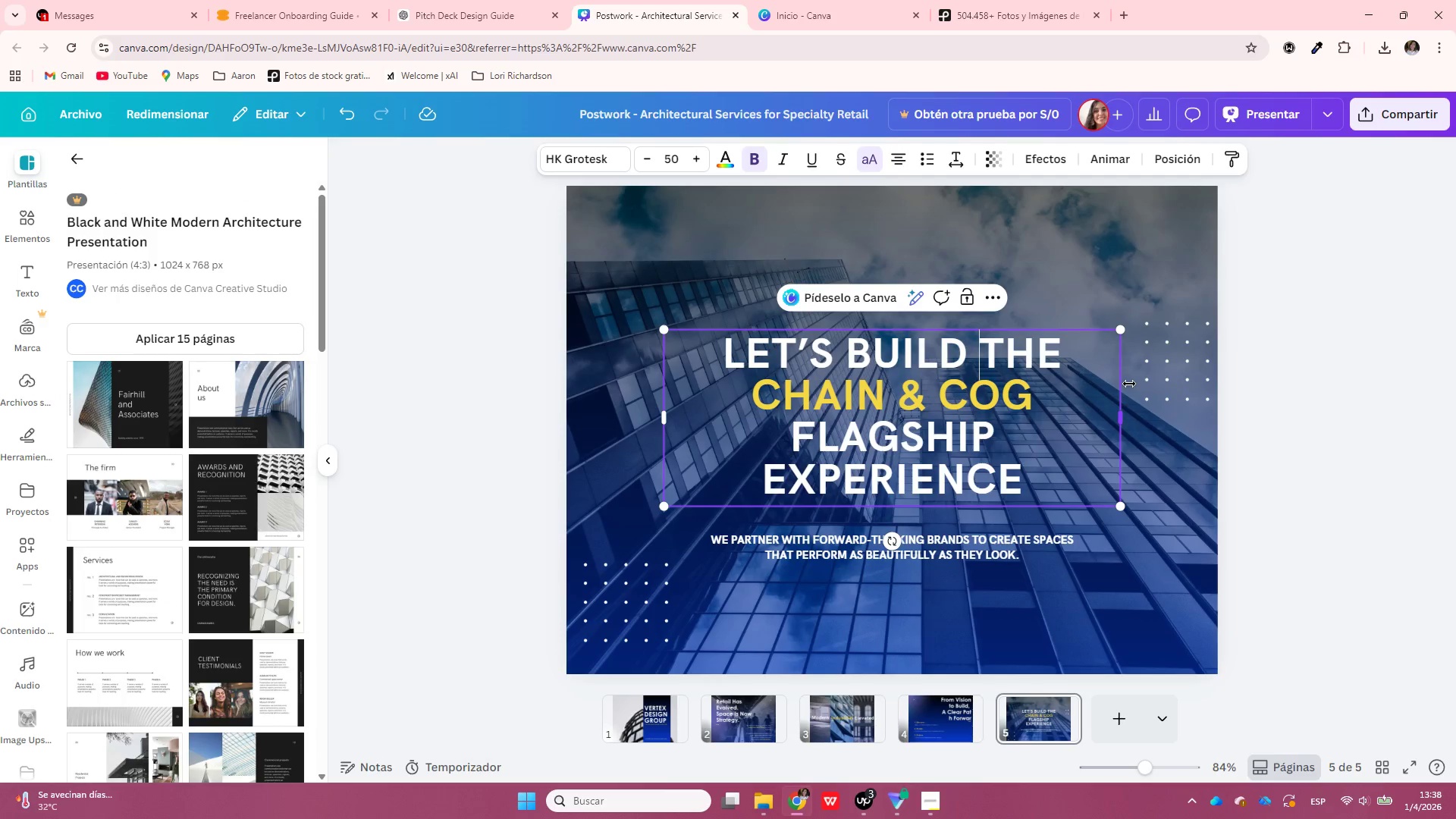 
key(Shift+ShiftRight)
 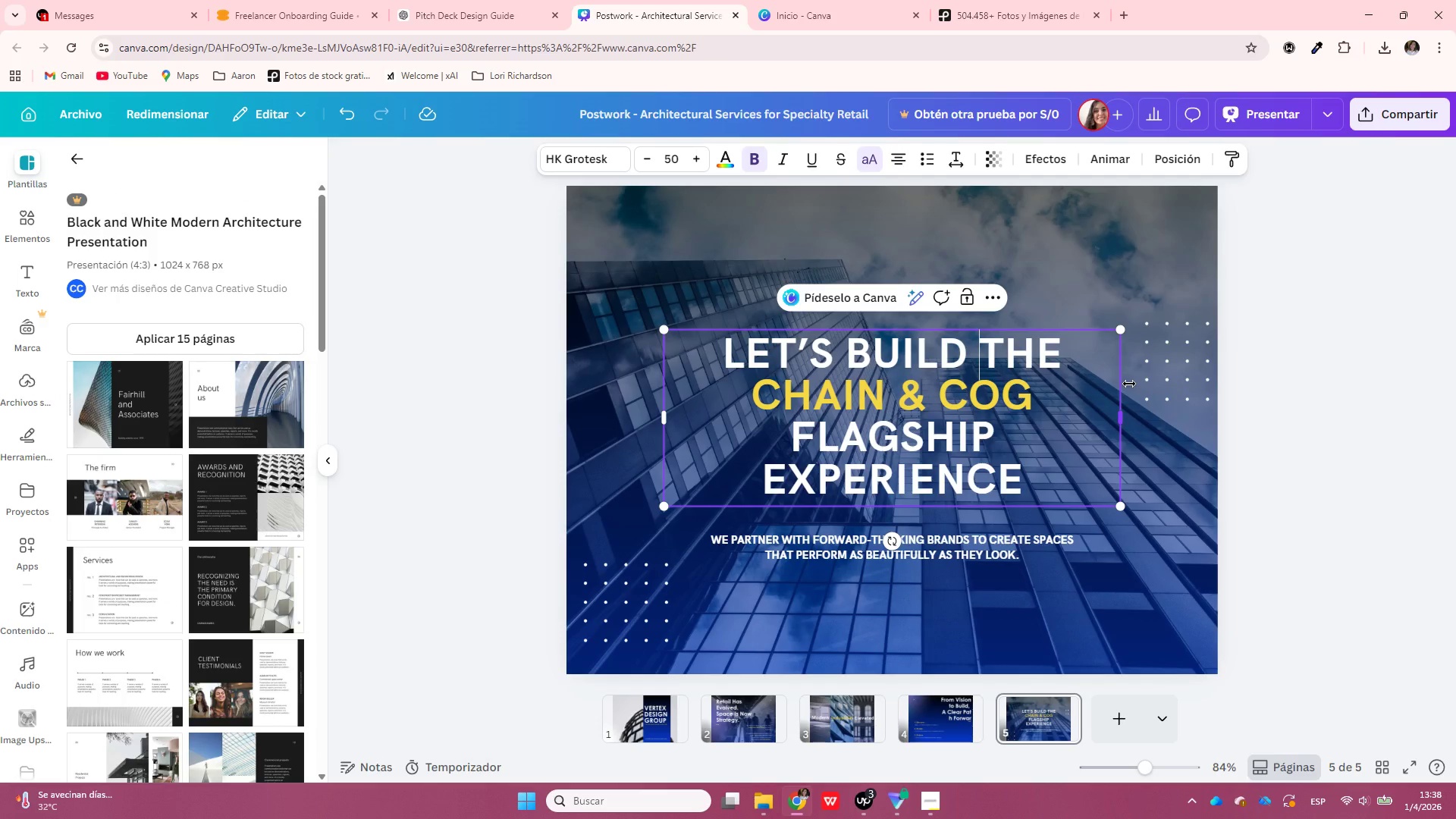 
key(Enter)
 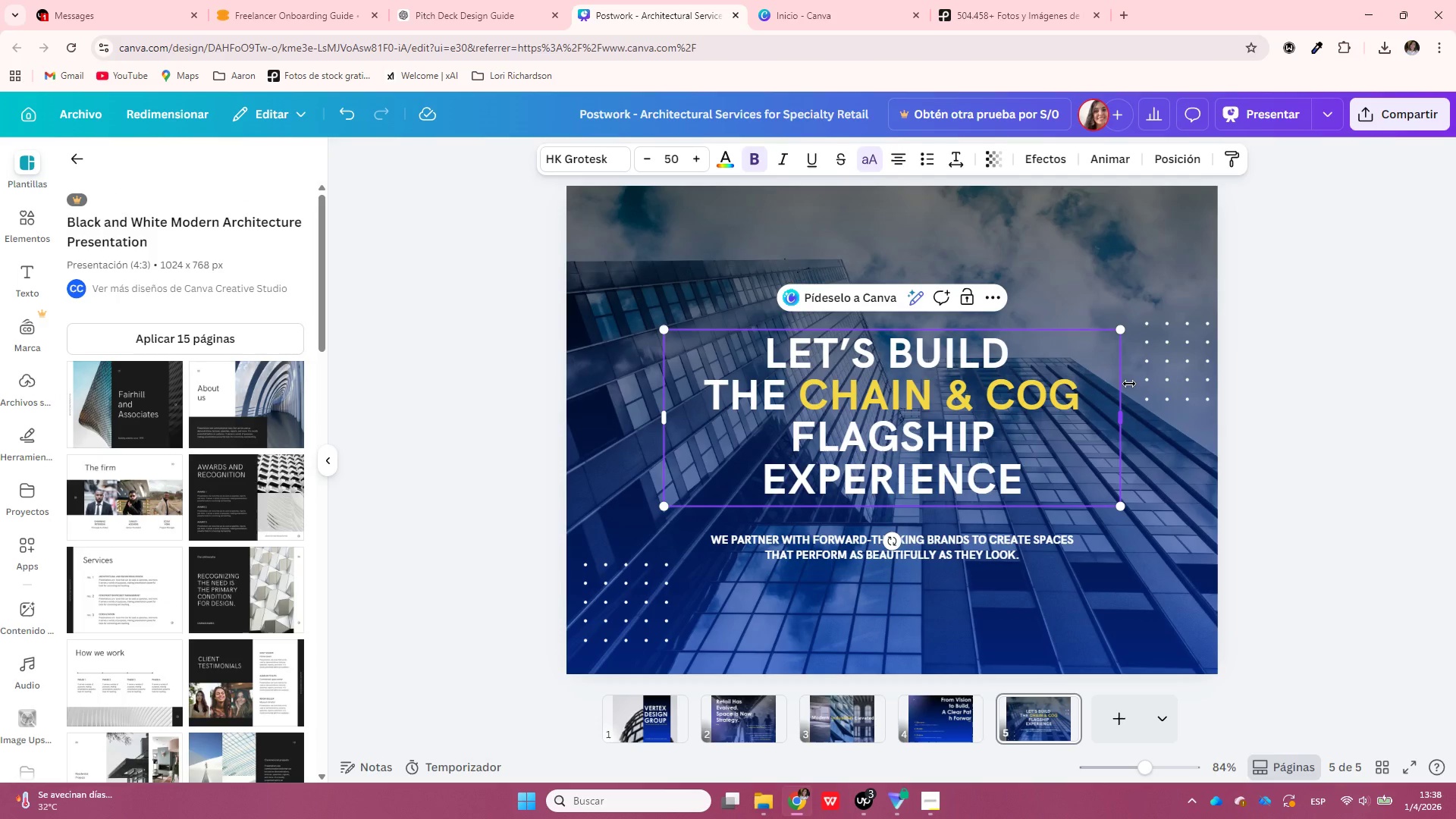 
hold_key(key=ShiftLeft, duration=0.97)
left_click([1097, 397])
 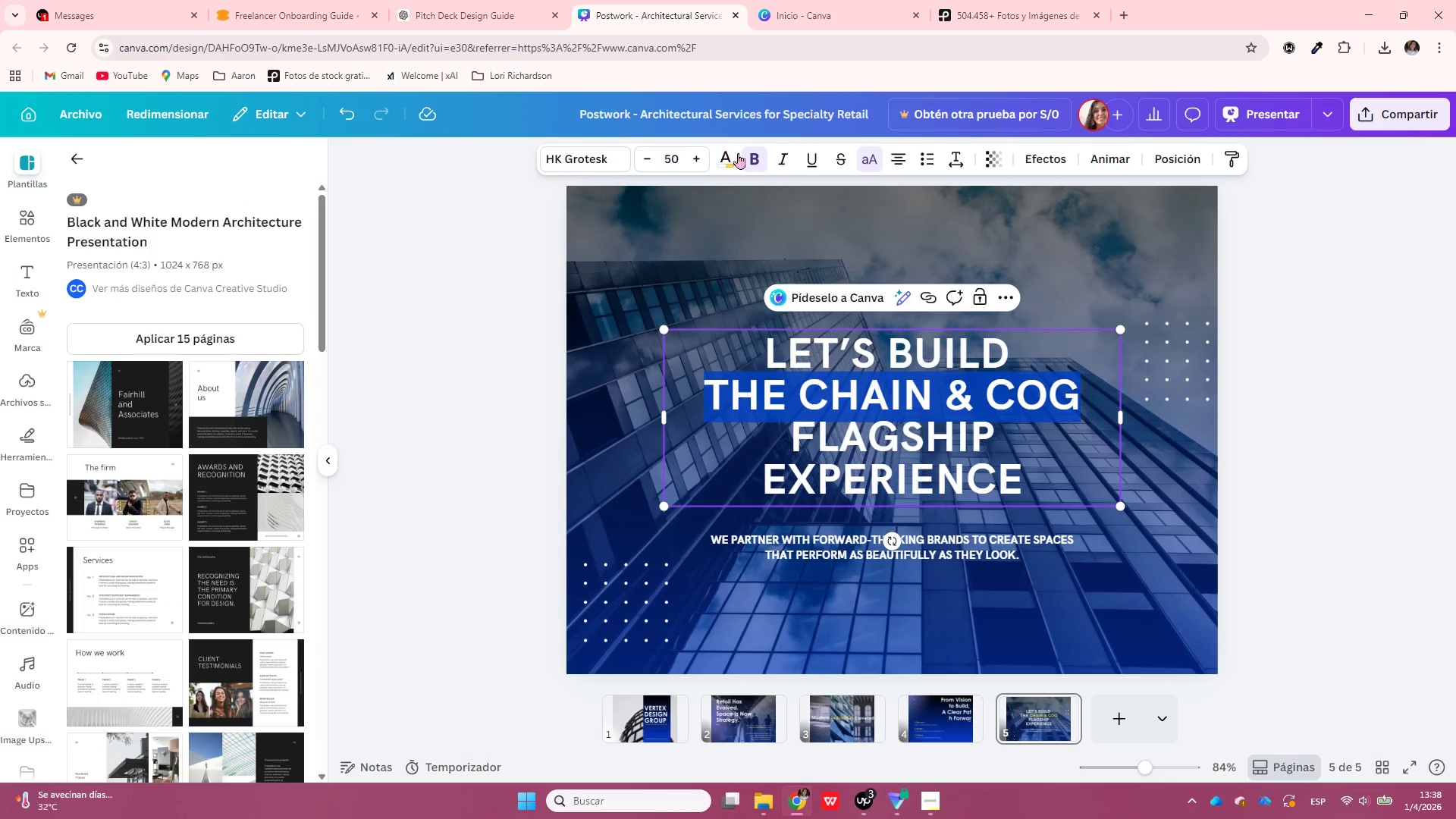 
left_click([729, 165])
 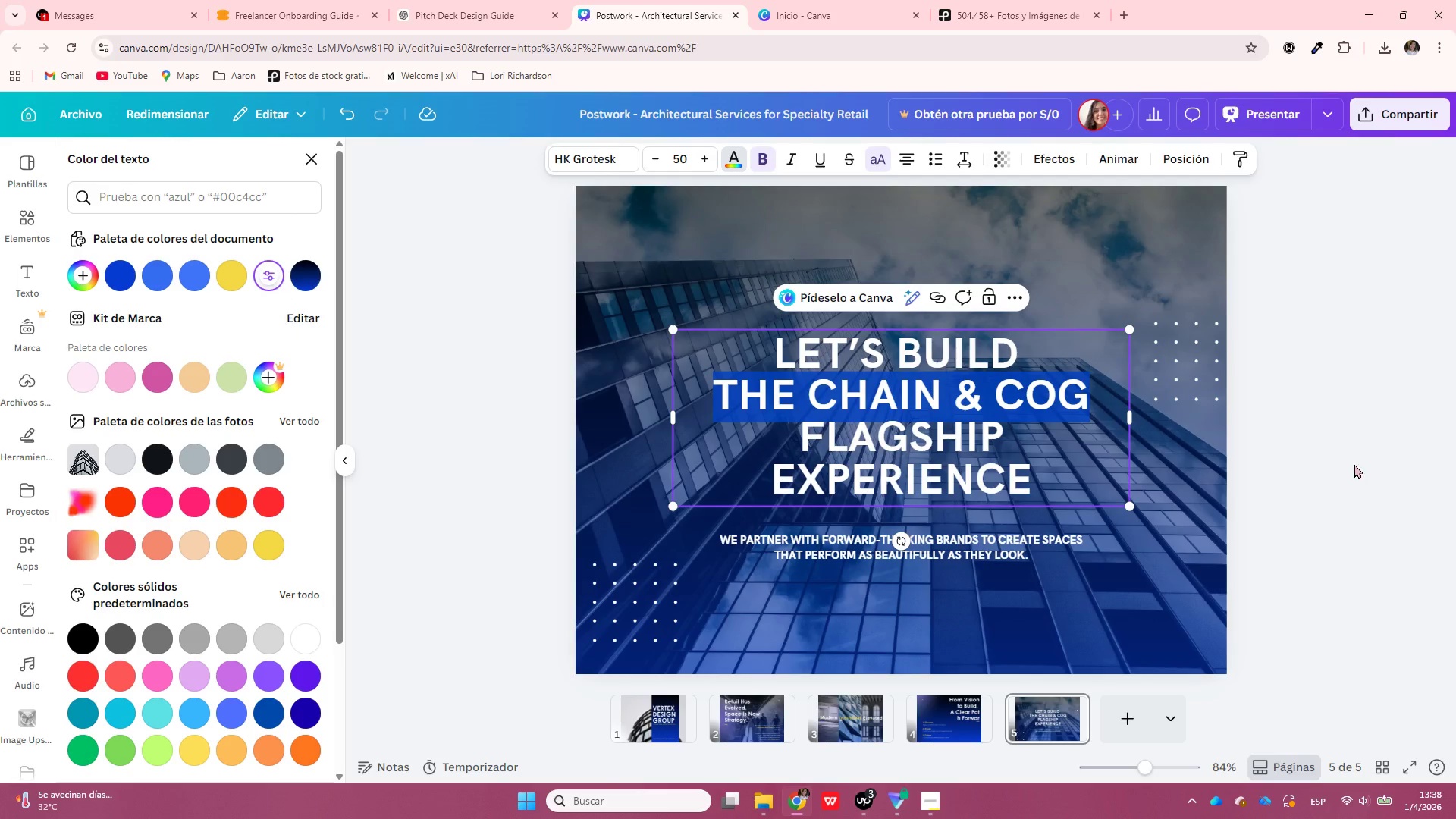 
double_click([1335, 486])
 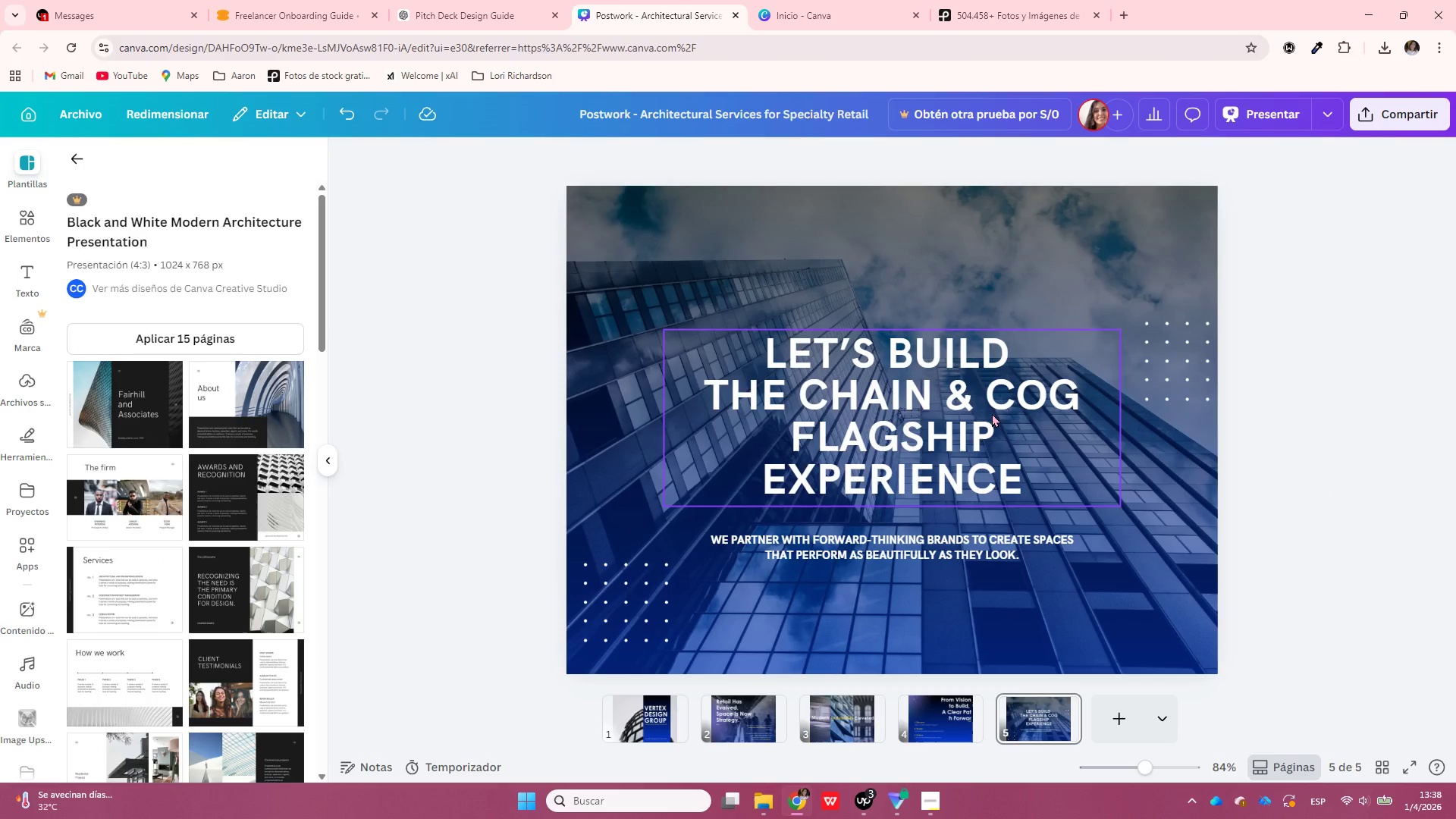 
double_click([993, 413])
 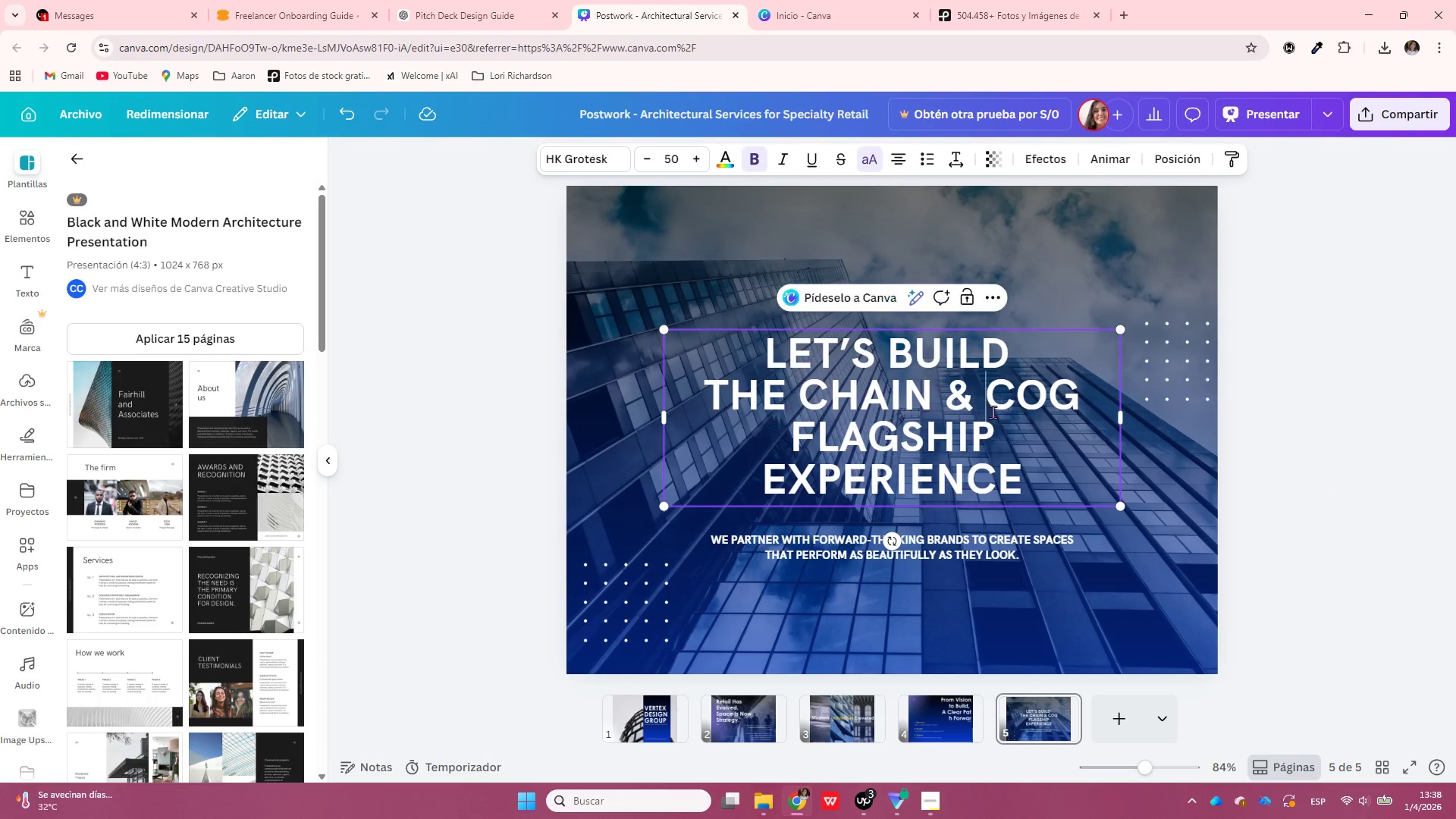 
triple_click([993, 413])
 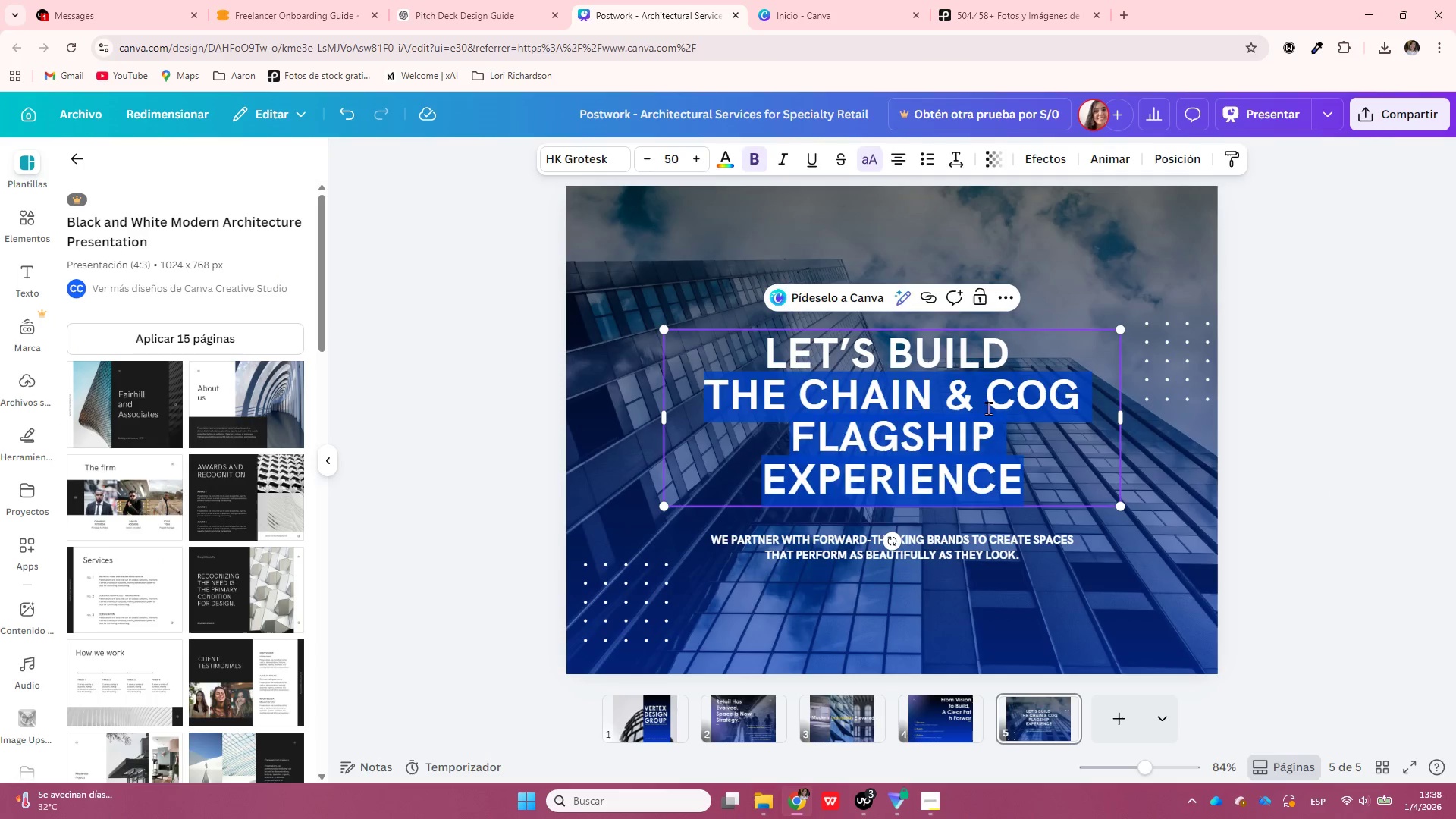 
double_click([989, 409])
 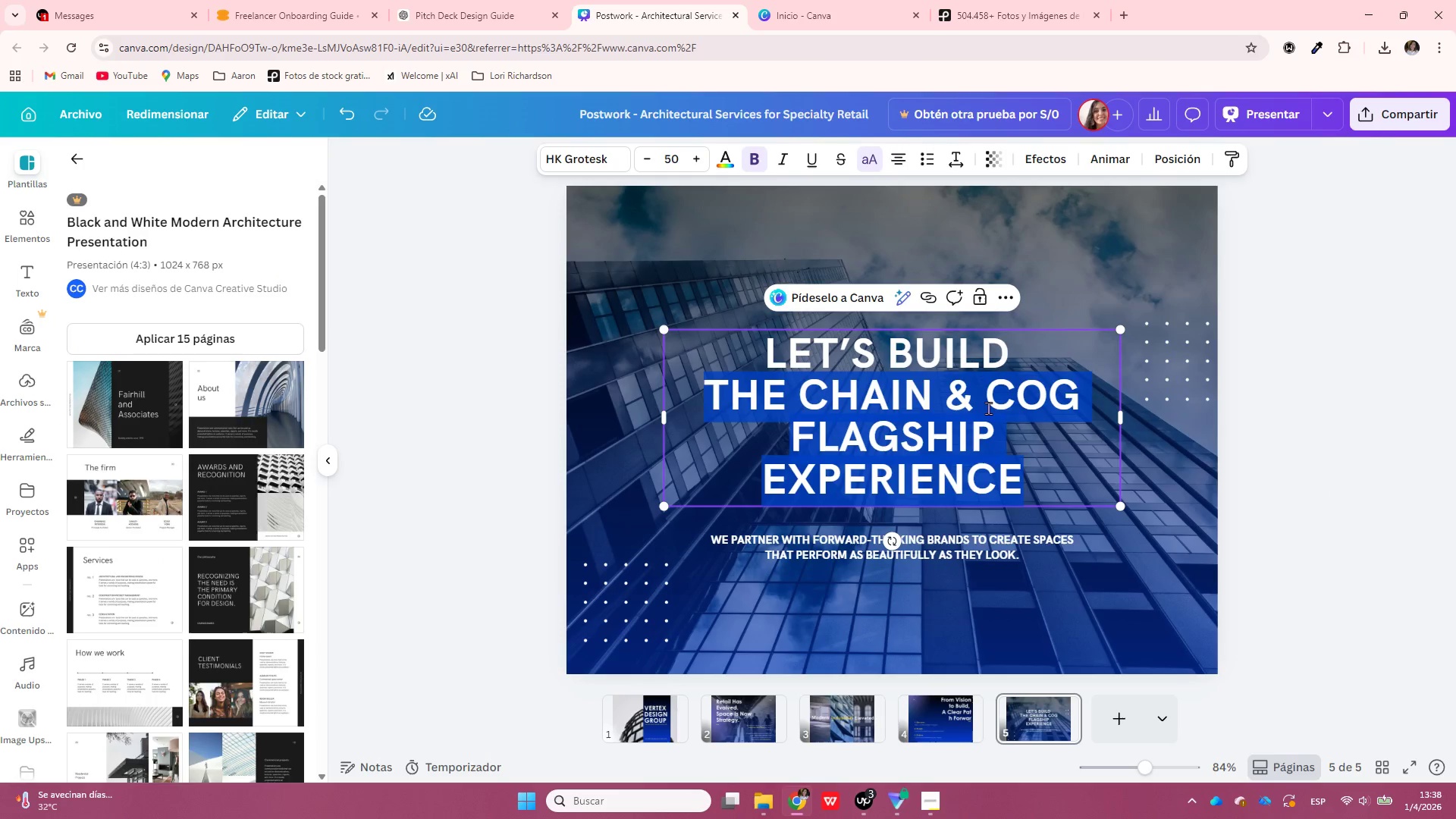 
triple_click([989, 409])
 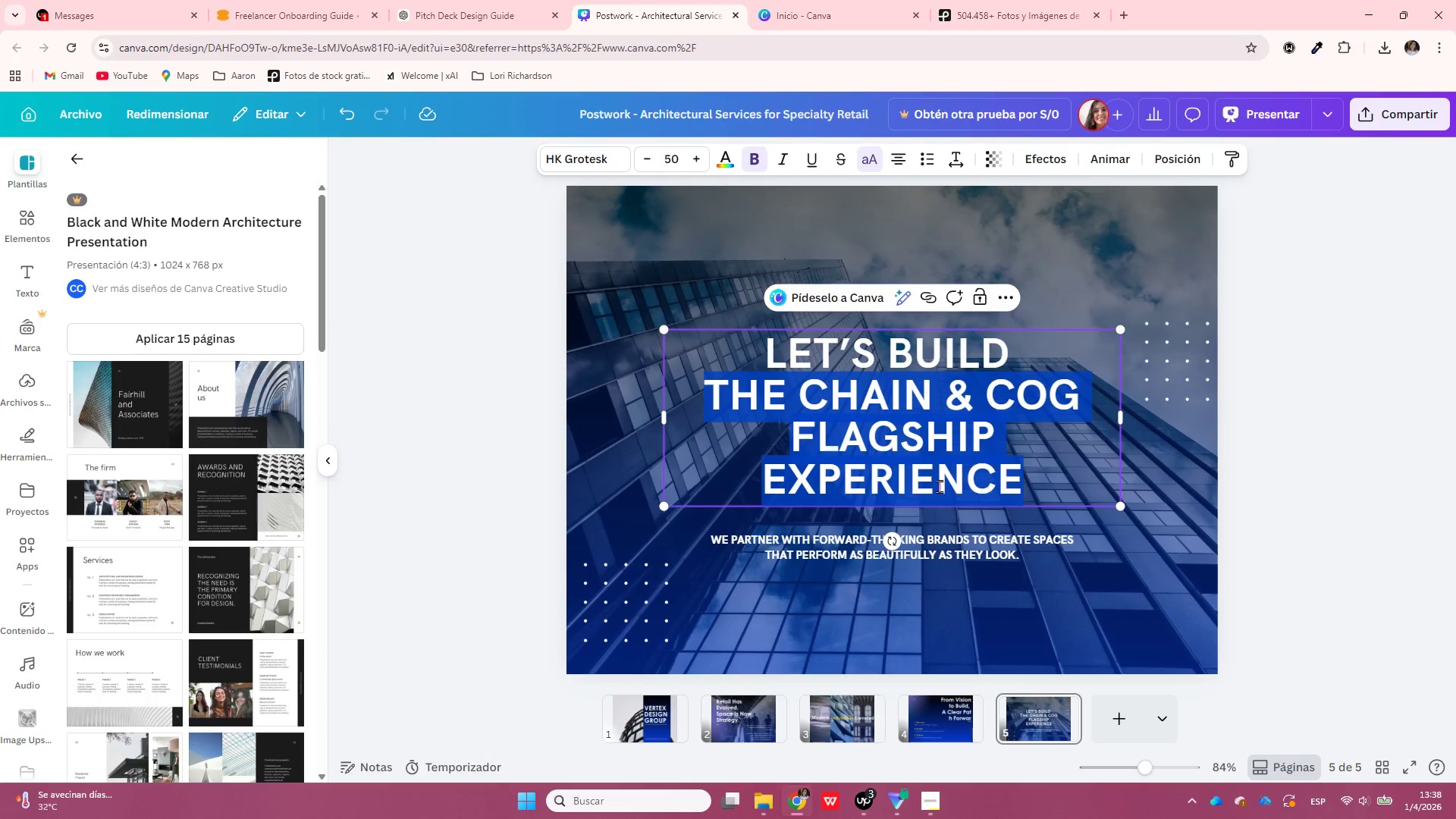 
double_click([902, 484])
 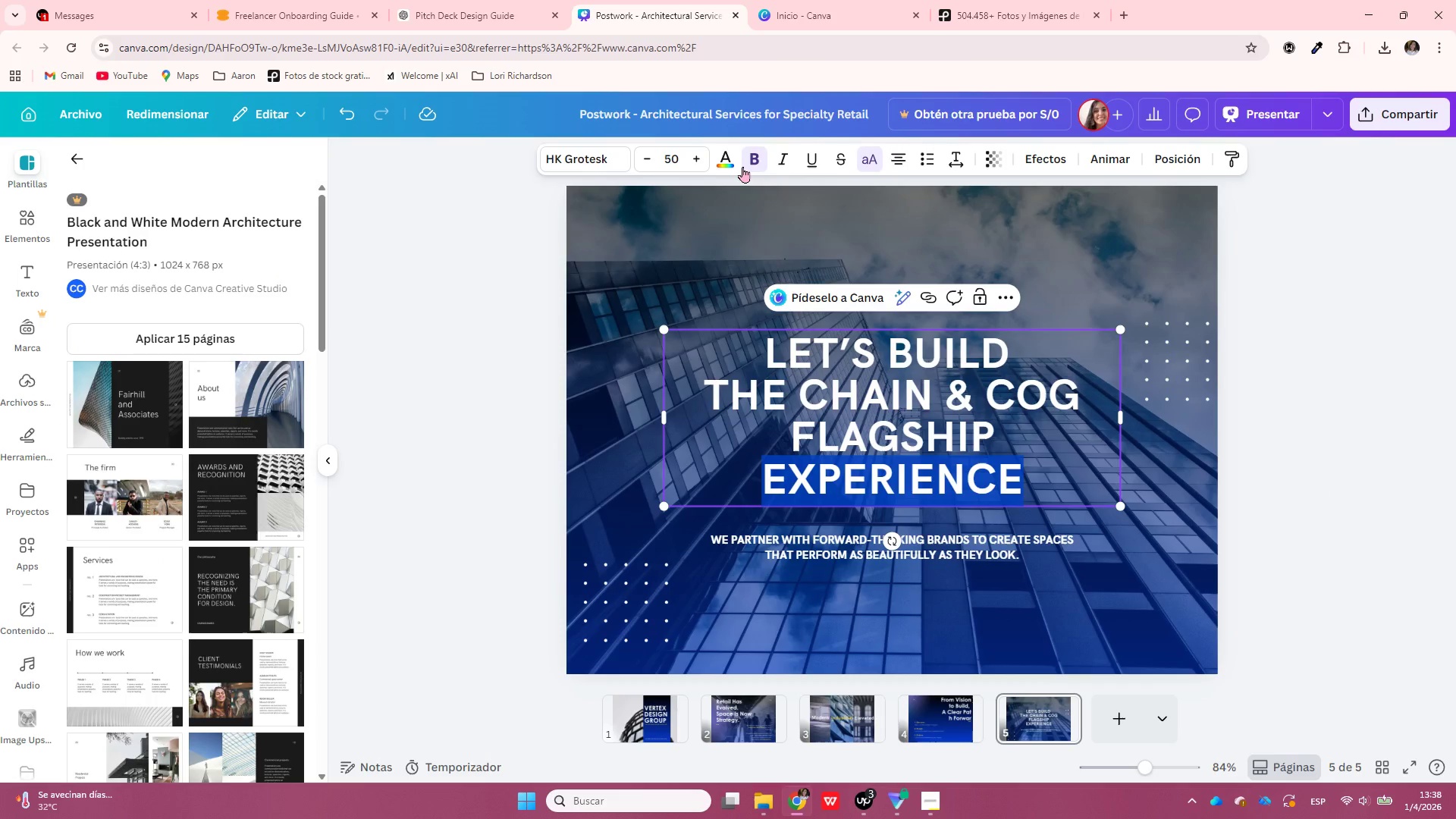 
left_click([735, 163])
 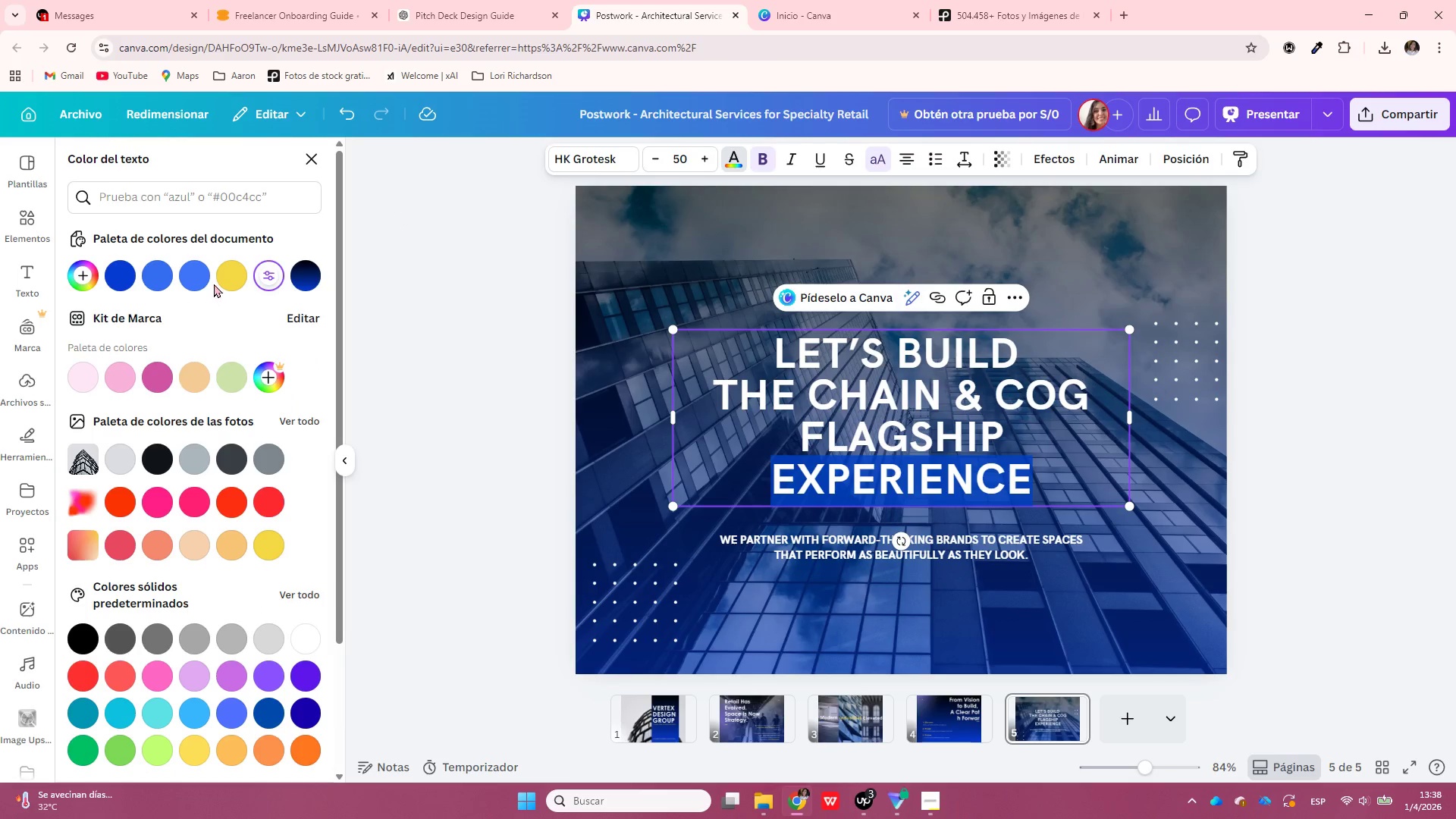 
left_click([224, 276])
 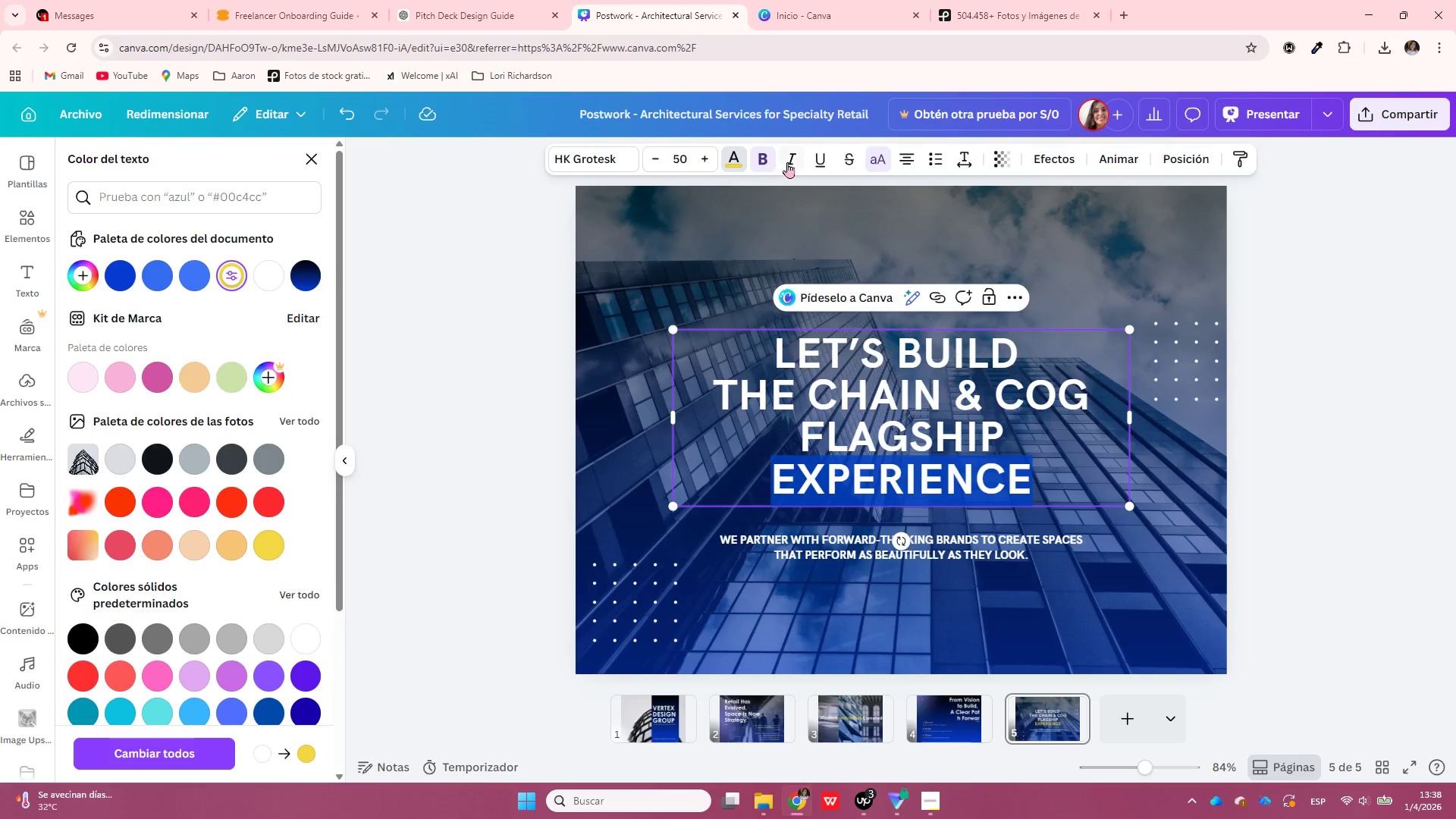 
left_click([792, 159])
 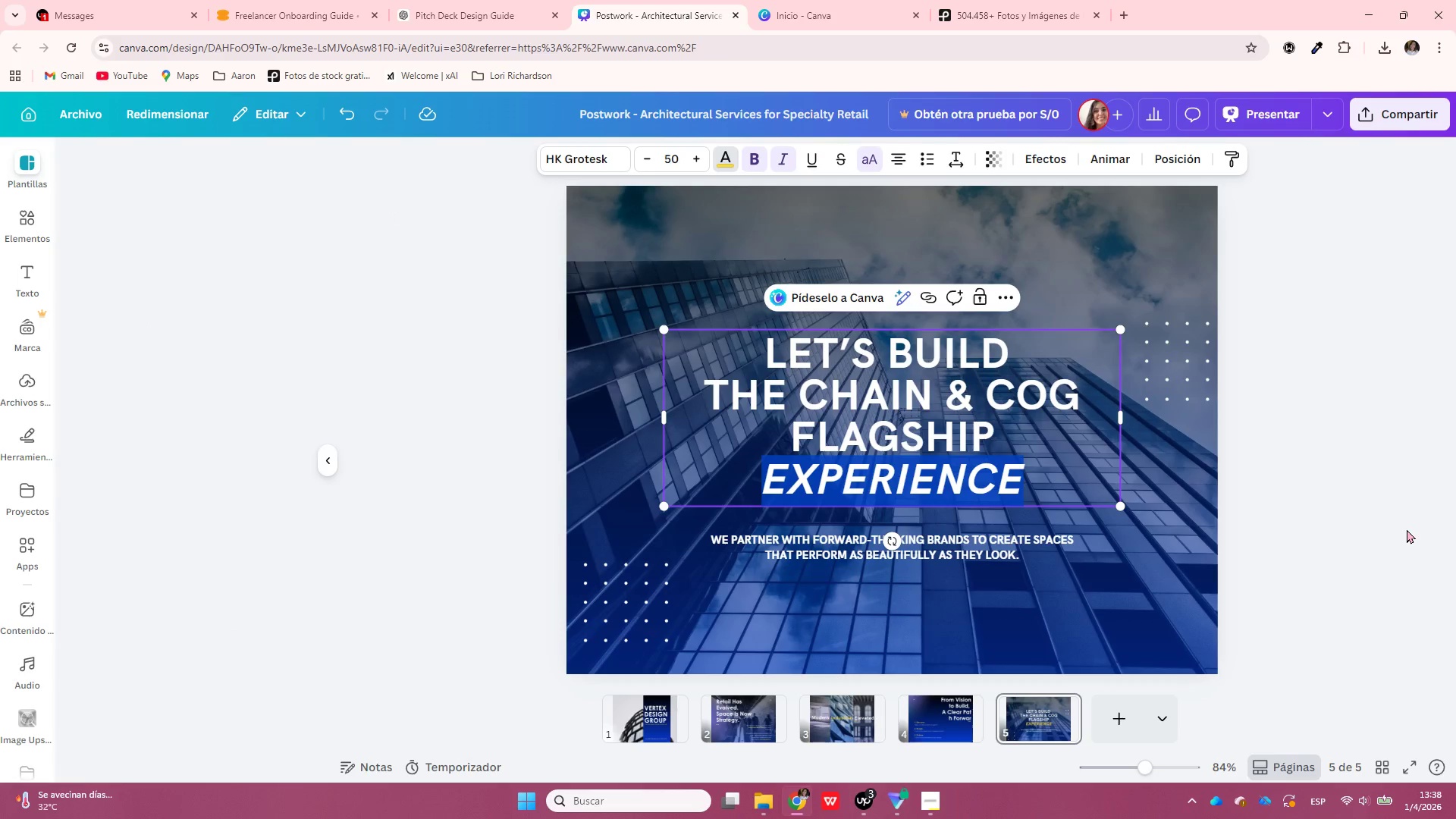 
double_click([1407, 529])
 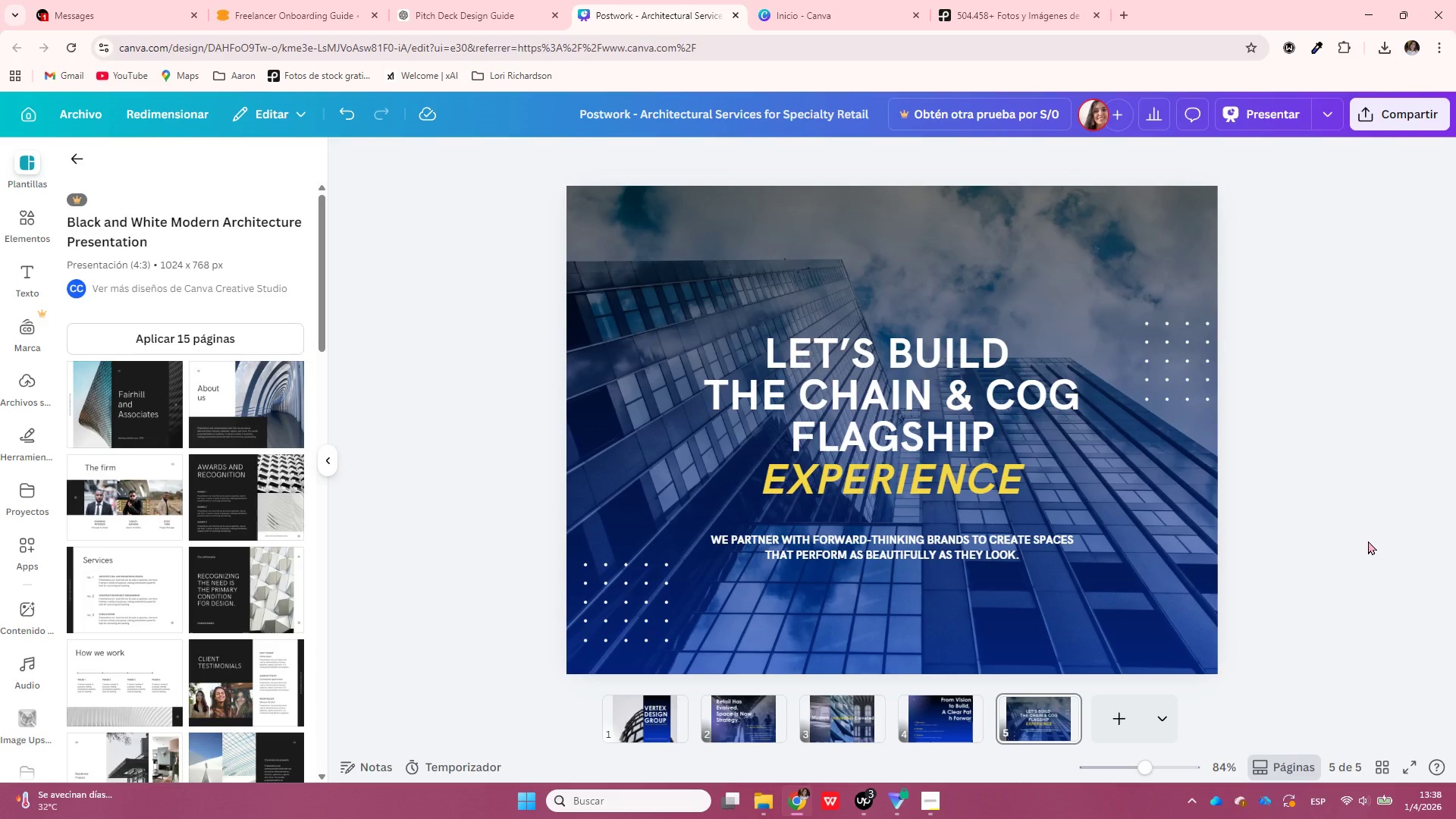 
key(Control+Z)
 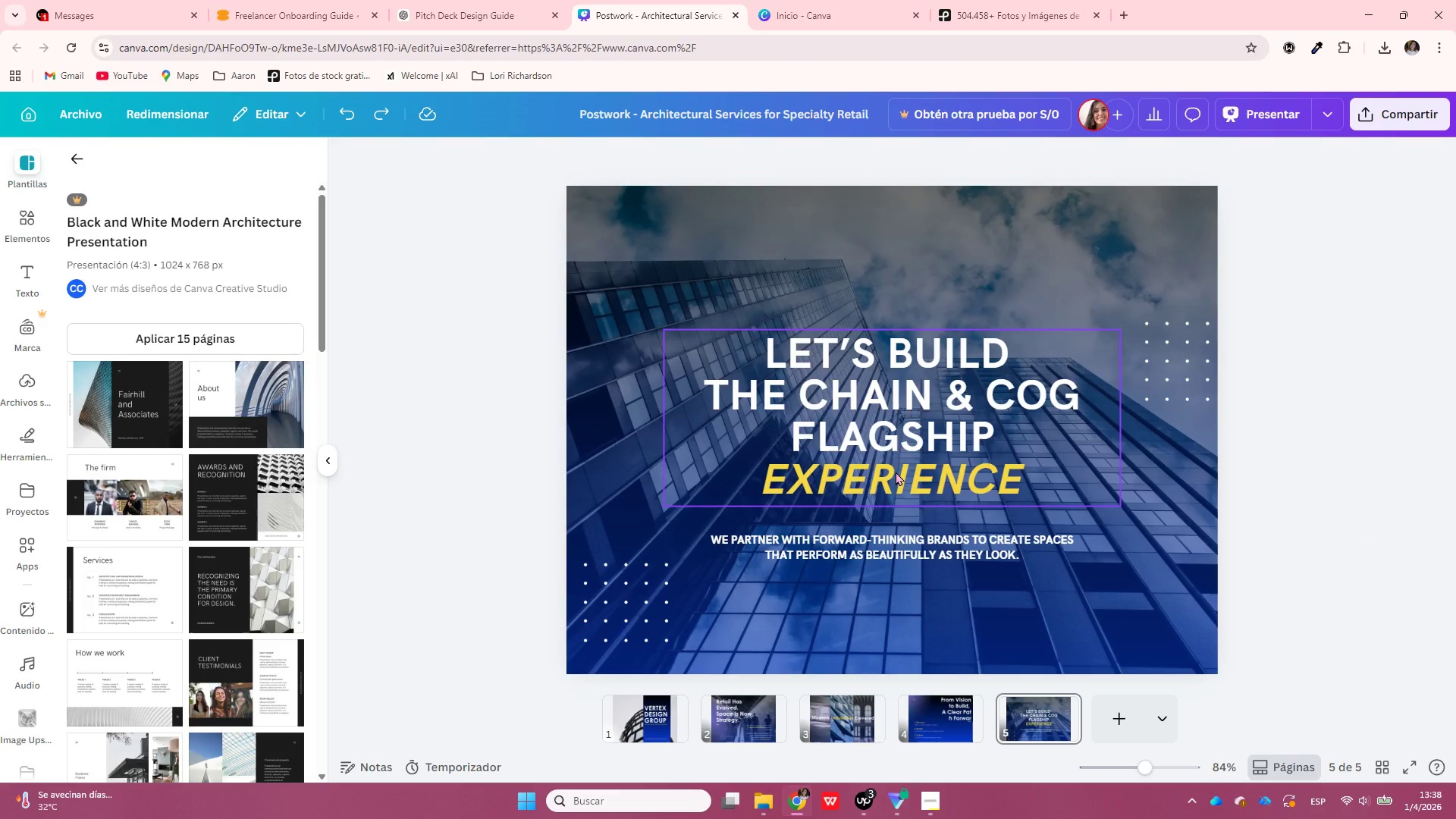 
double_click([896, 473])
 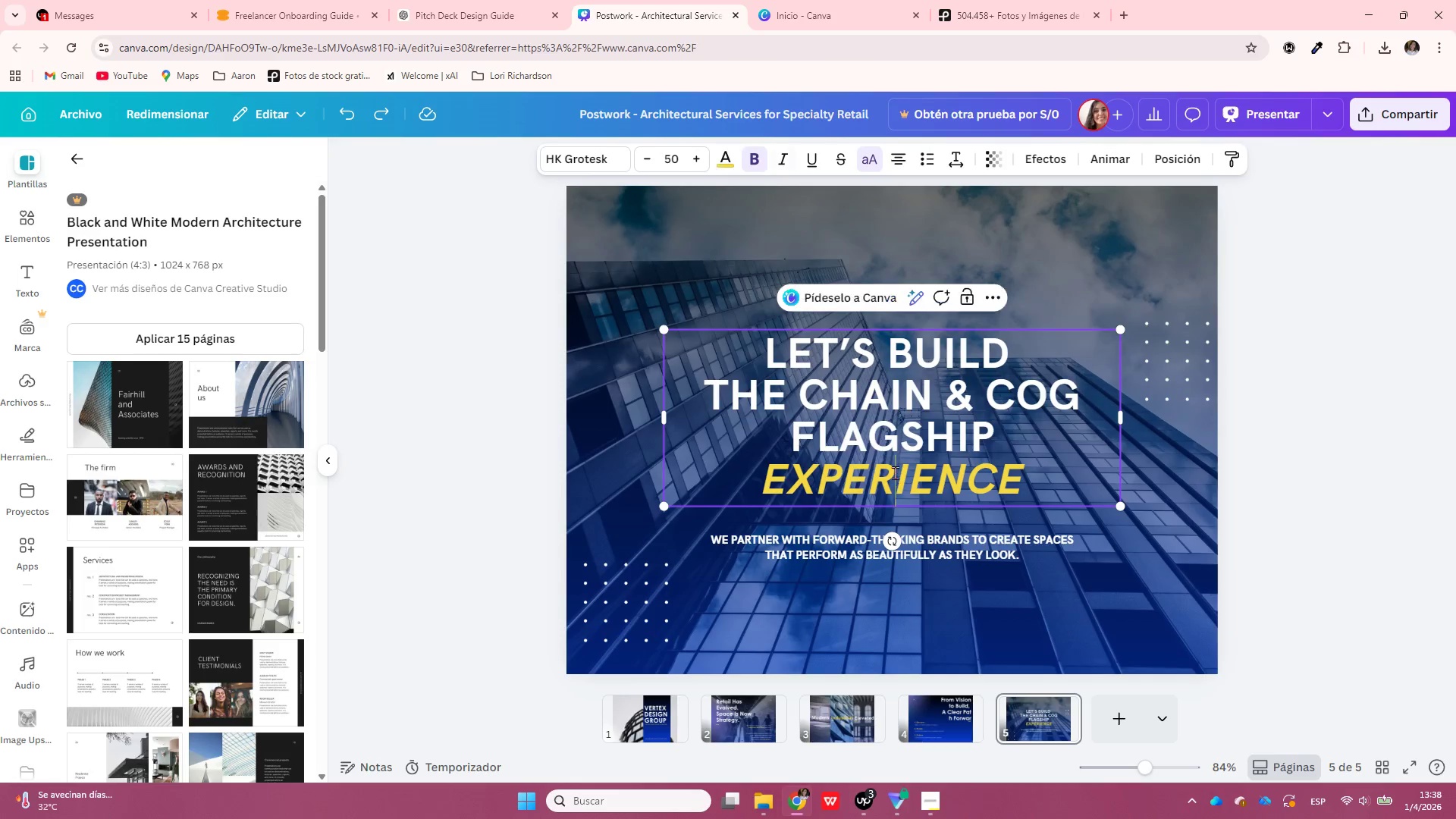 
triple_click([896, 473])
 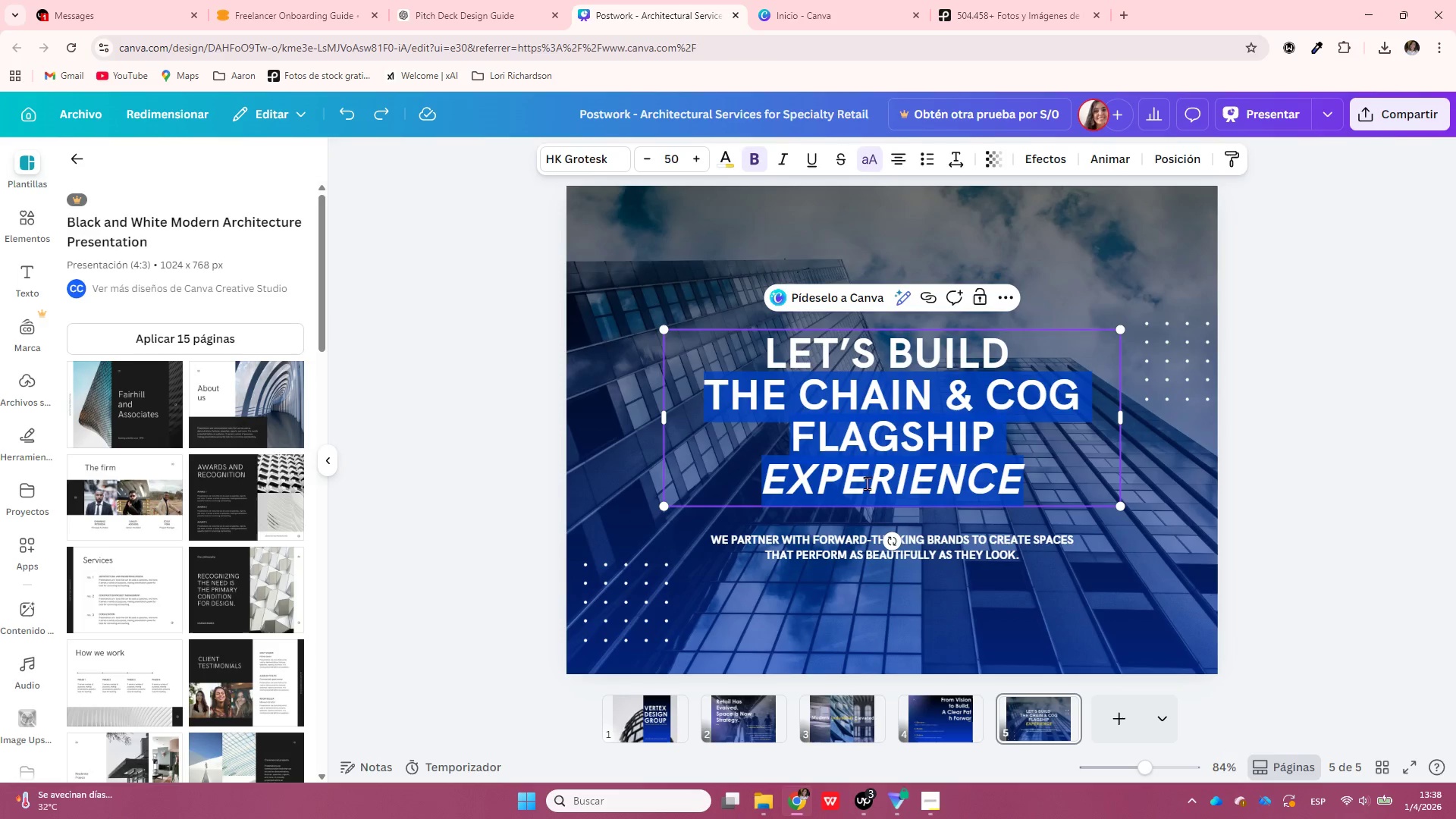 
double_click([864, 488])
 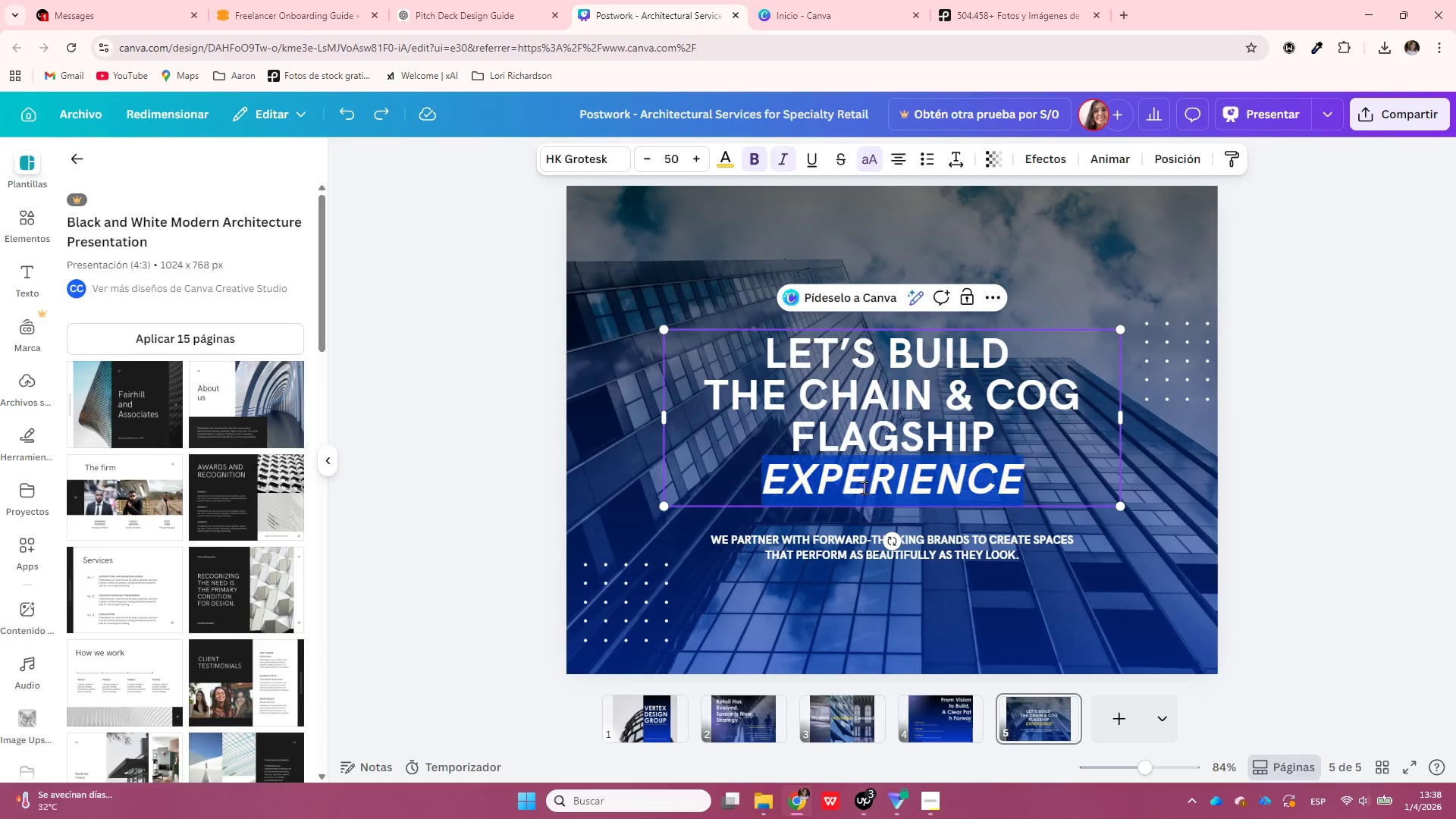 
triple_click([864, 488])
 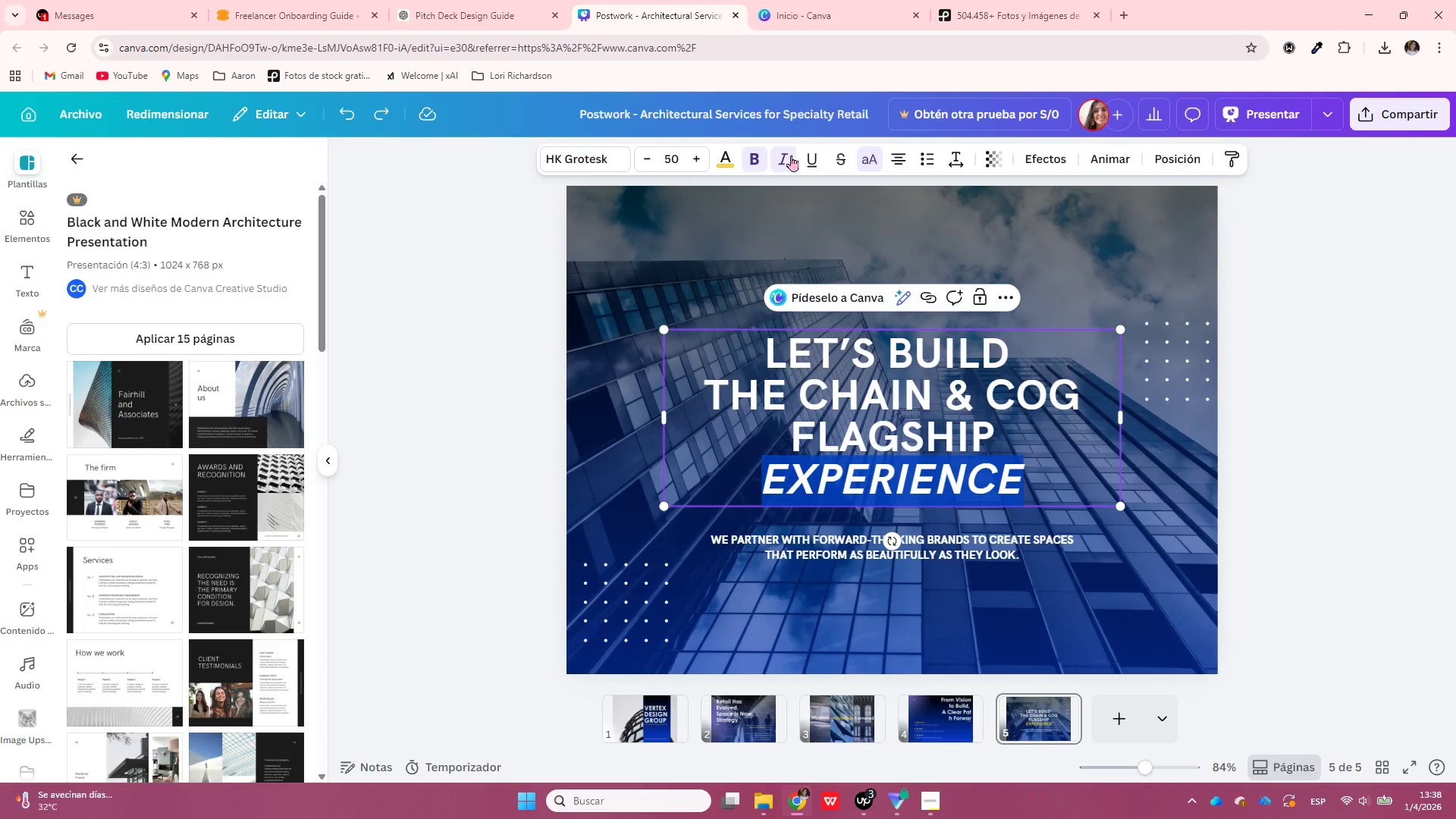 
left_click([792, 156])
 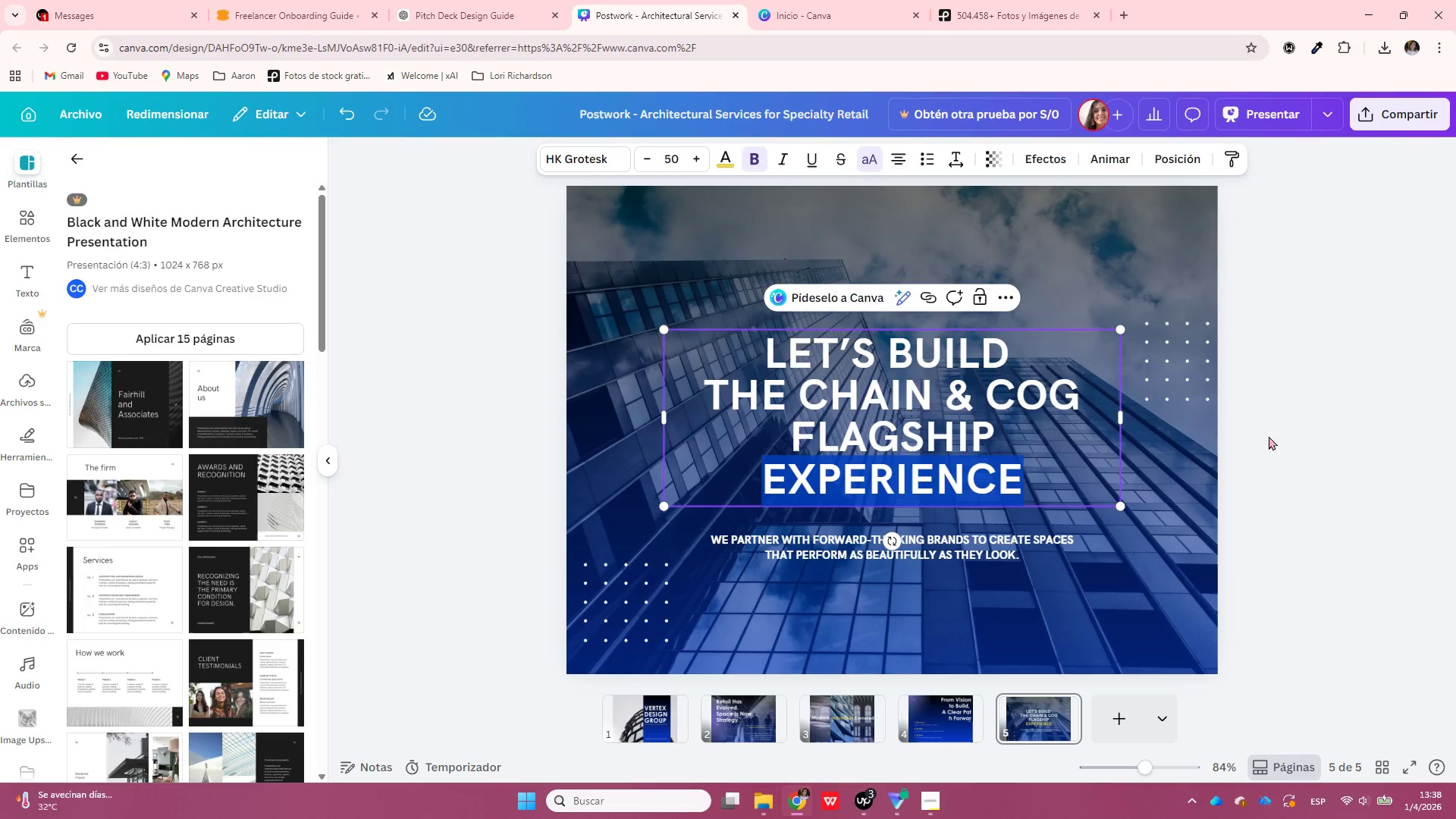 
left_click([1311, 447])
 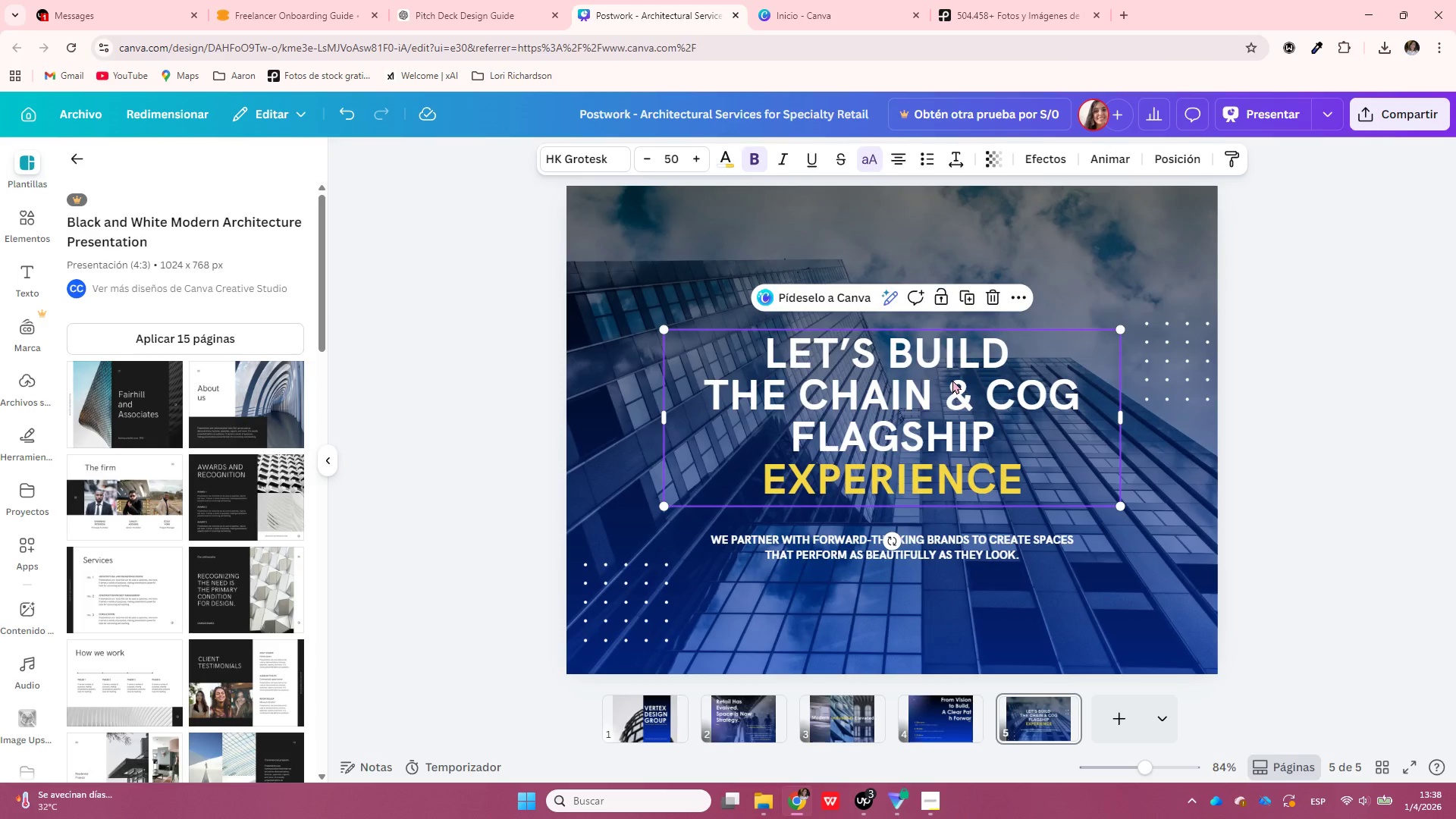 
double_click([952, 380])
 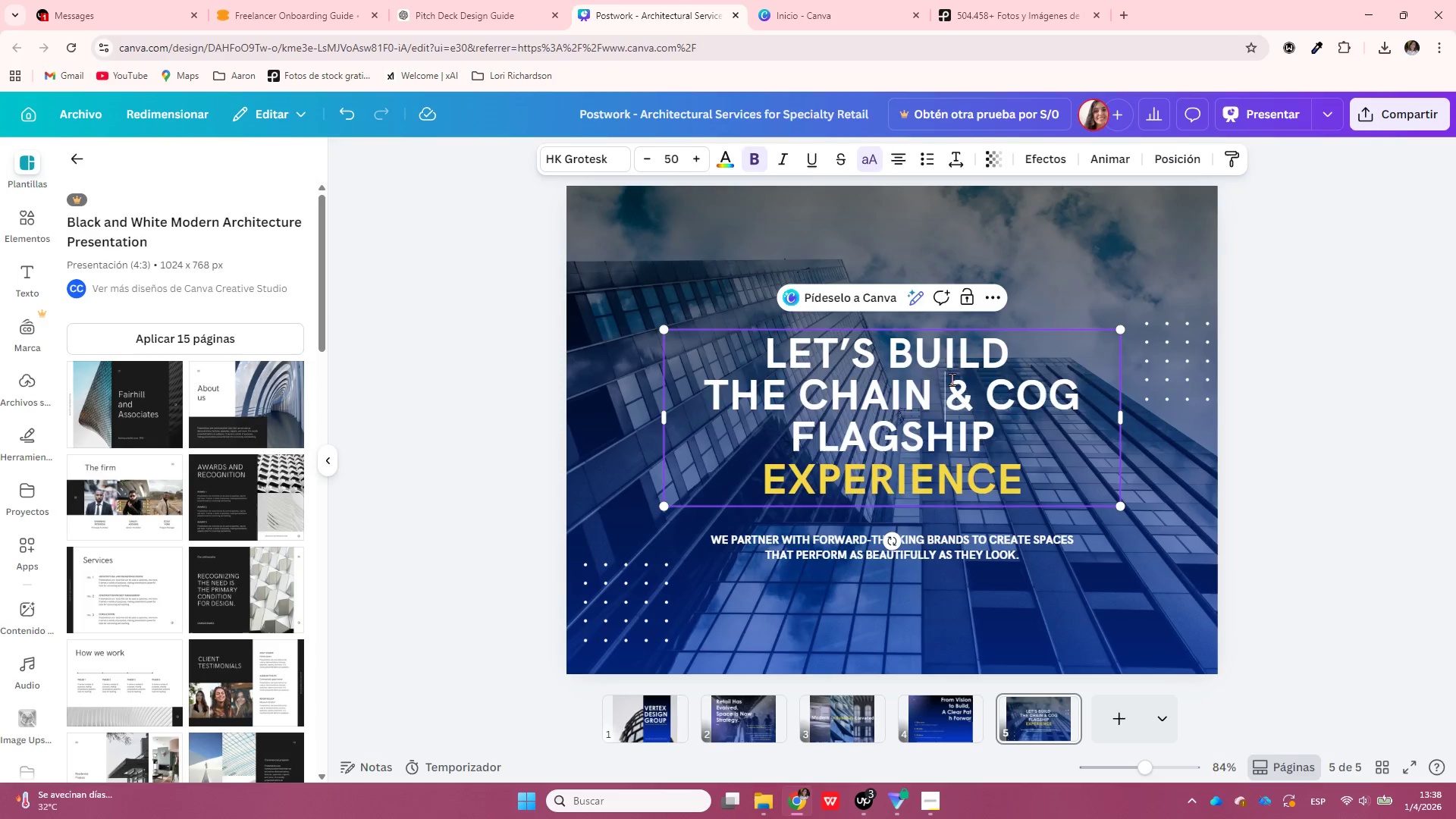 
triple_click([952, 380])
 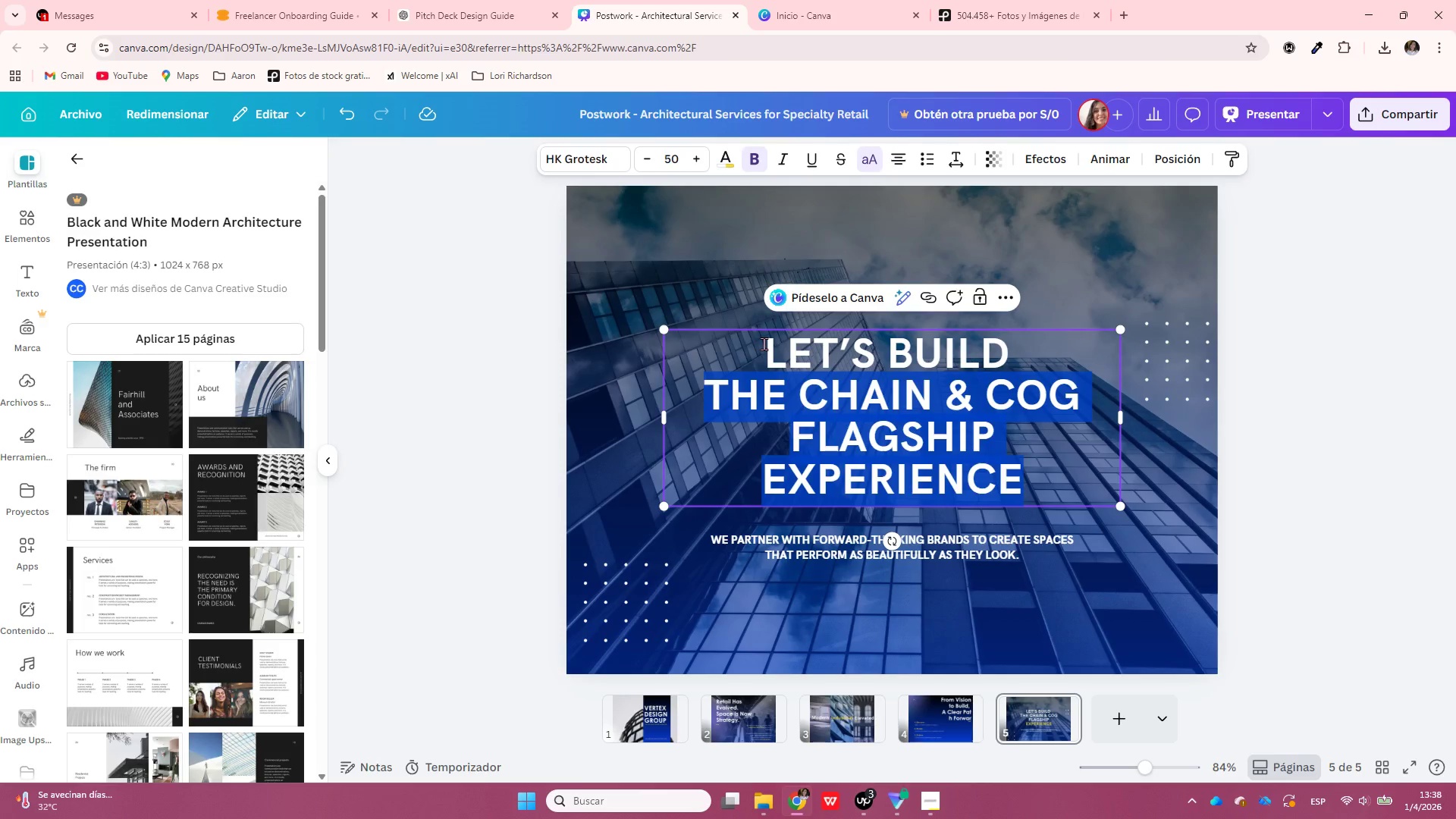 
left_click_drag(start_coordinate=[764, 344], to_coordinate=[1078, 433])
 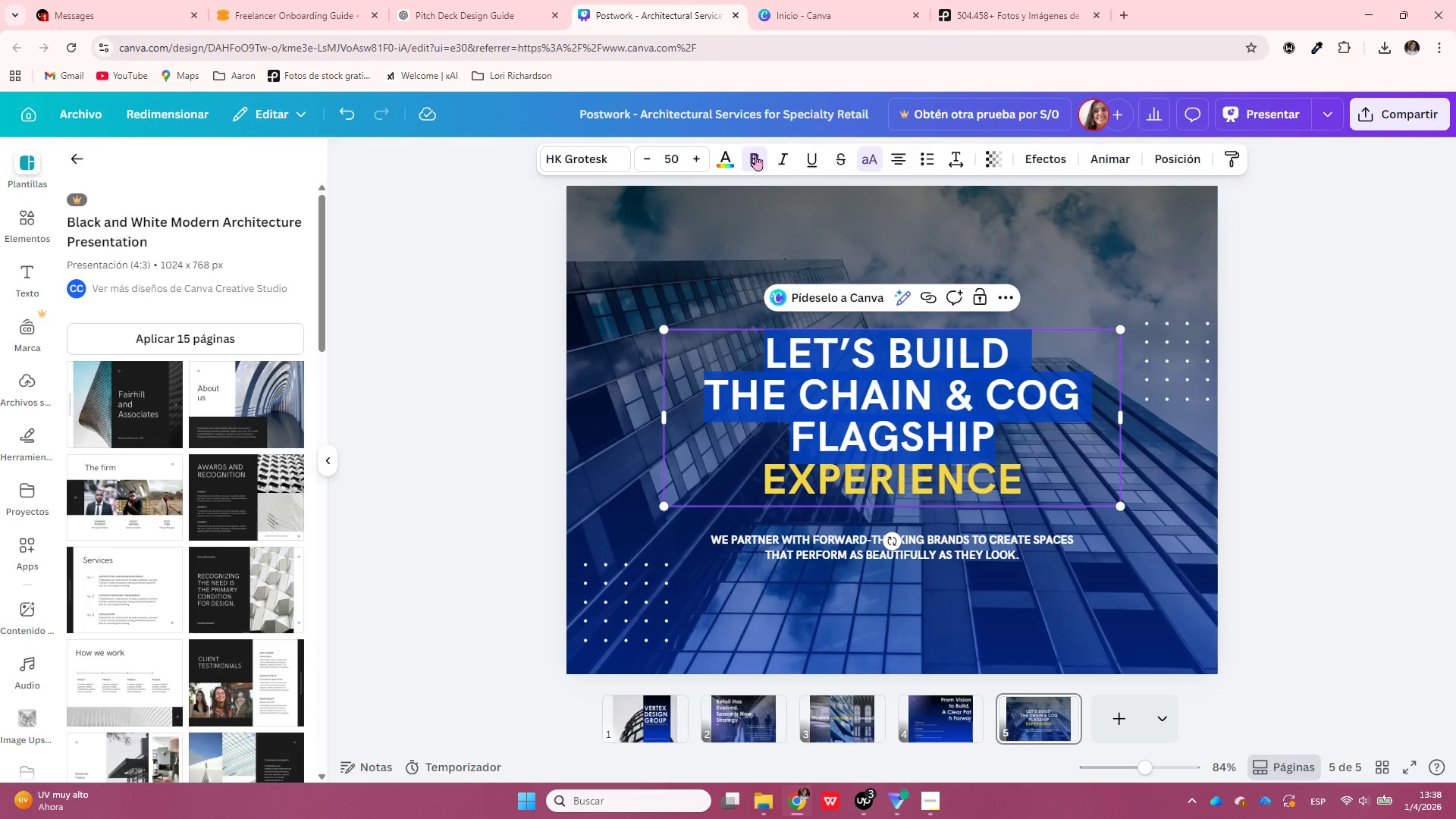 
left_click([754, 159])
 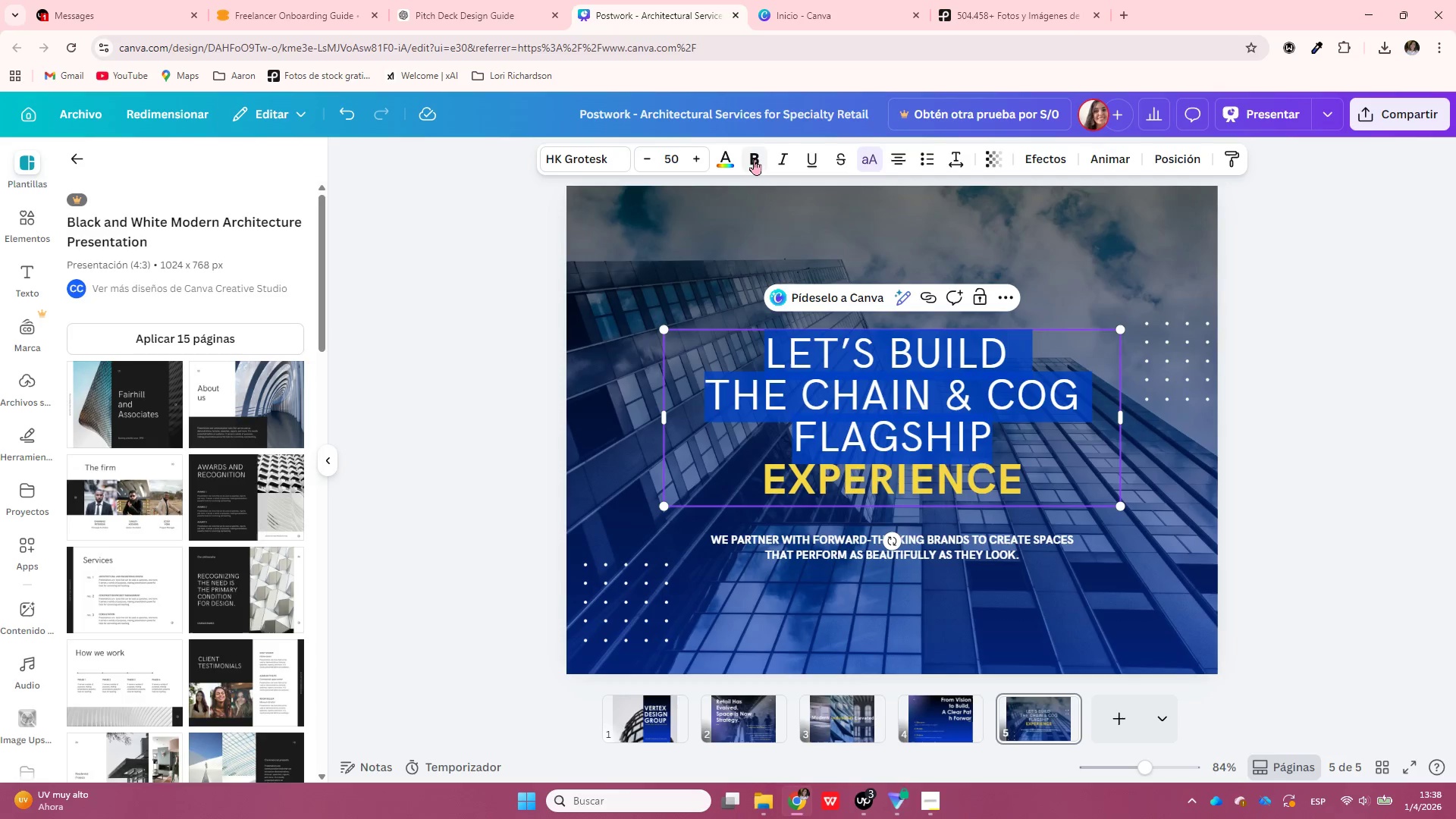 
left_click([1455, 494])
 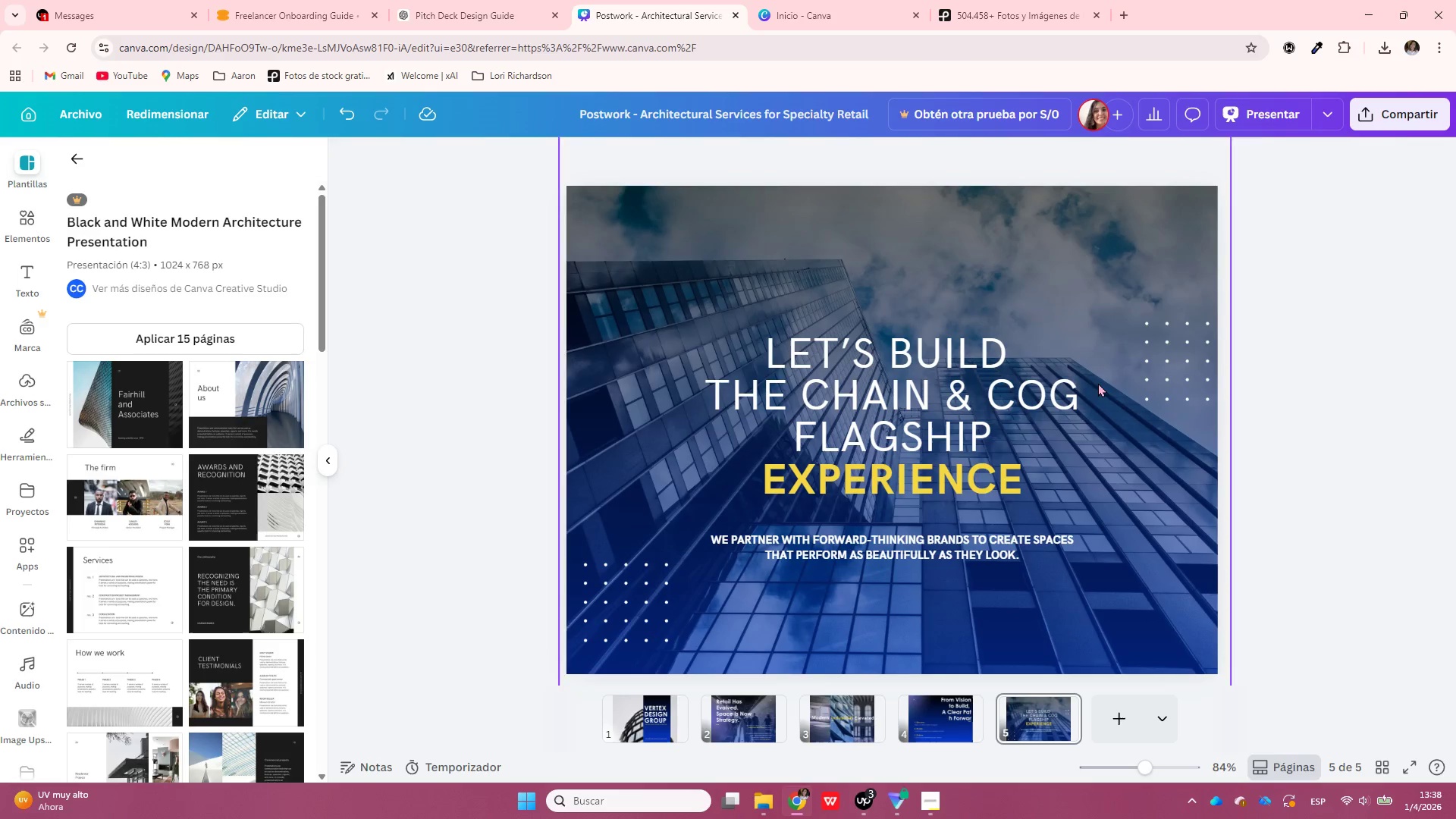 
double_click([986, 383])
 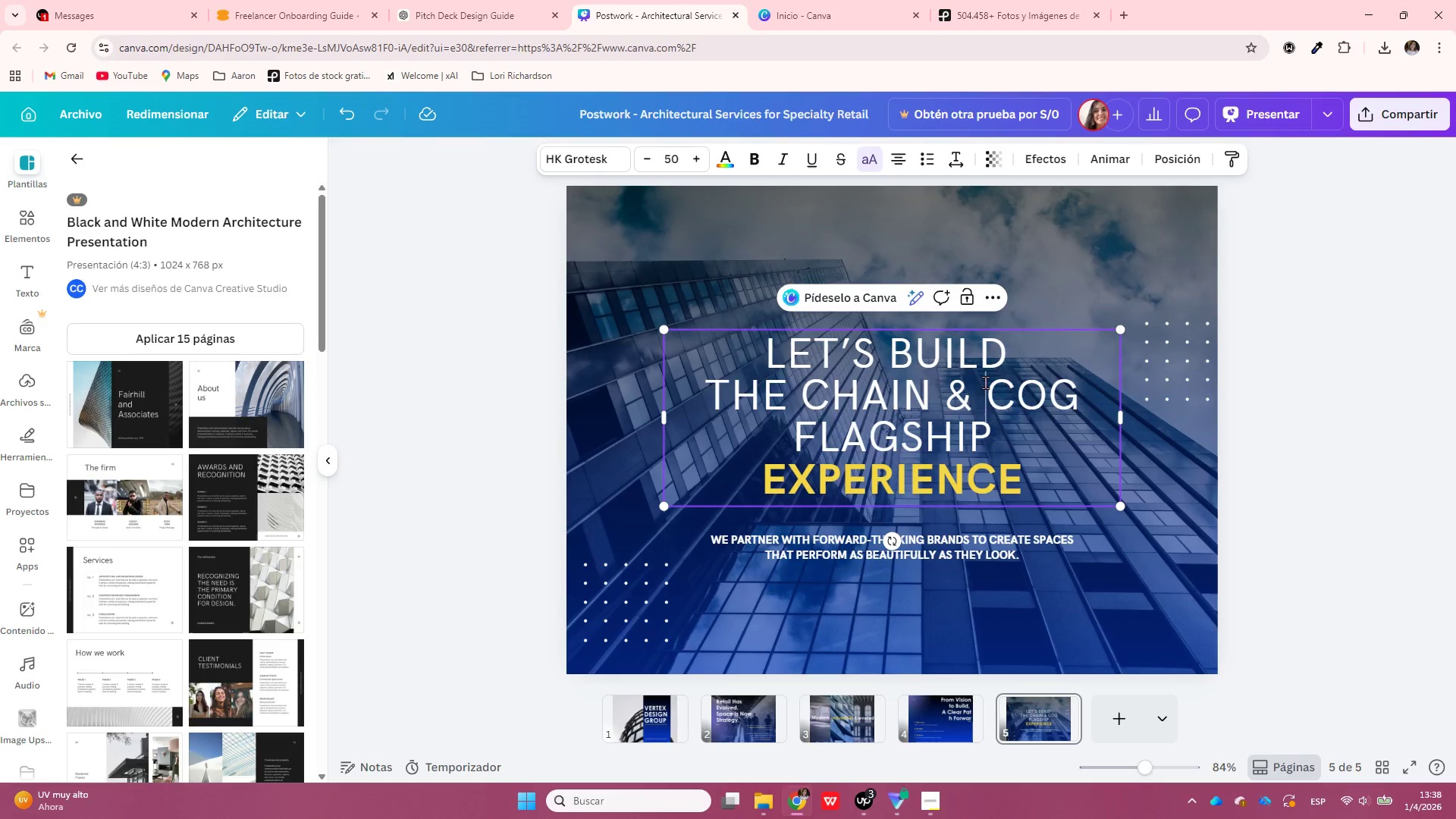 
triple_click([986, 383])
 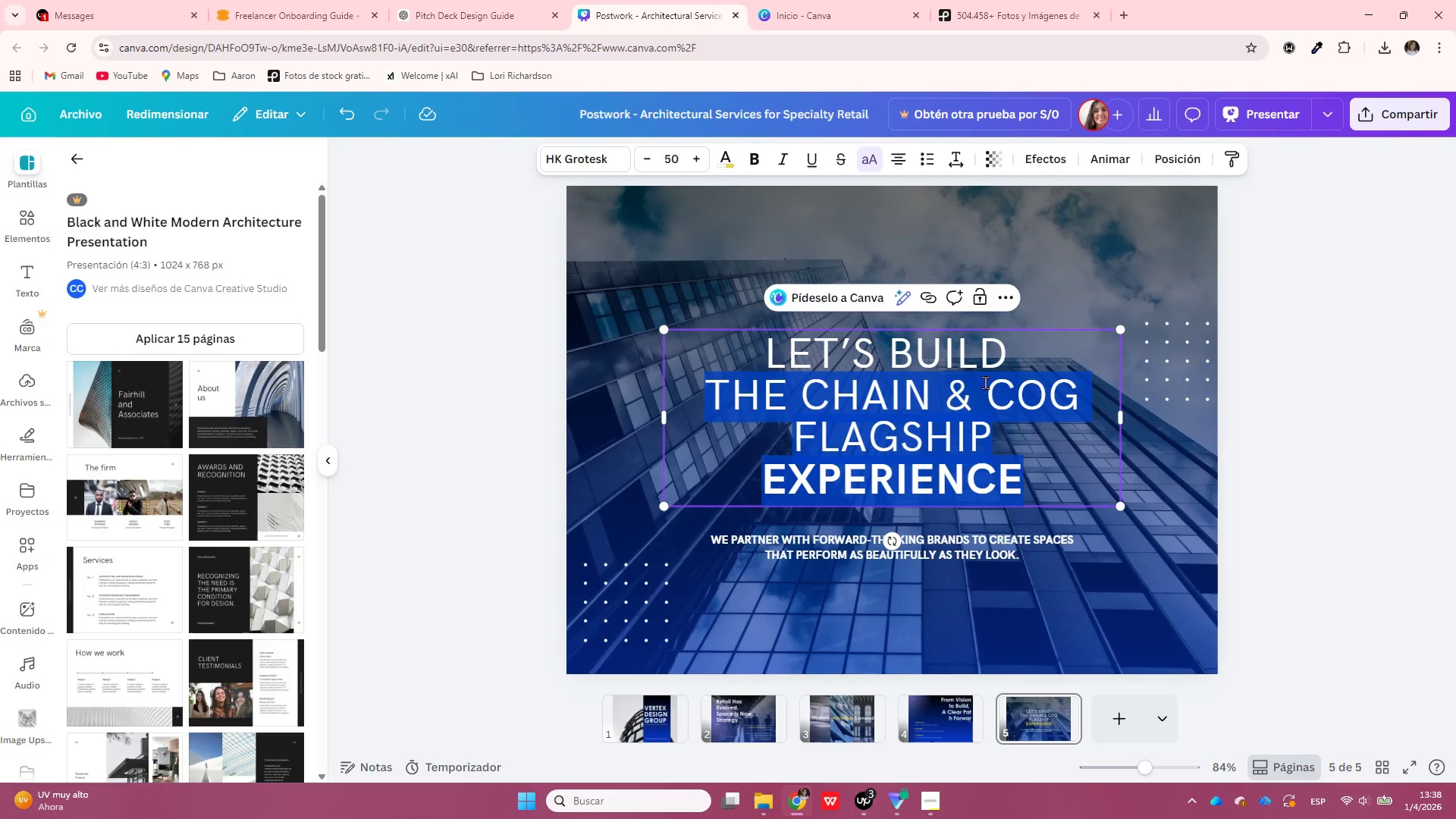 
triple_click([986, 383])
 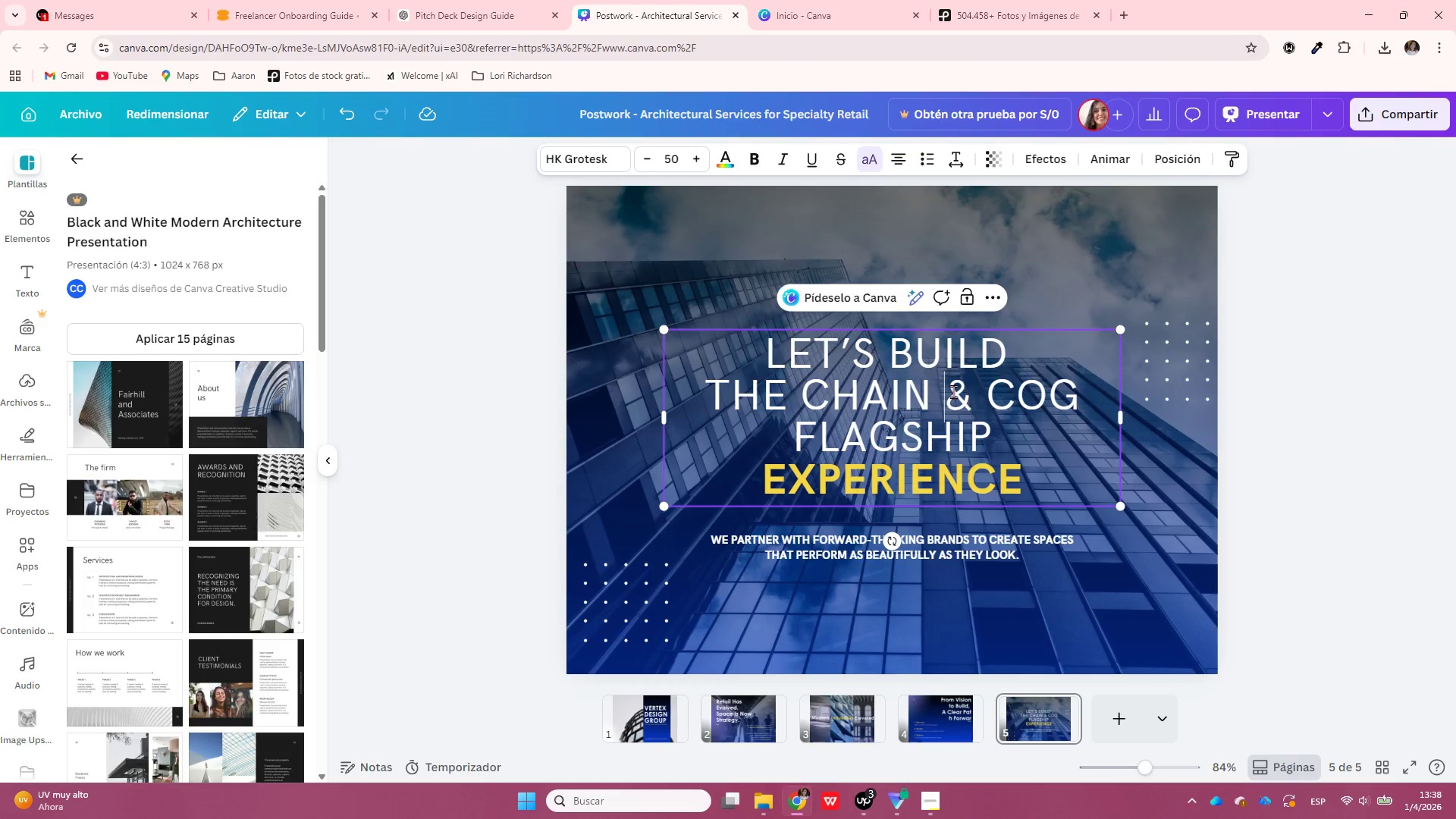 
double_click([954, 392])
 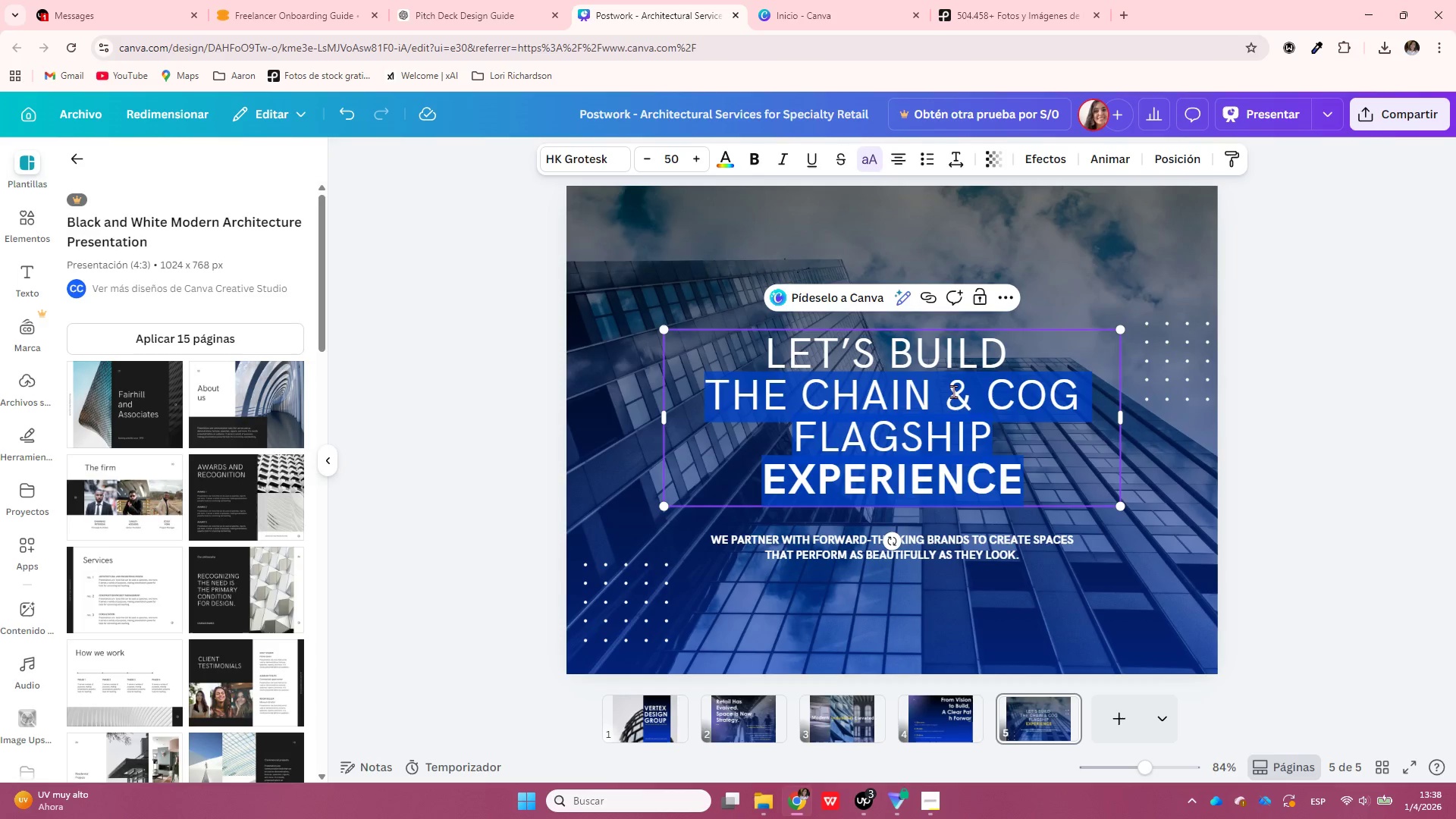 
triple_click([954, 392])
 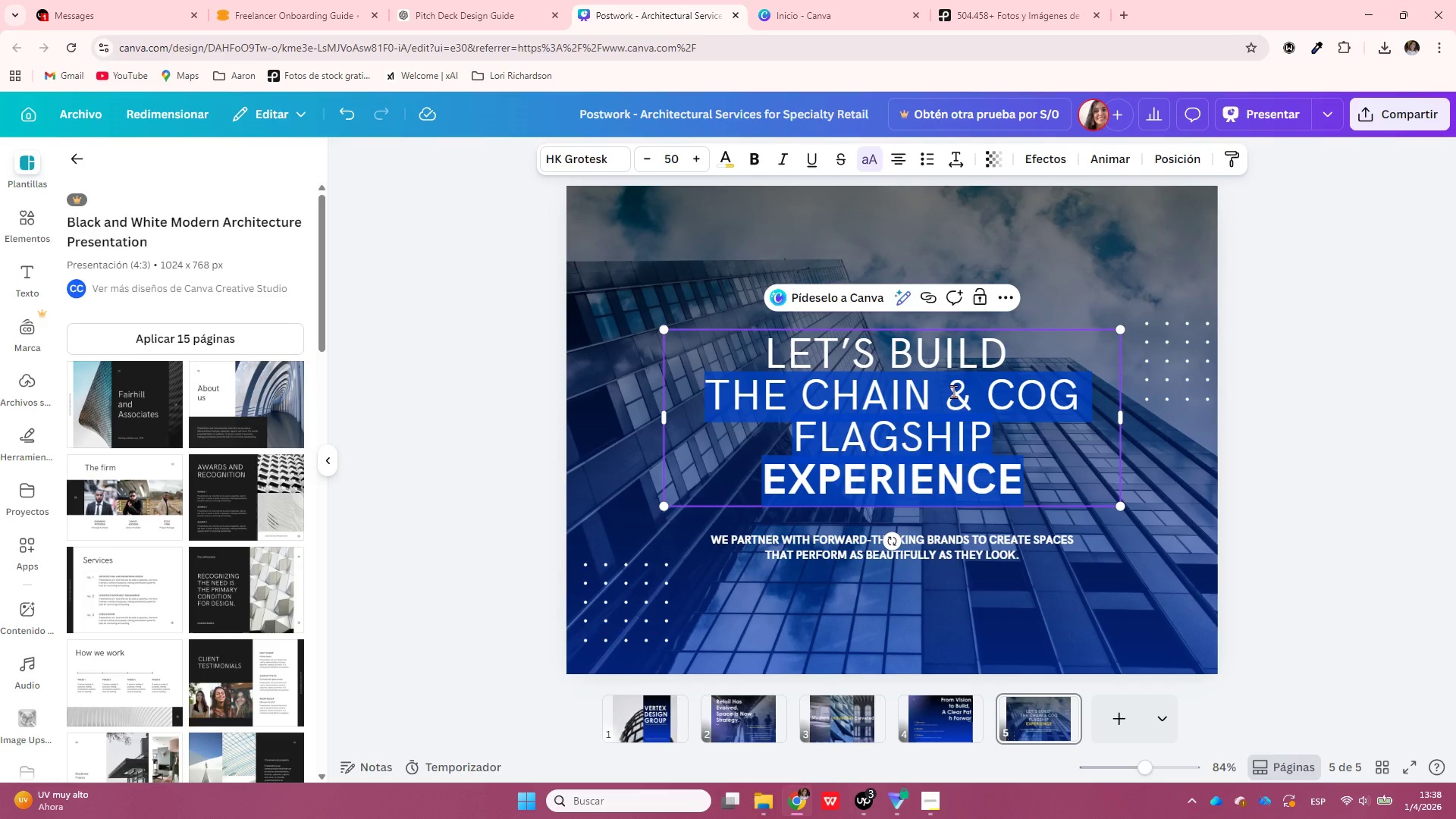 
triple_click([954, 392])
 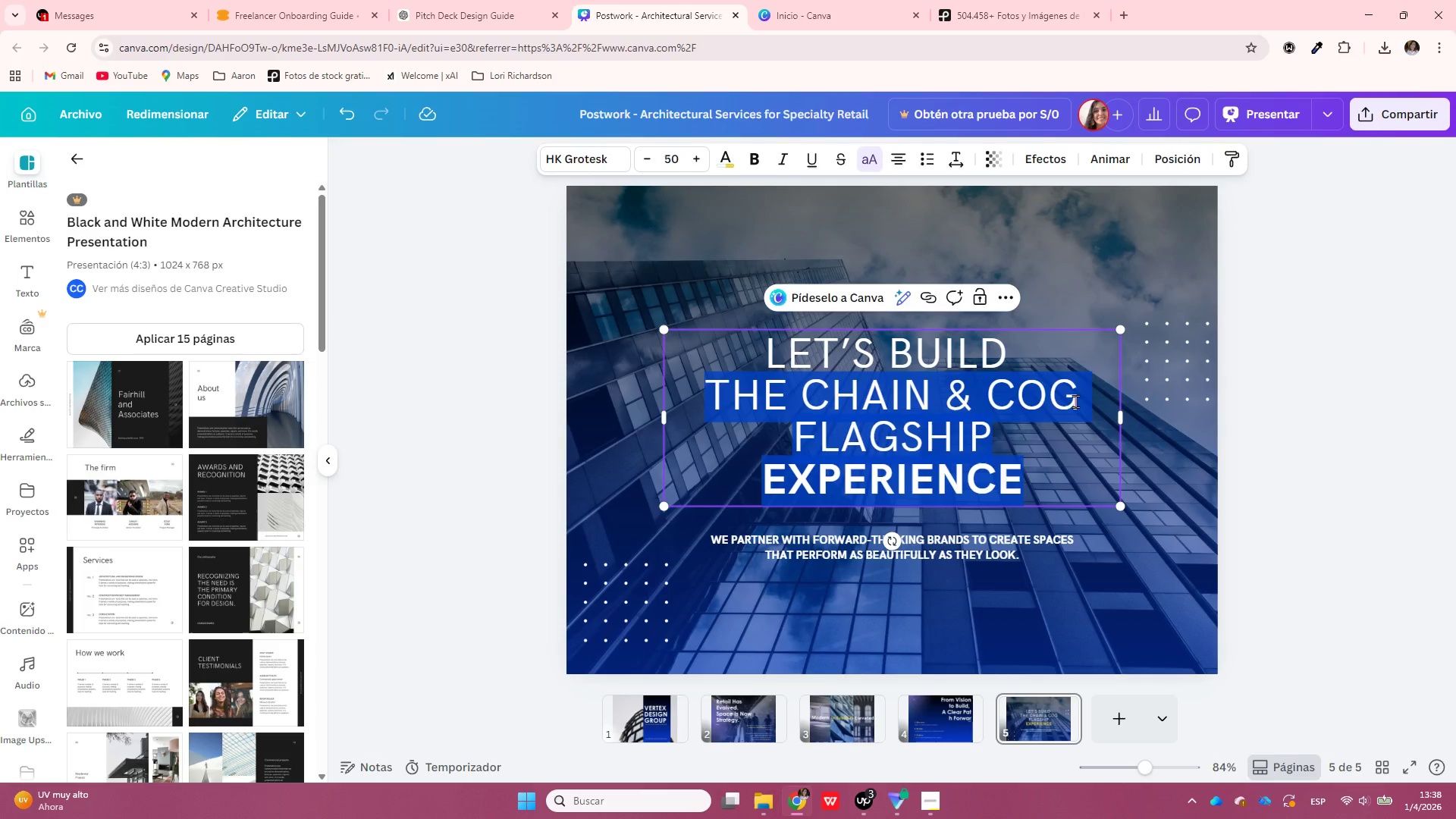 
triple_click([1076, 402])
 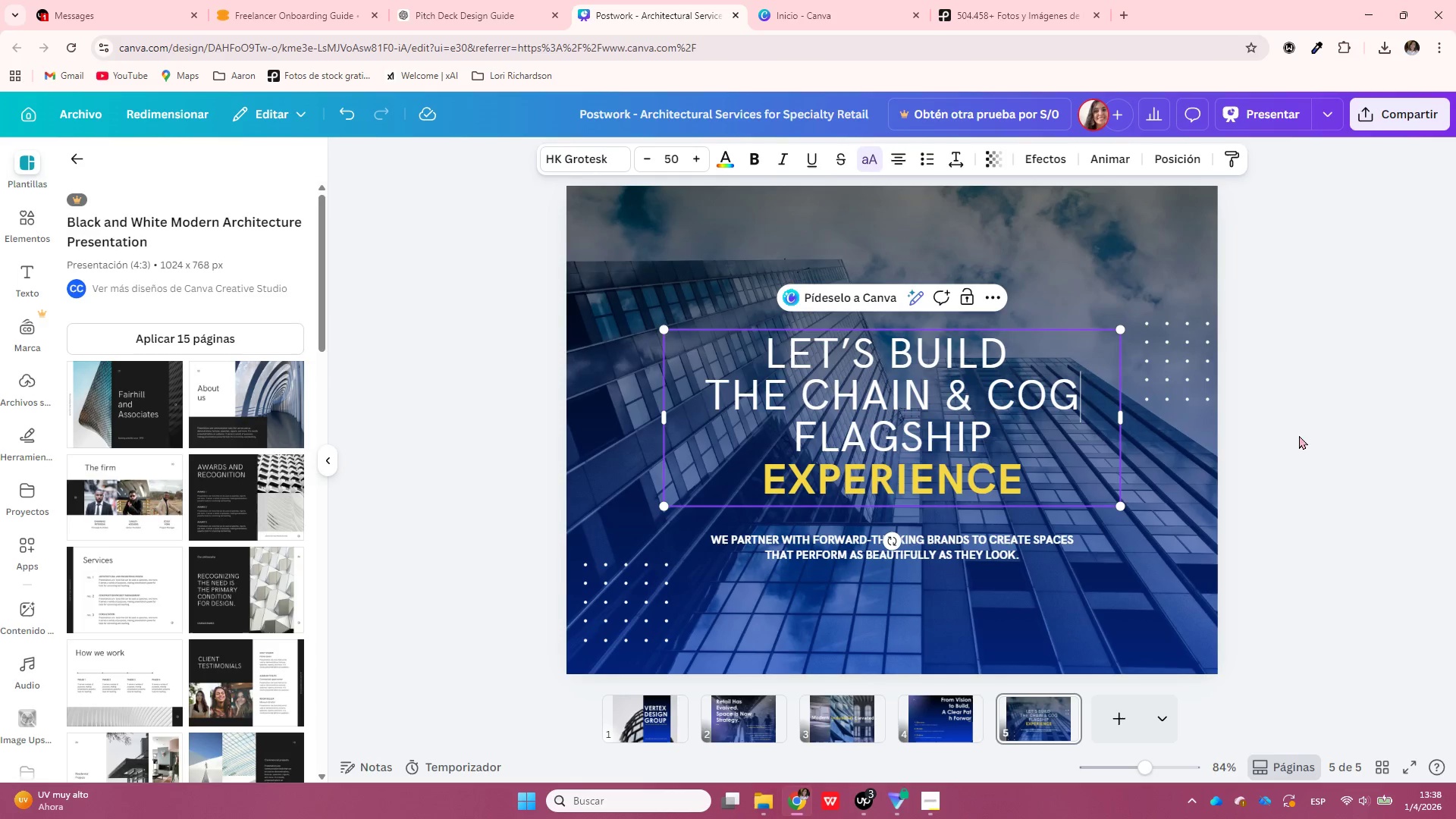 
left_click([1313, 436])
 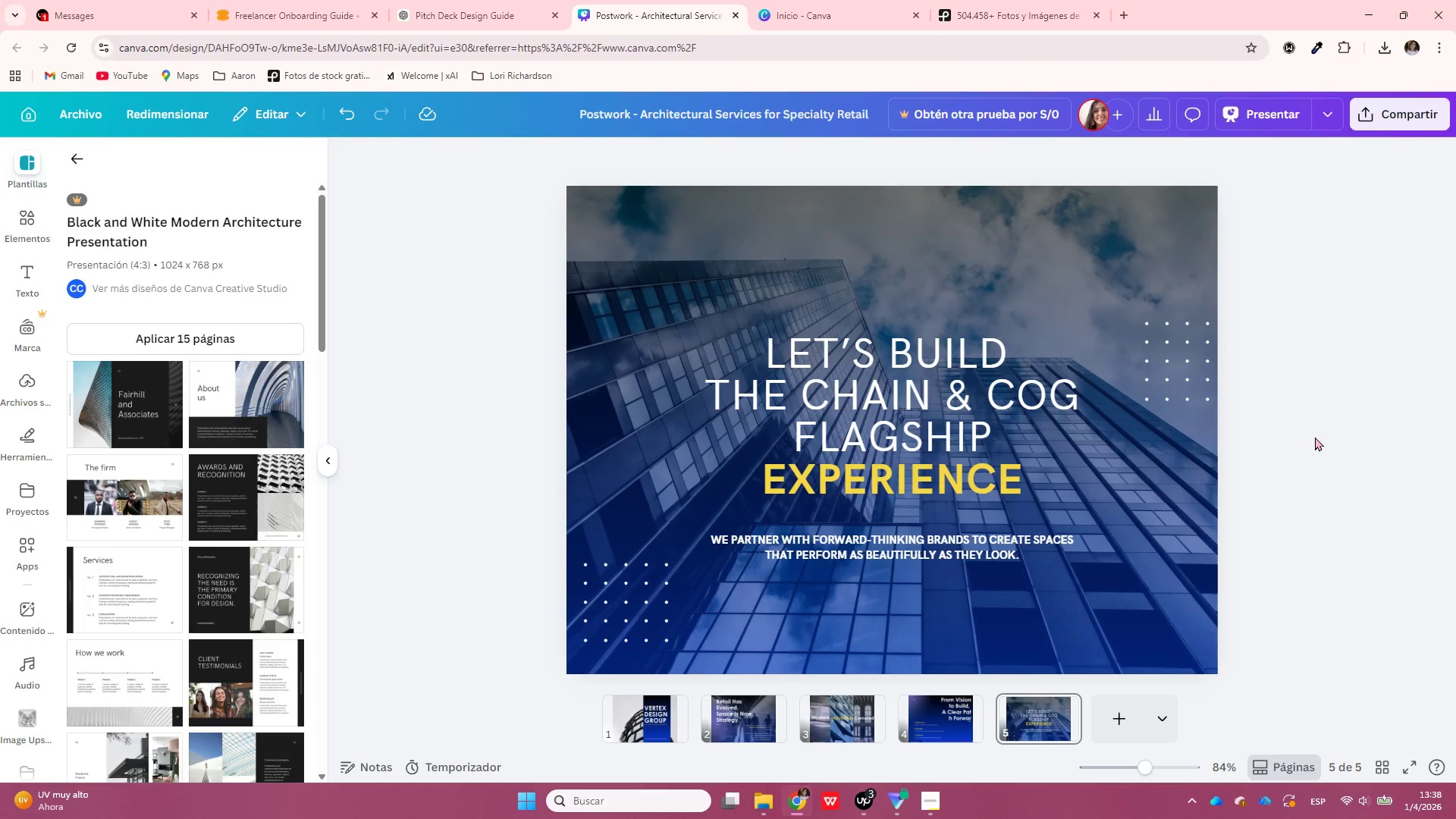 
key(Control+Z)
 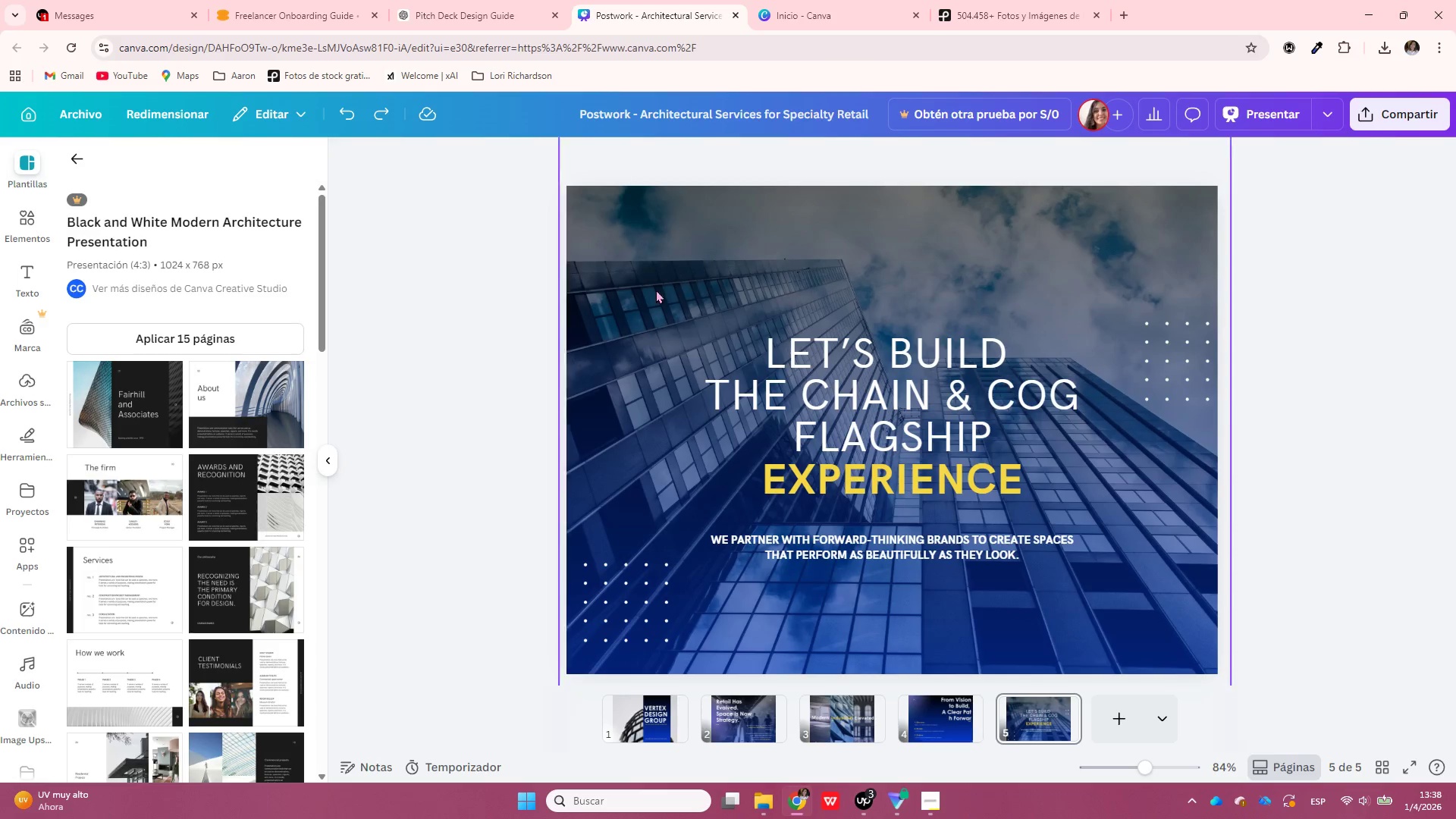 
left_click([875, 434])
 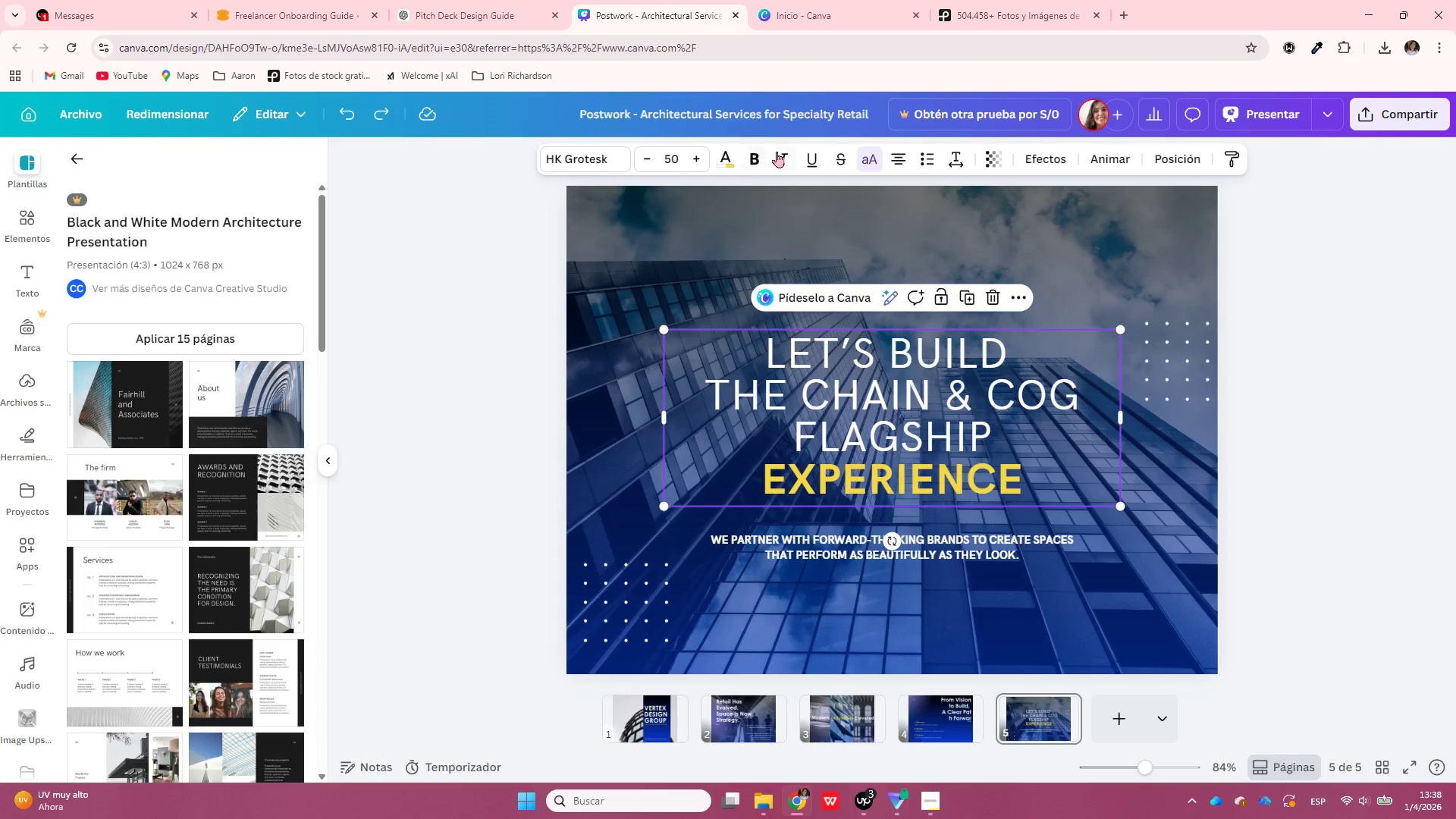 
left_click([759, 158])
 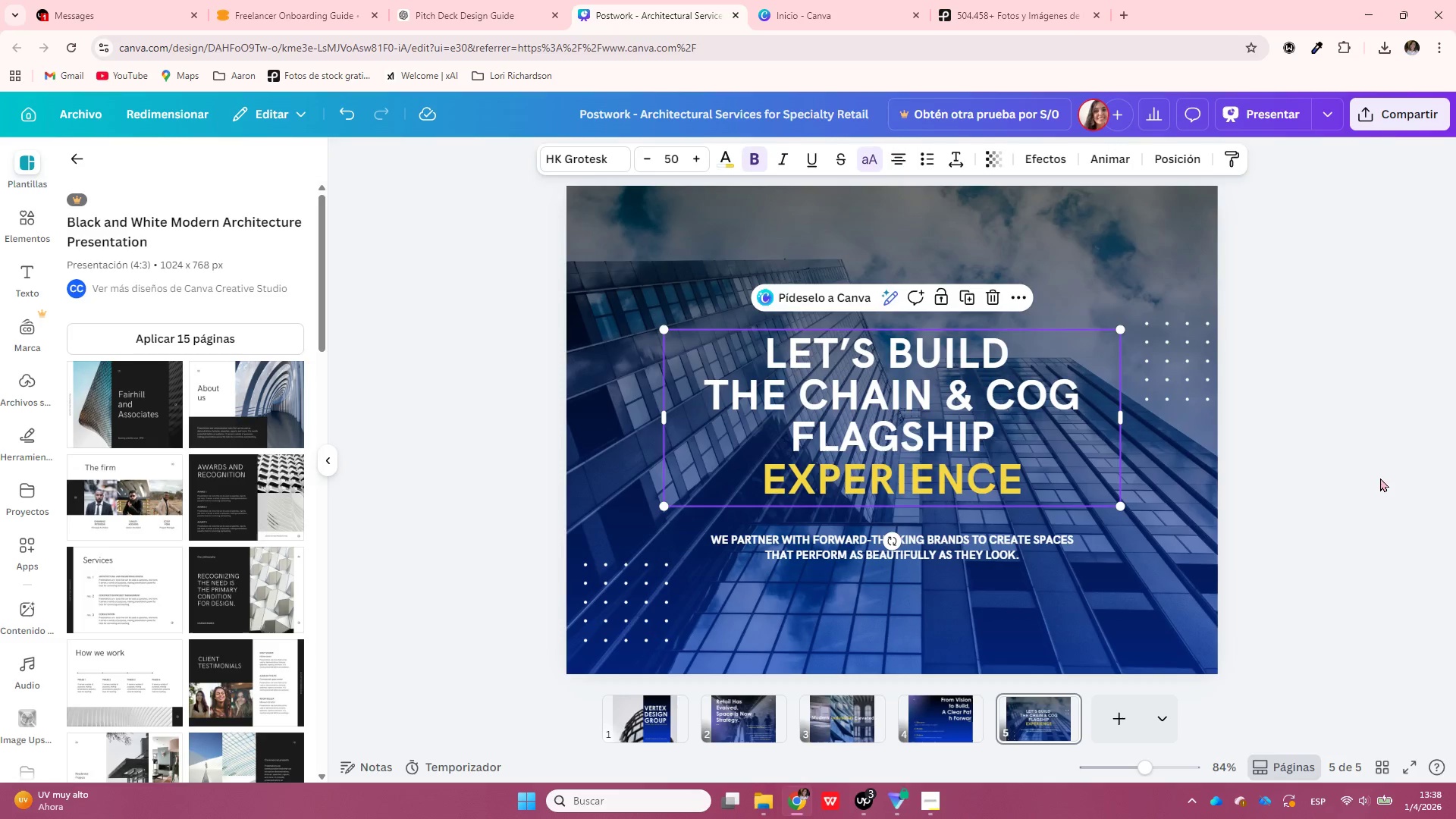 
left_click([1376, 479])
 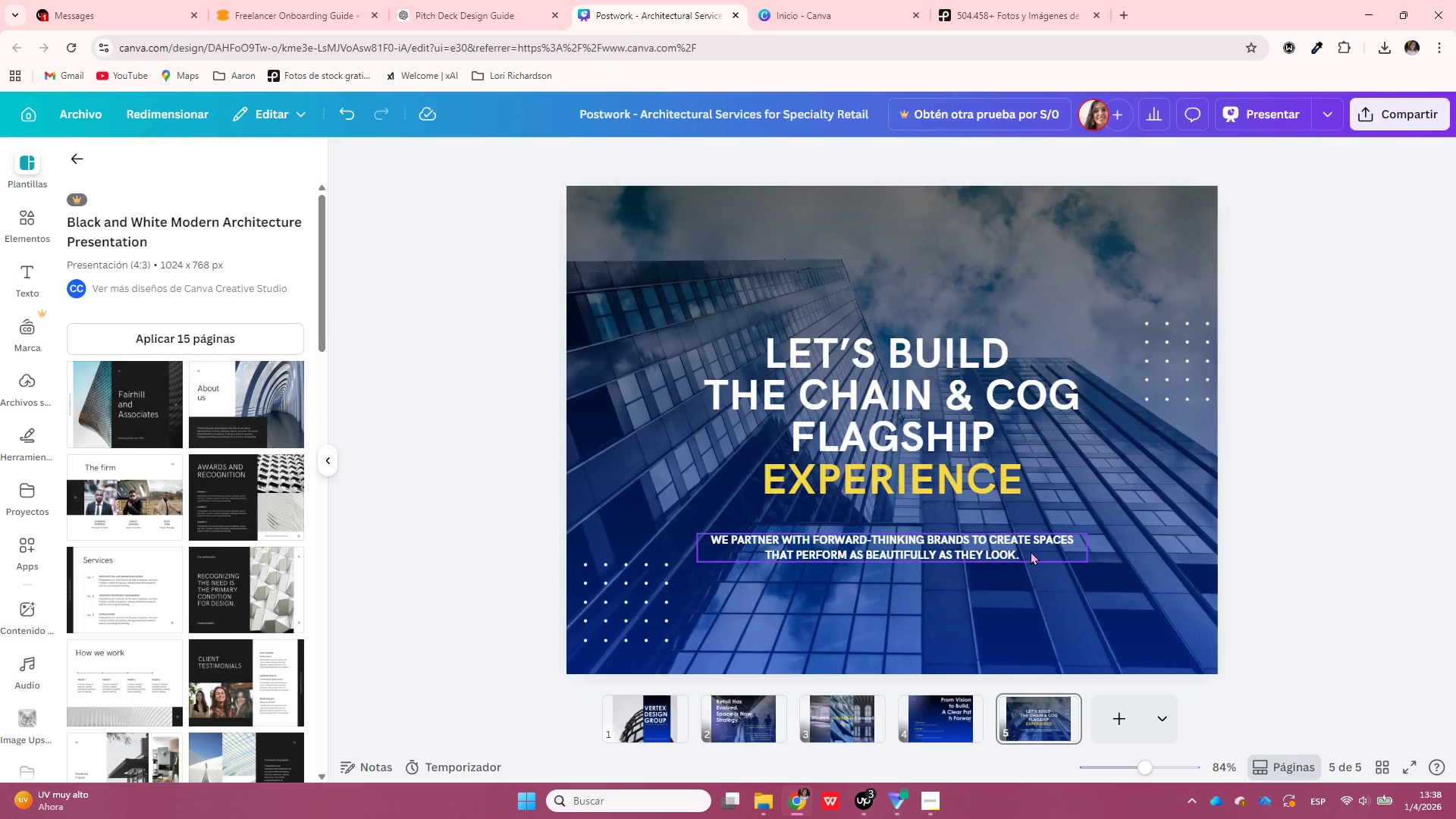 
left_click([1031, 551])
 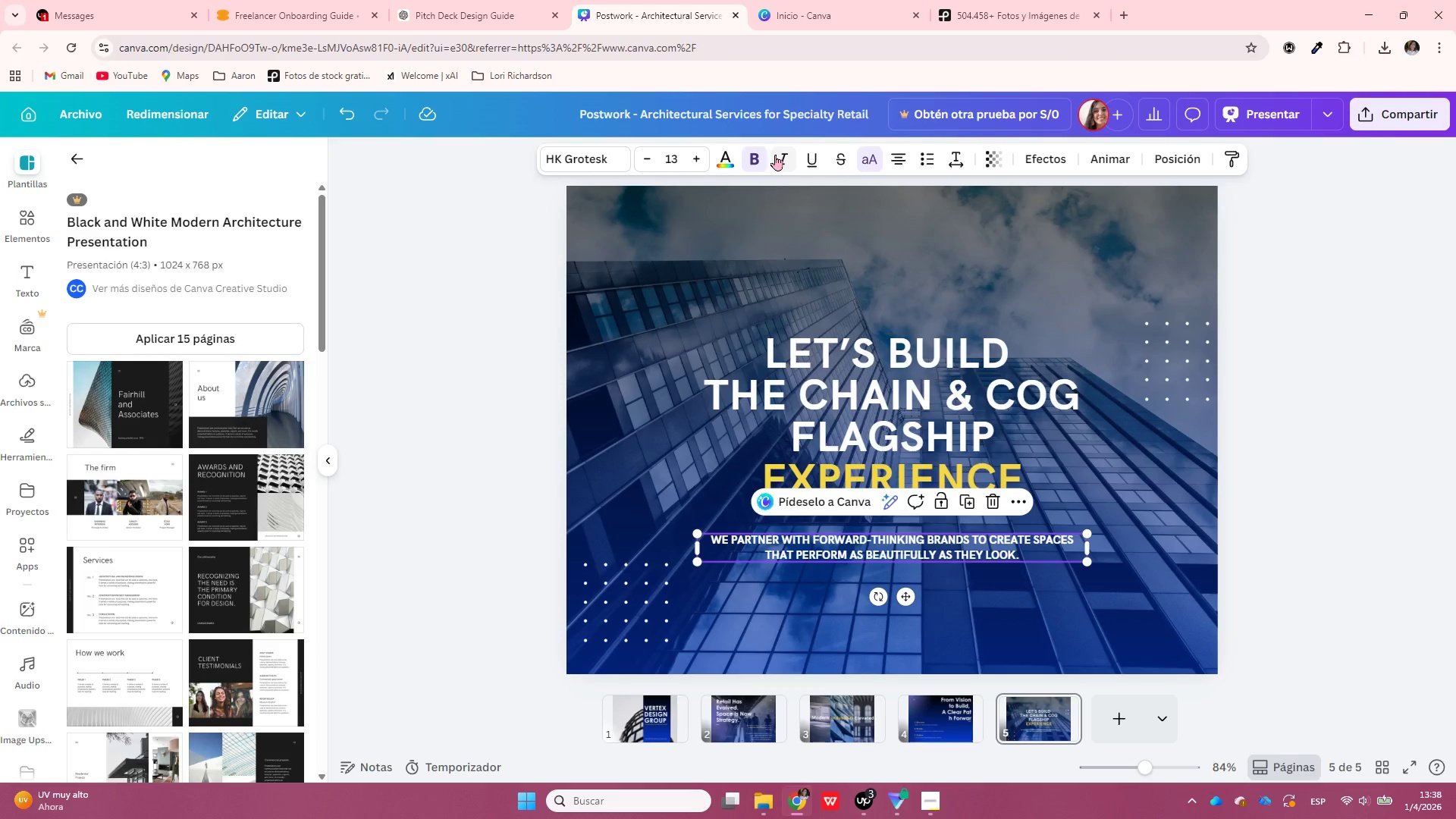 
left_click([759, 157])
 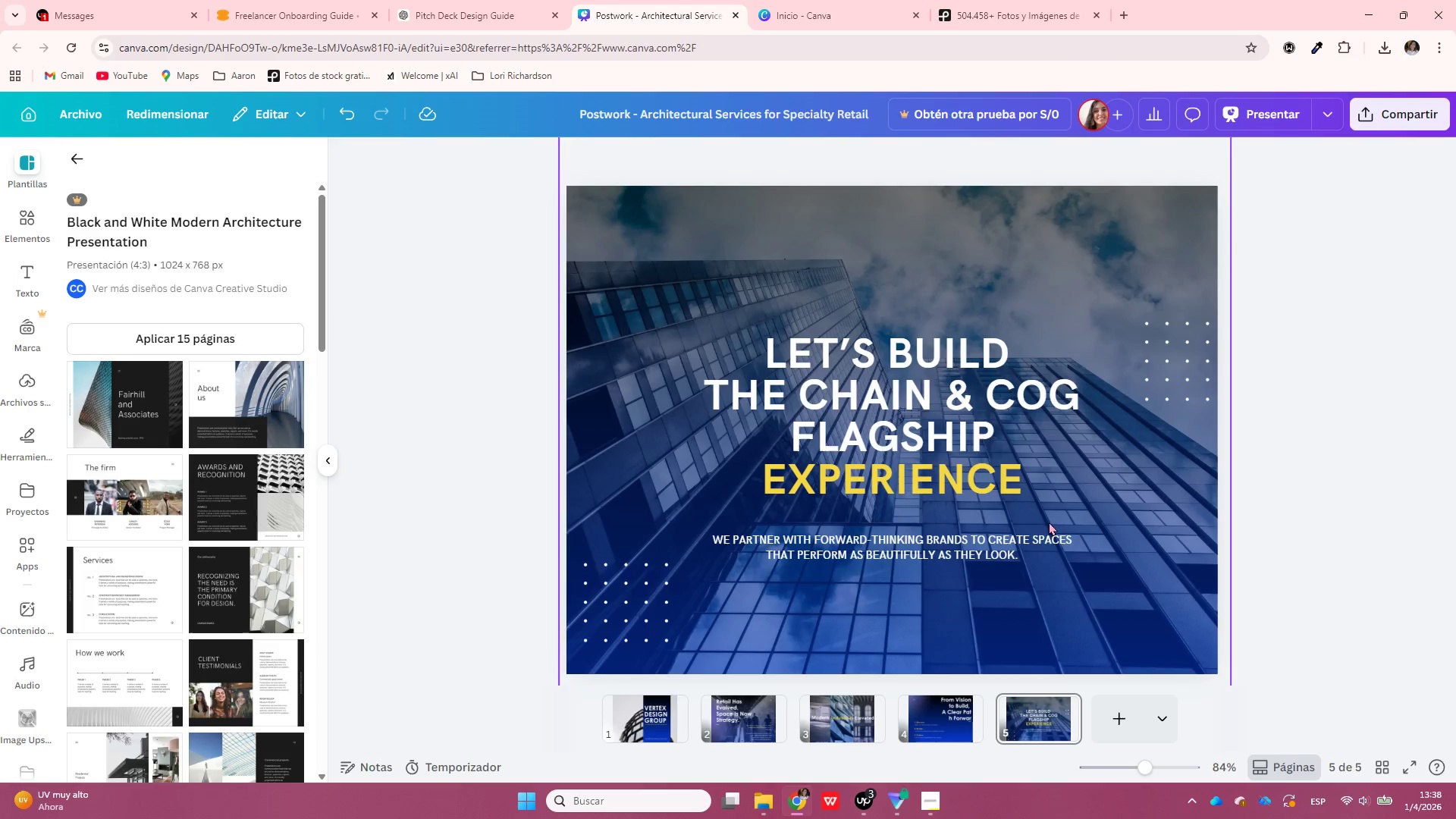 
left_click_drag(start_coordinate=[1056, 547], to_coordinate=[1059, 538])
 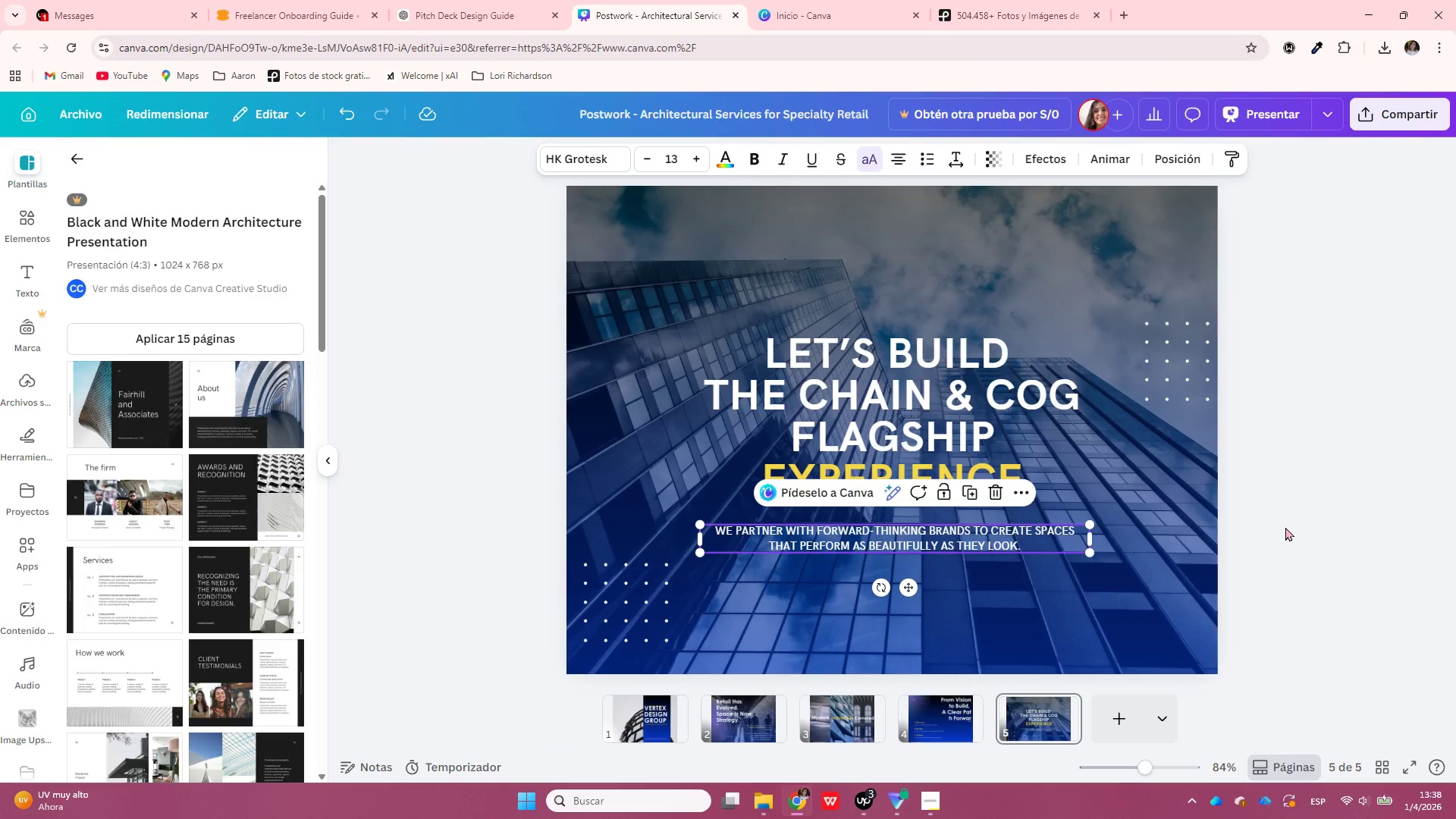 
left_click([1285, 527])
 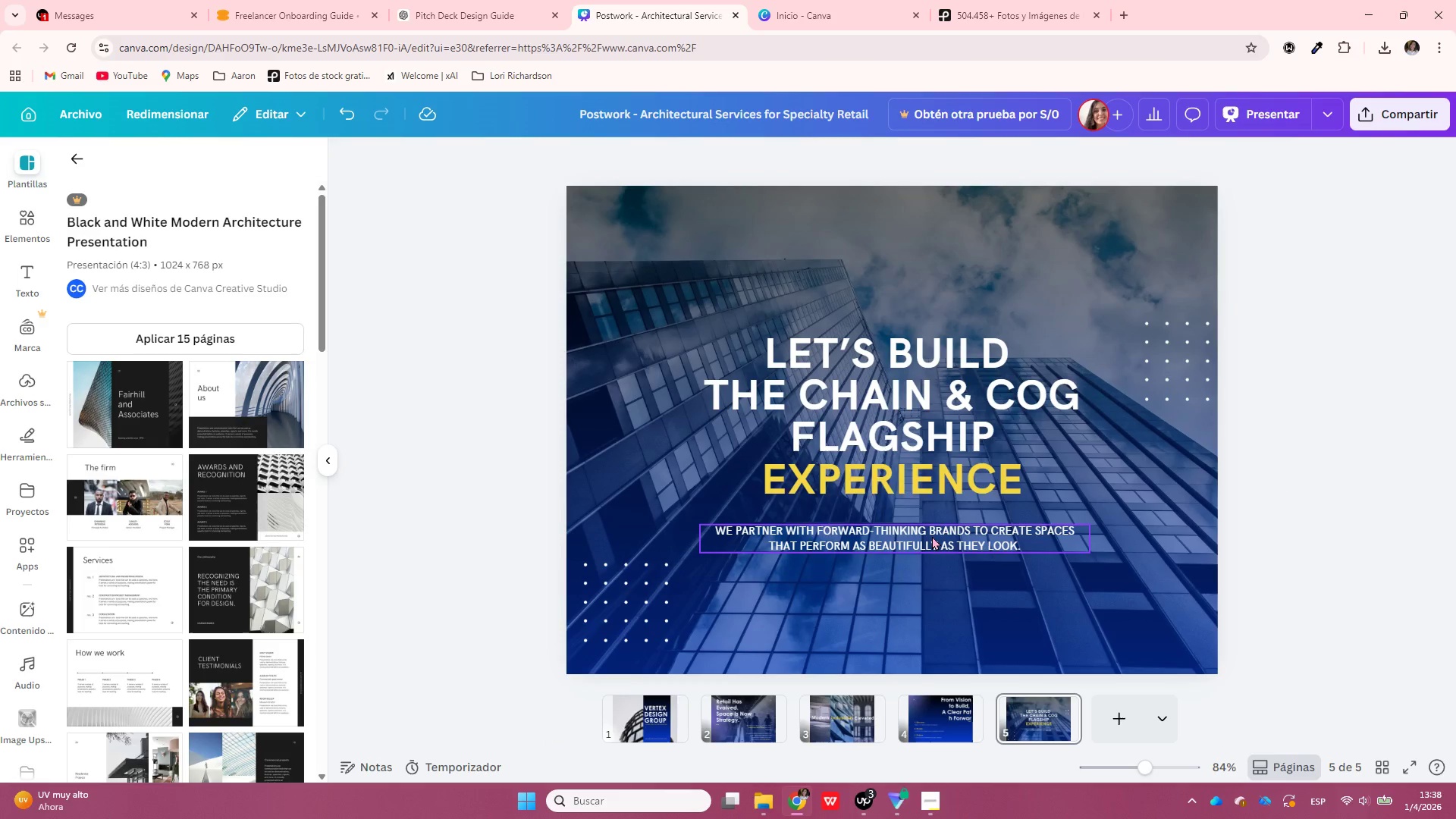 
double_click([933, 536])
 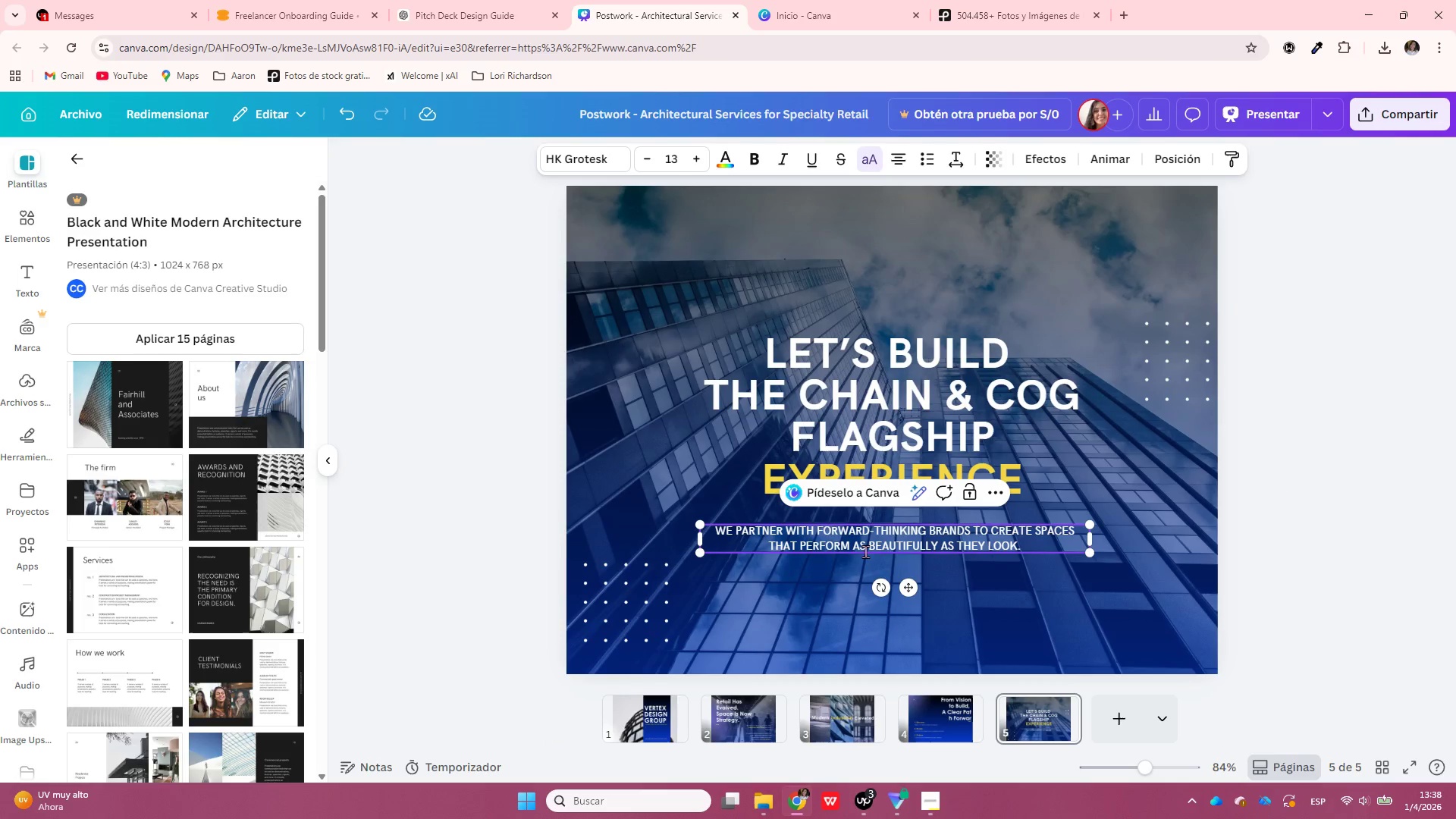 
left_click_drag(start_coordinate=[868, 548], to_coordinate=[941, 544])
 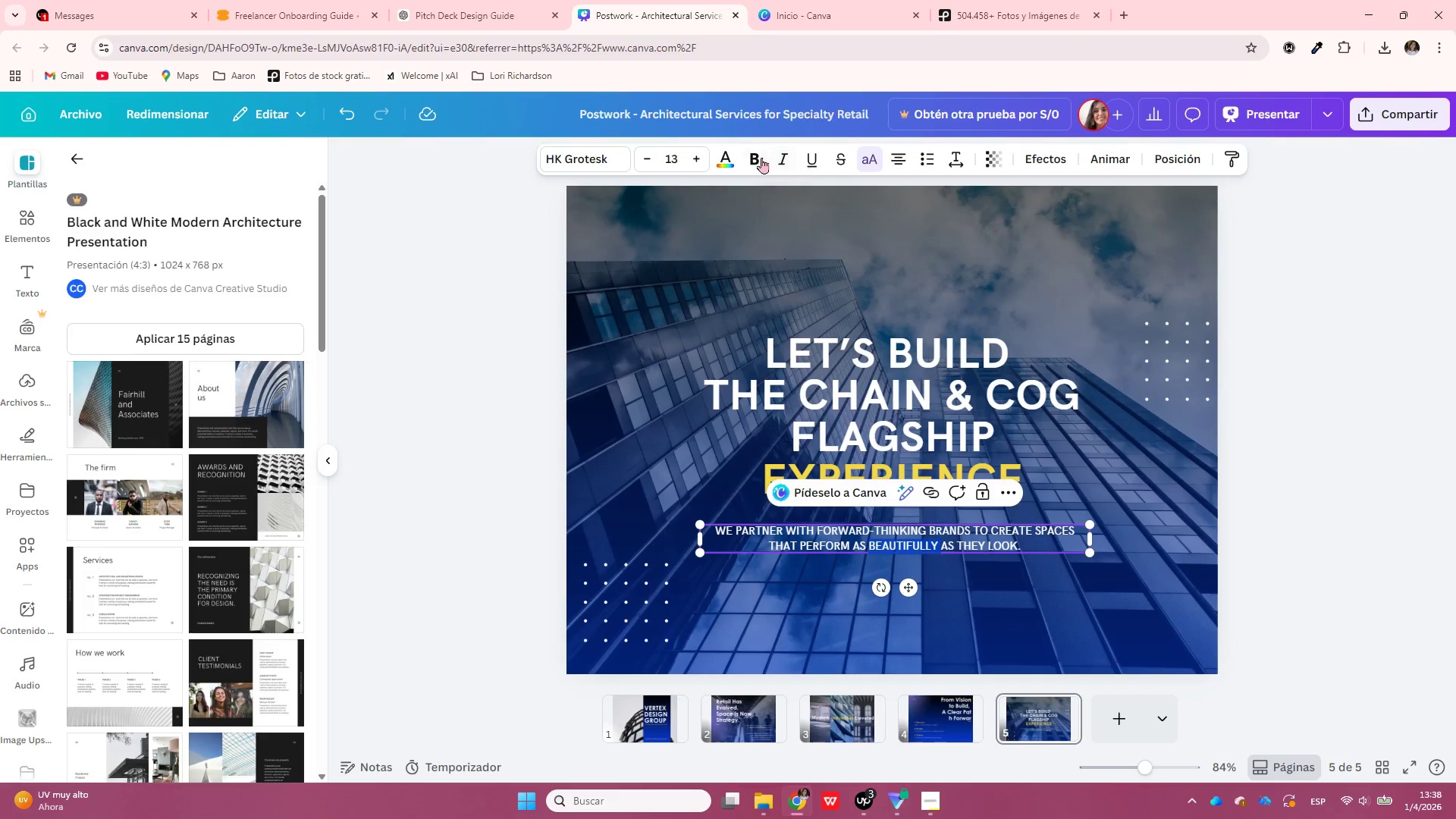 
left_click([761, 158])
 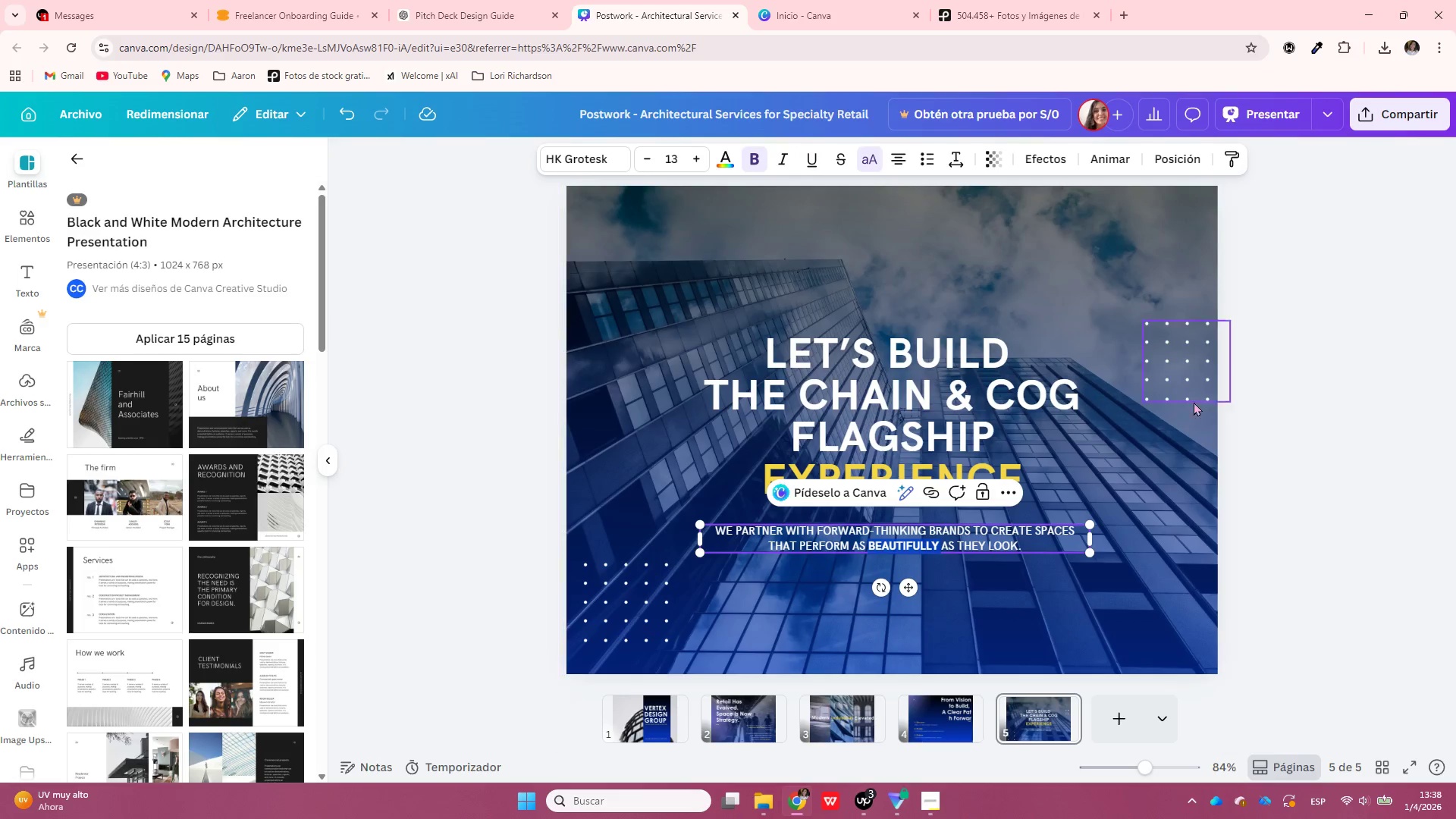 
left_click([1315, 456])
 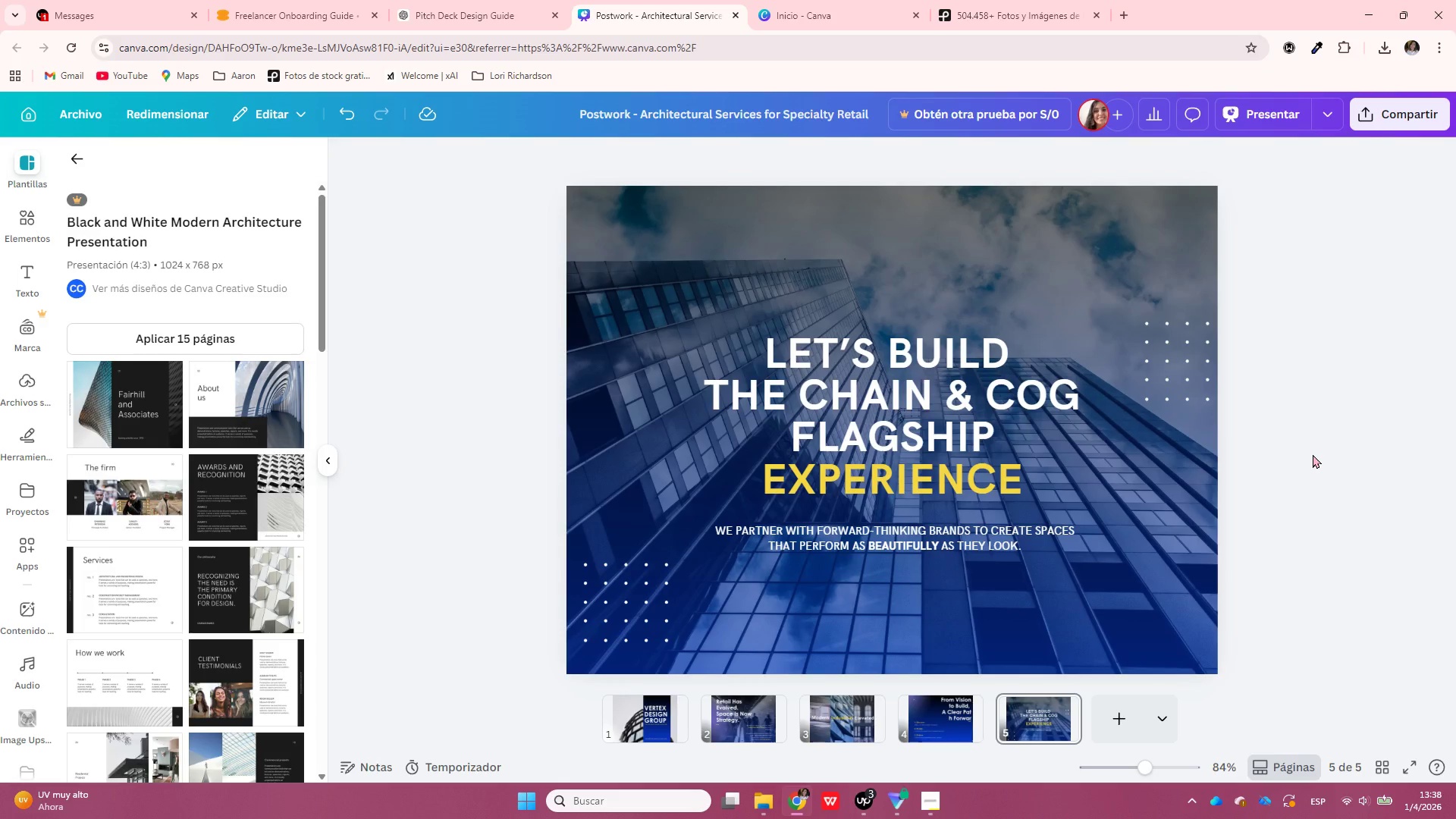 
left_click([513, 0])
 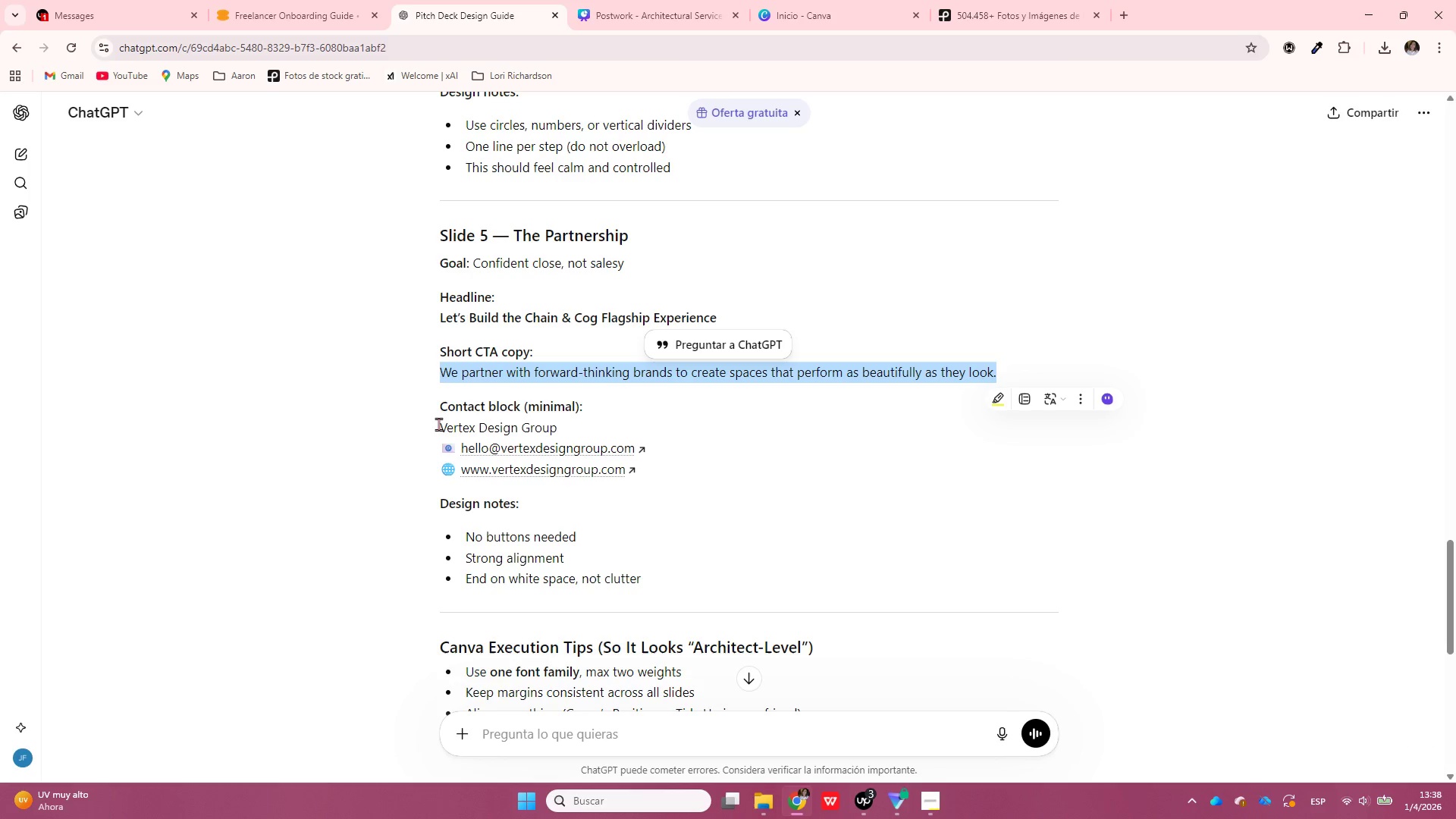 
left_click_drag(start_coordinate=[438, 425], to_coordinate=[716, 469])
 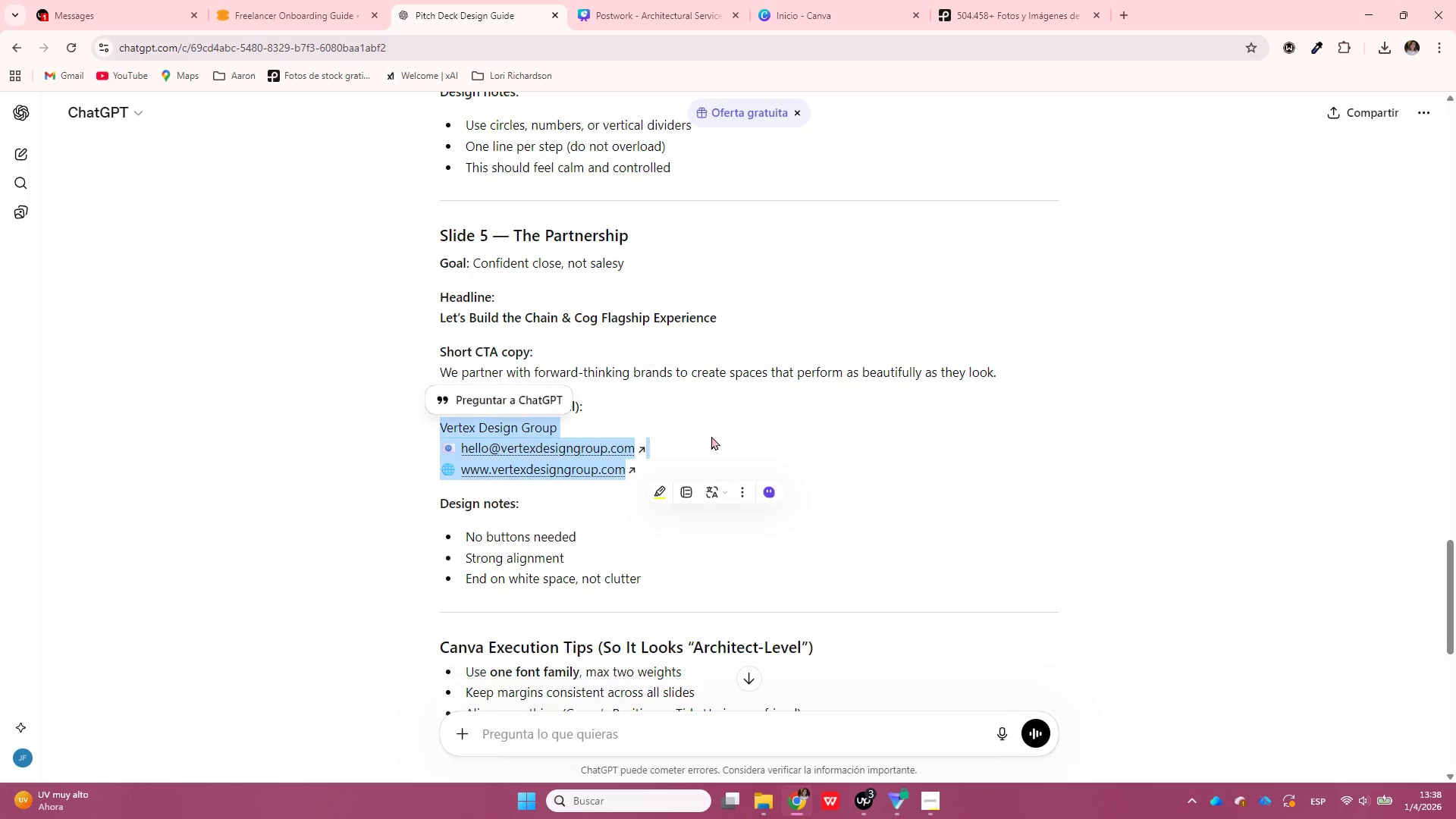 
key(Control+ControlLeft)
 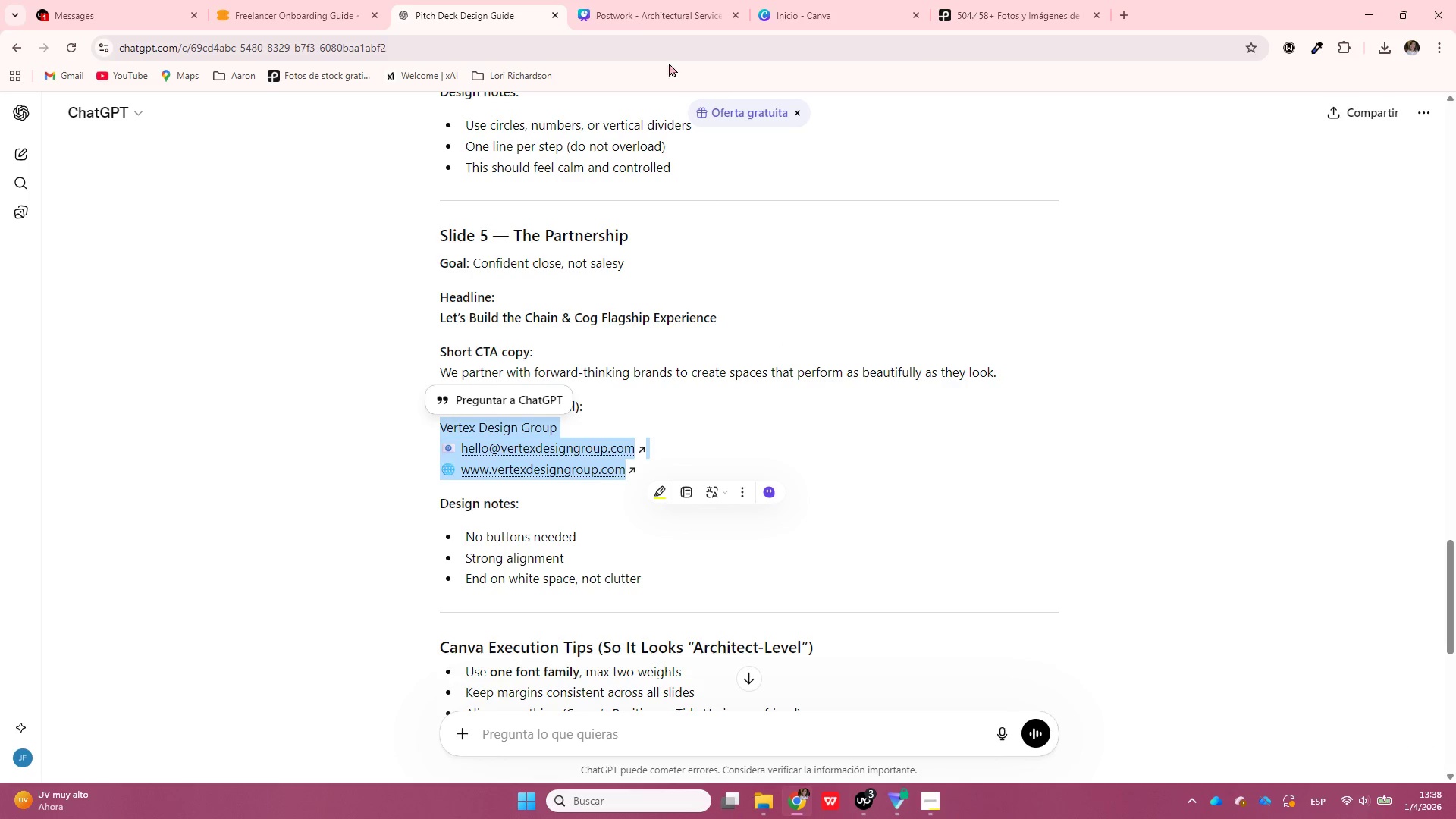 
key(Control+C)
 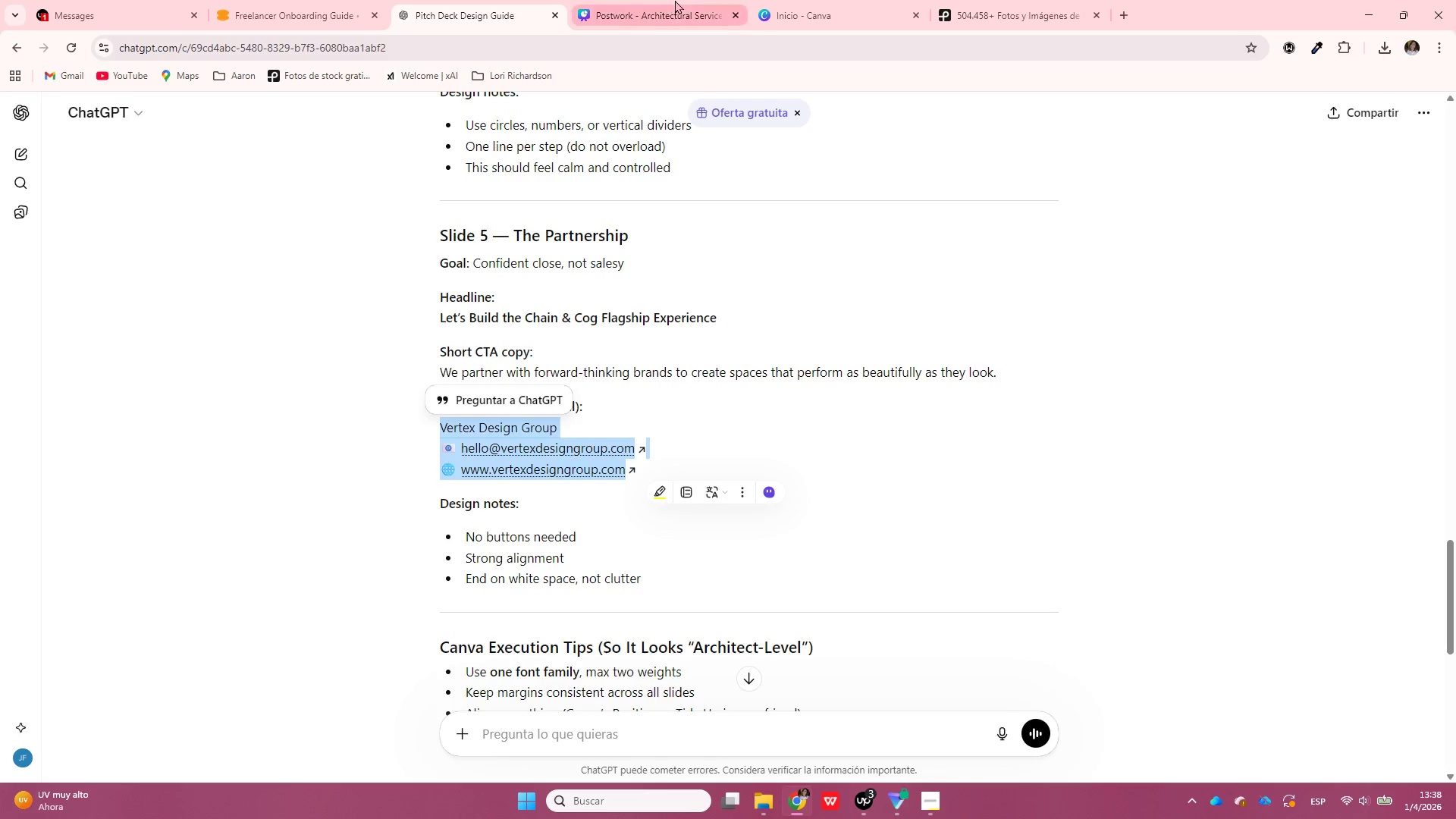 
left_click([675, 0])
 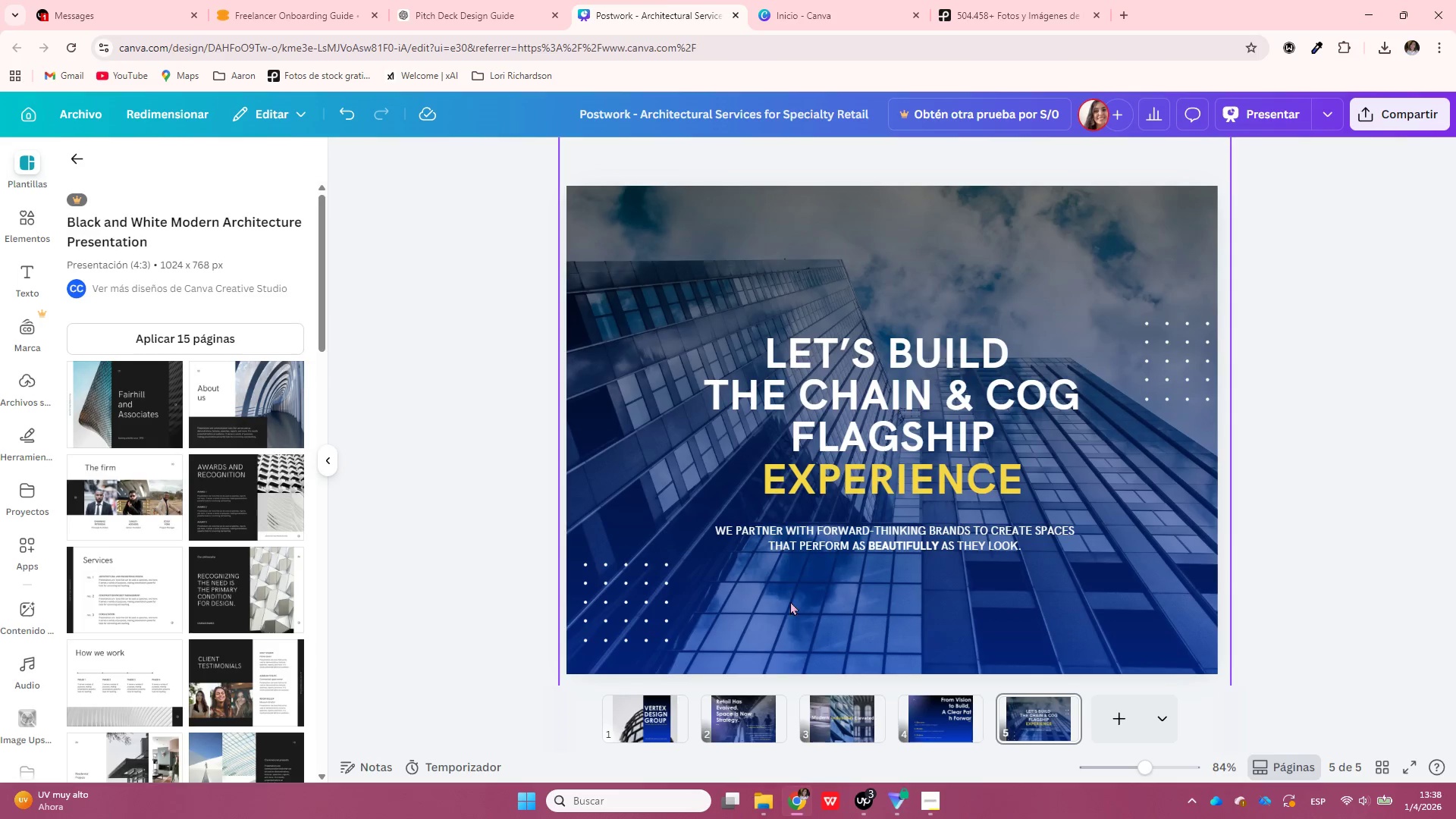 
left_click([800, 613])
 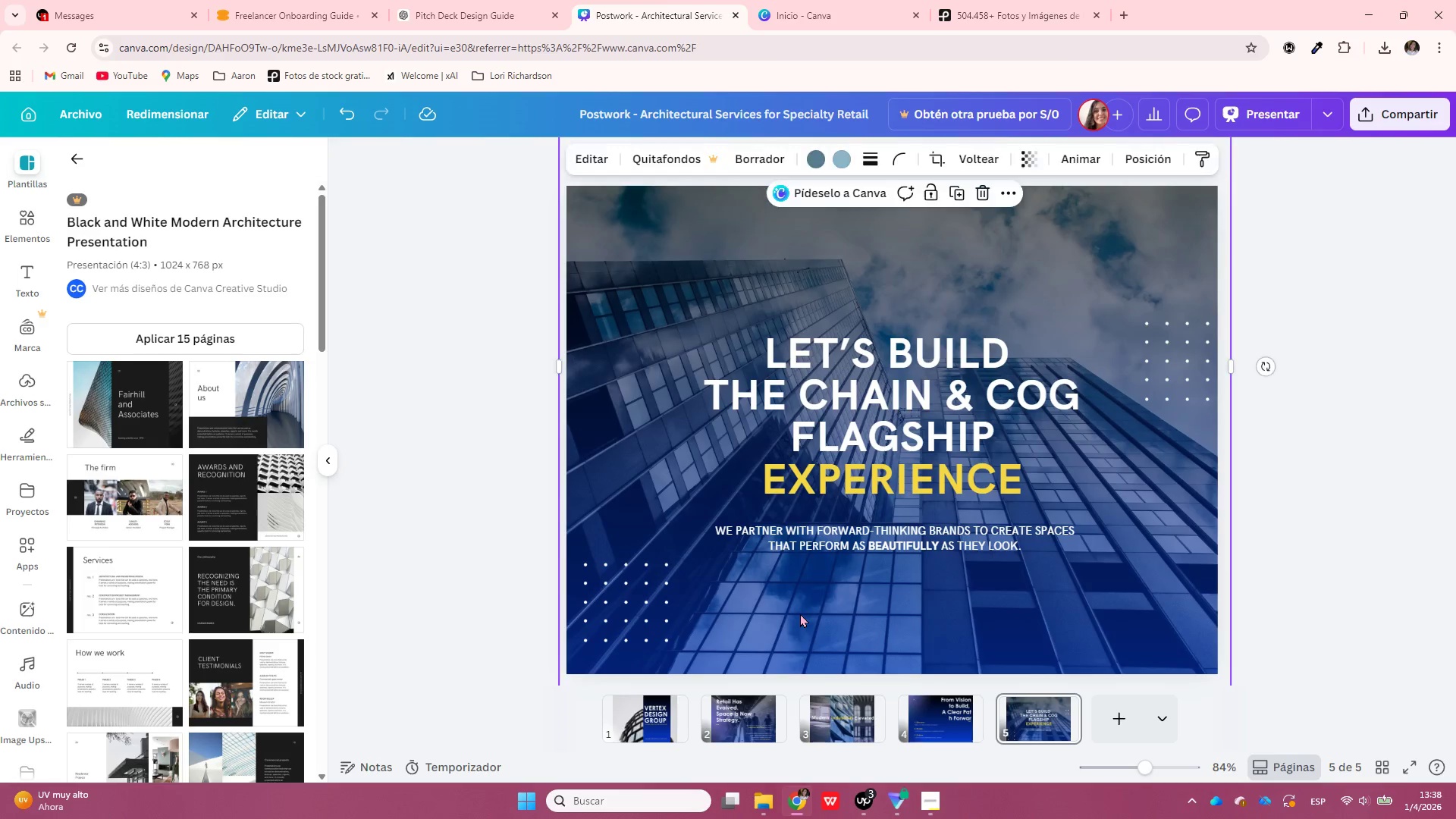 
key(Control+ControlLeft)
 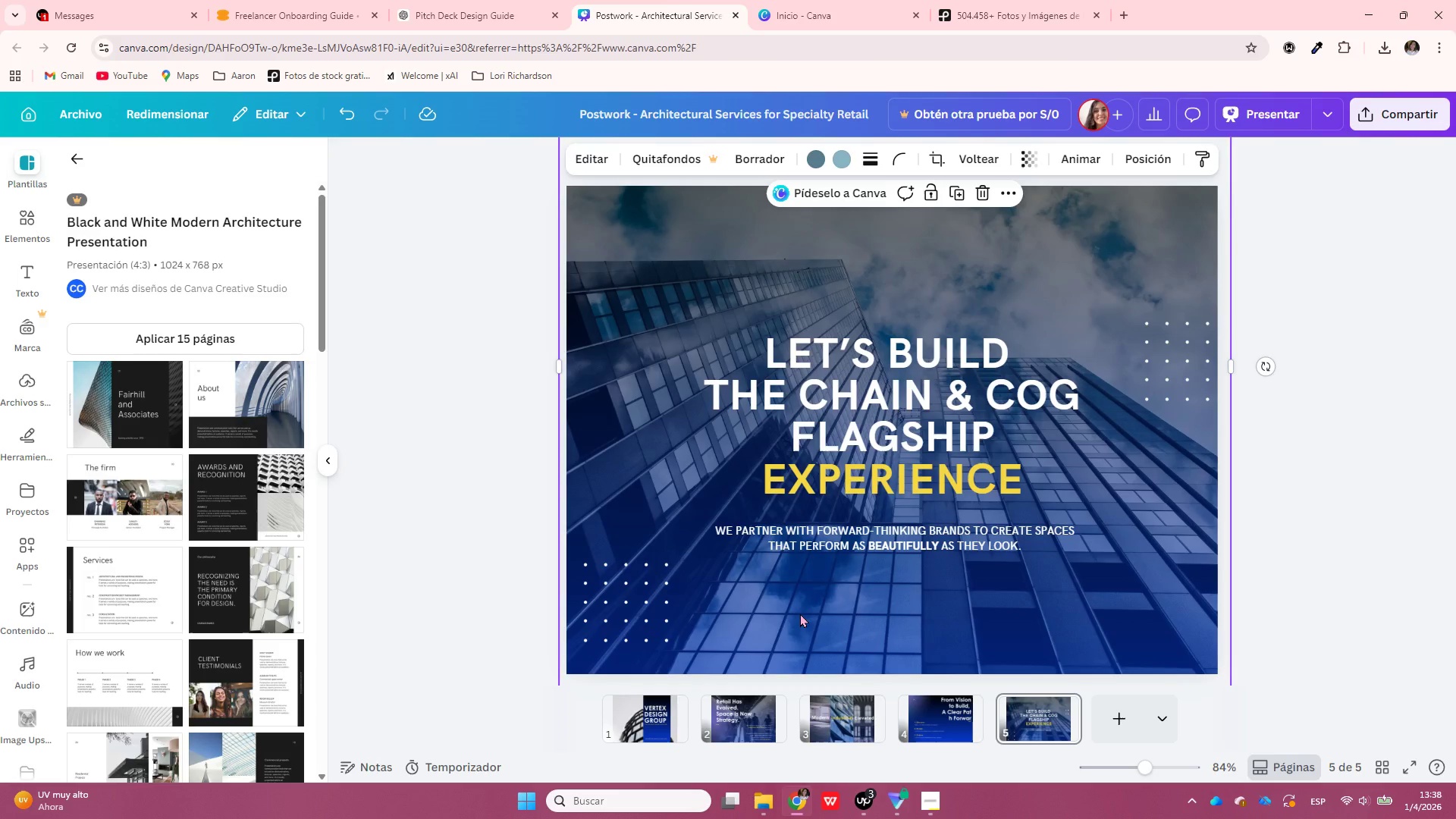 
key(Control+V)
 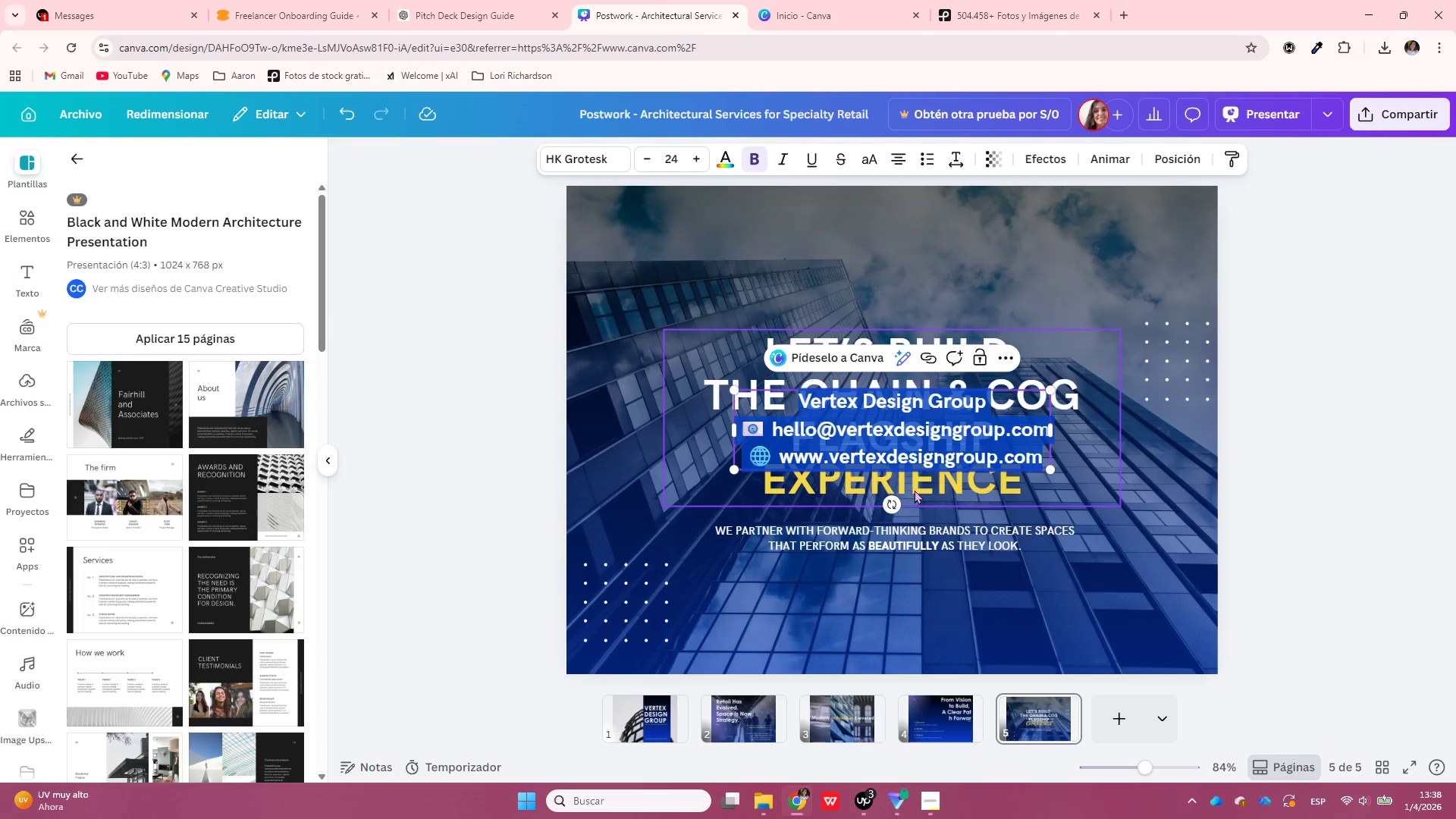 
left_click([1300, 518])
 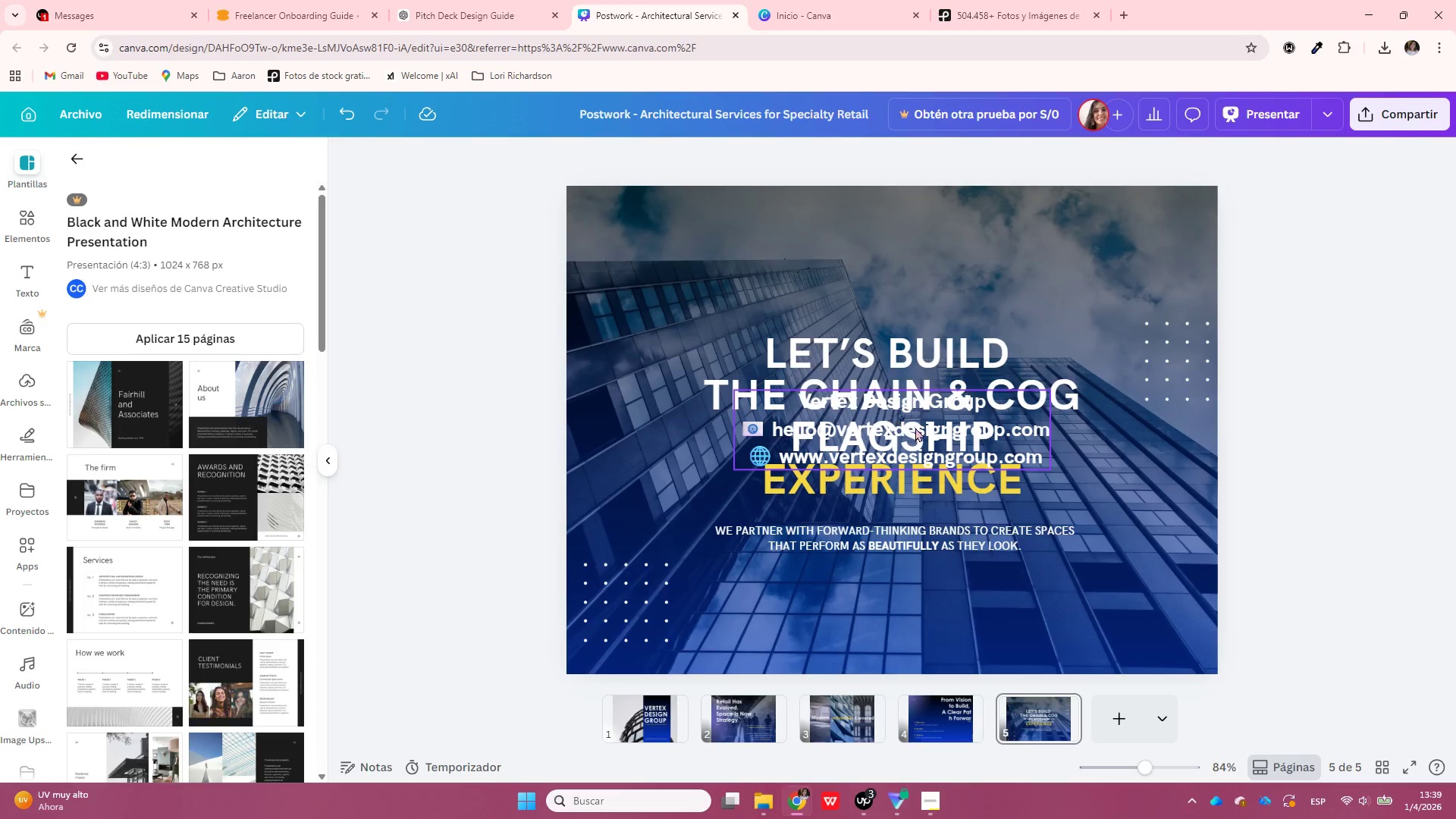 
left_click_drag(start_coordinate=[934, 437], to_coordinate=[889, 623])
 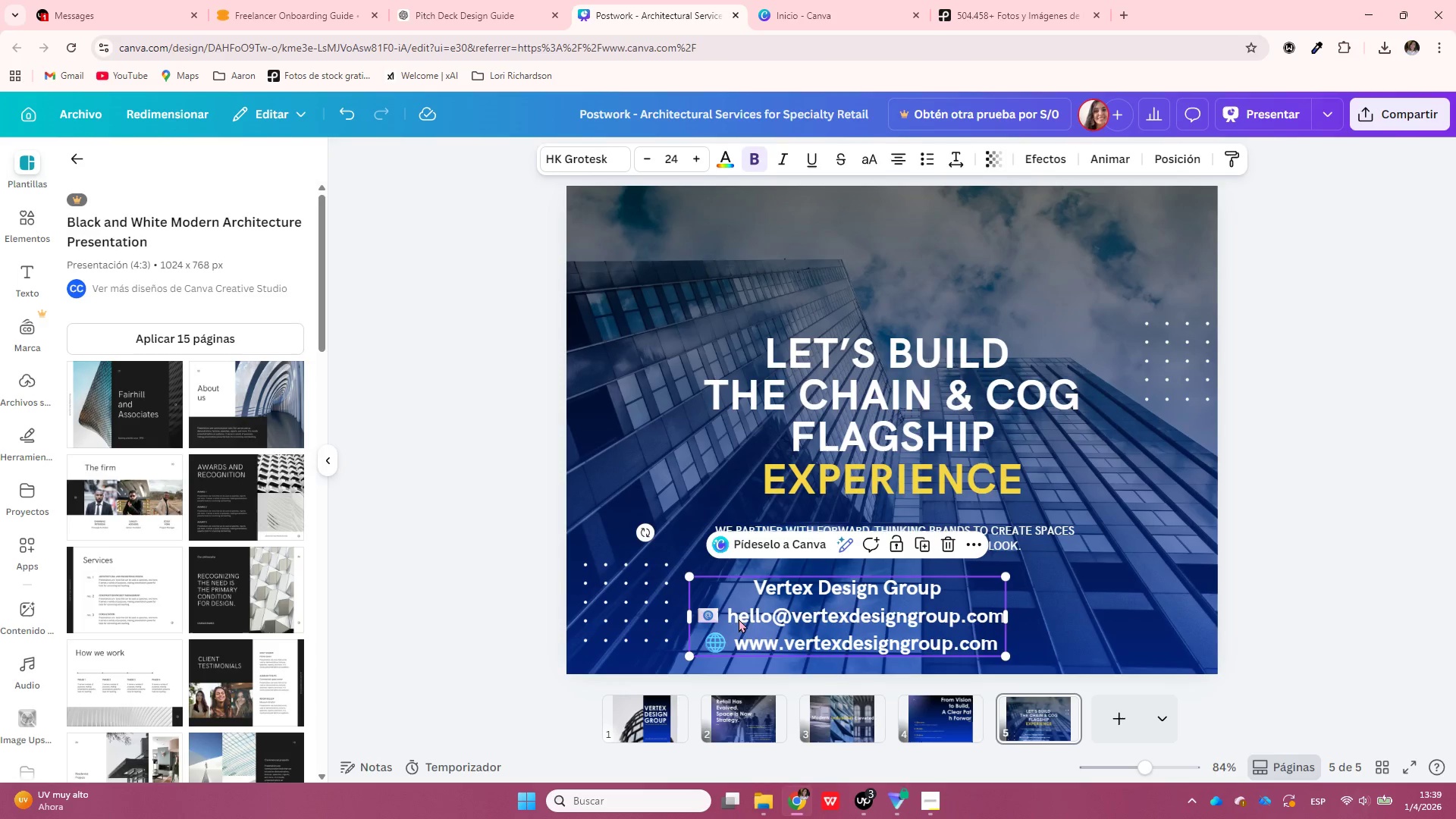 
double_click([737, 618])
 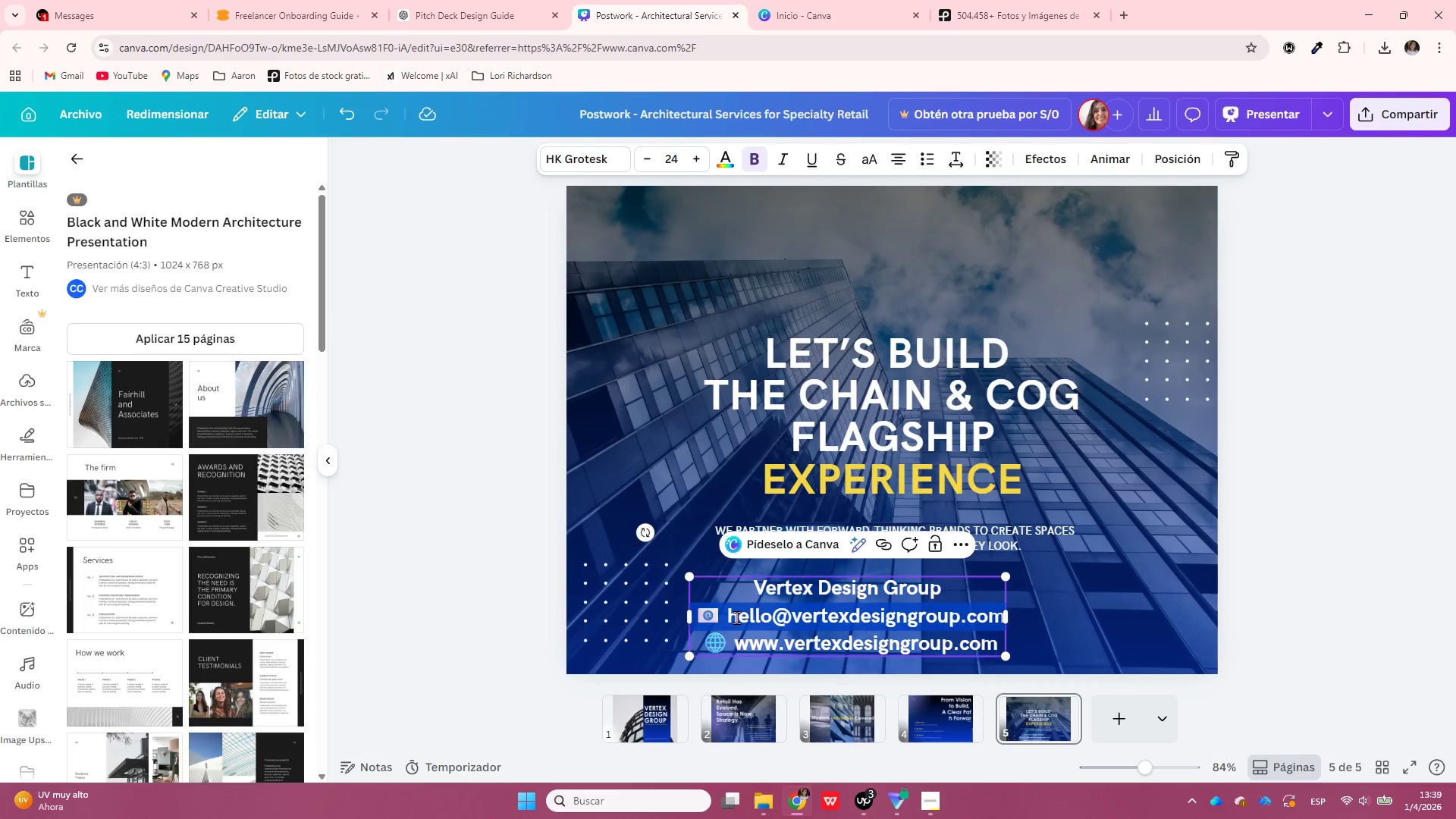 
triple_click([737, 618])
 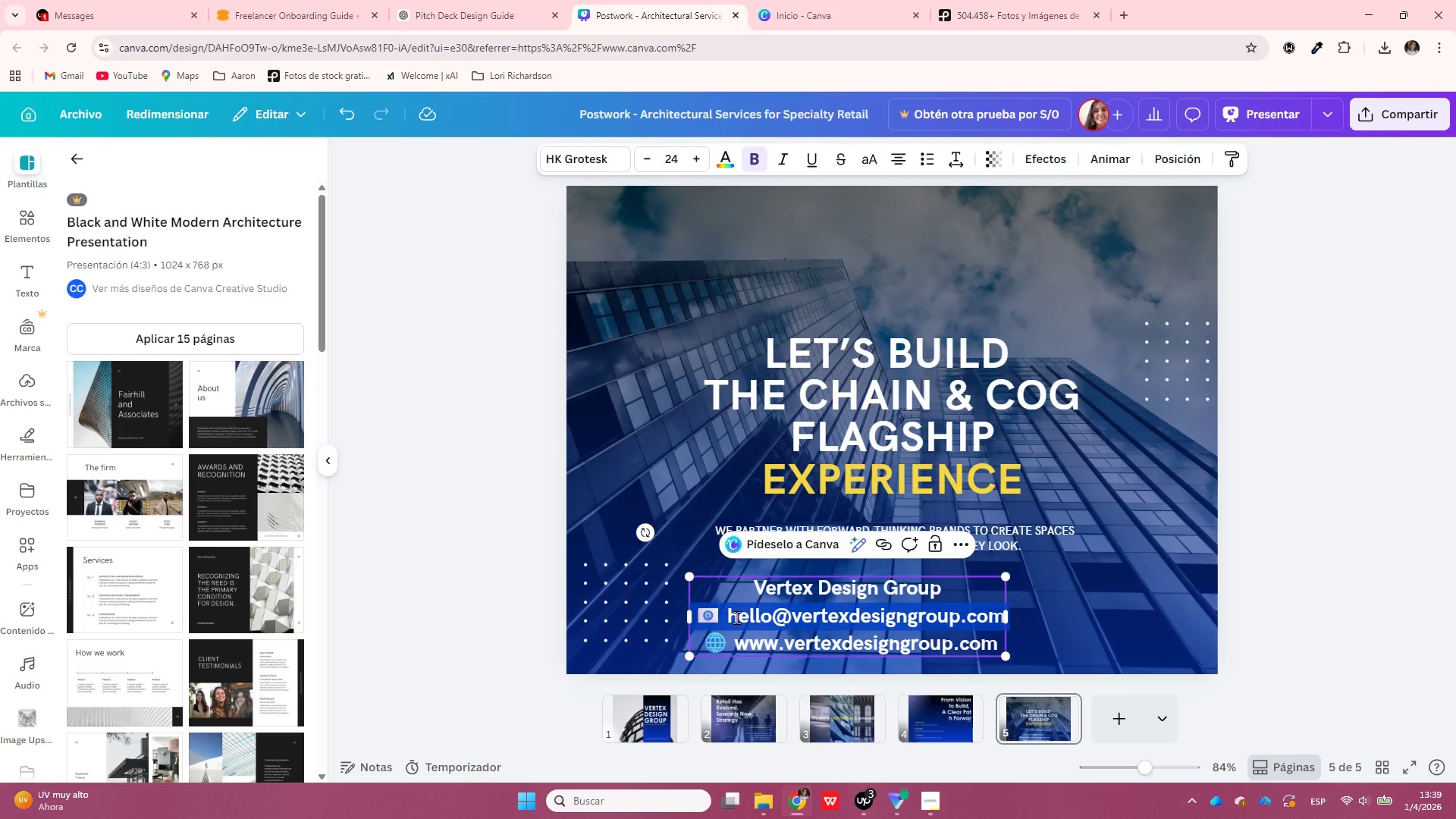 
key(Control+X)
 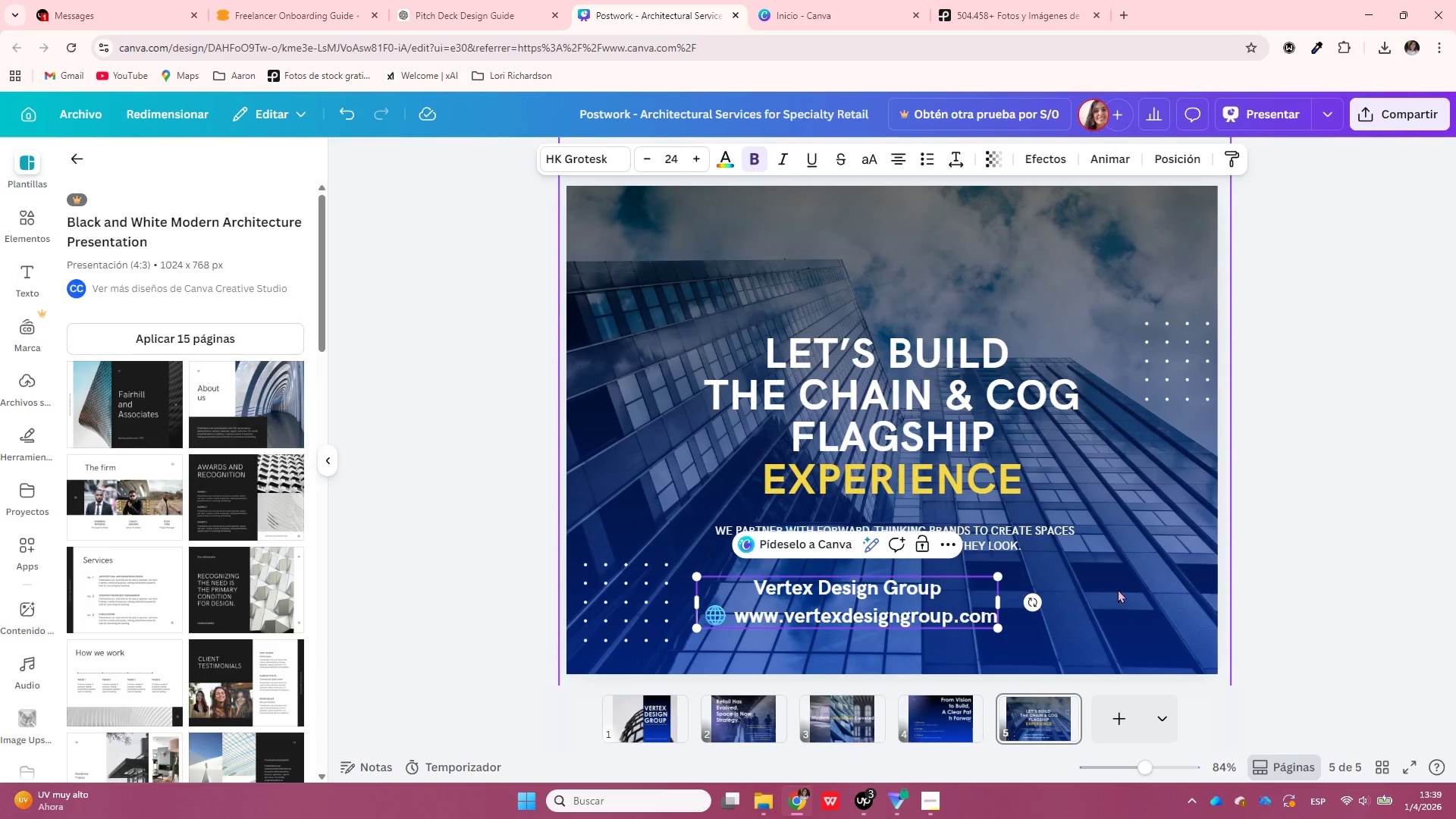 
left_click([1089, 592])
 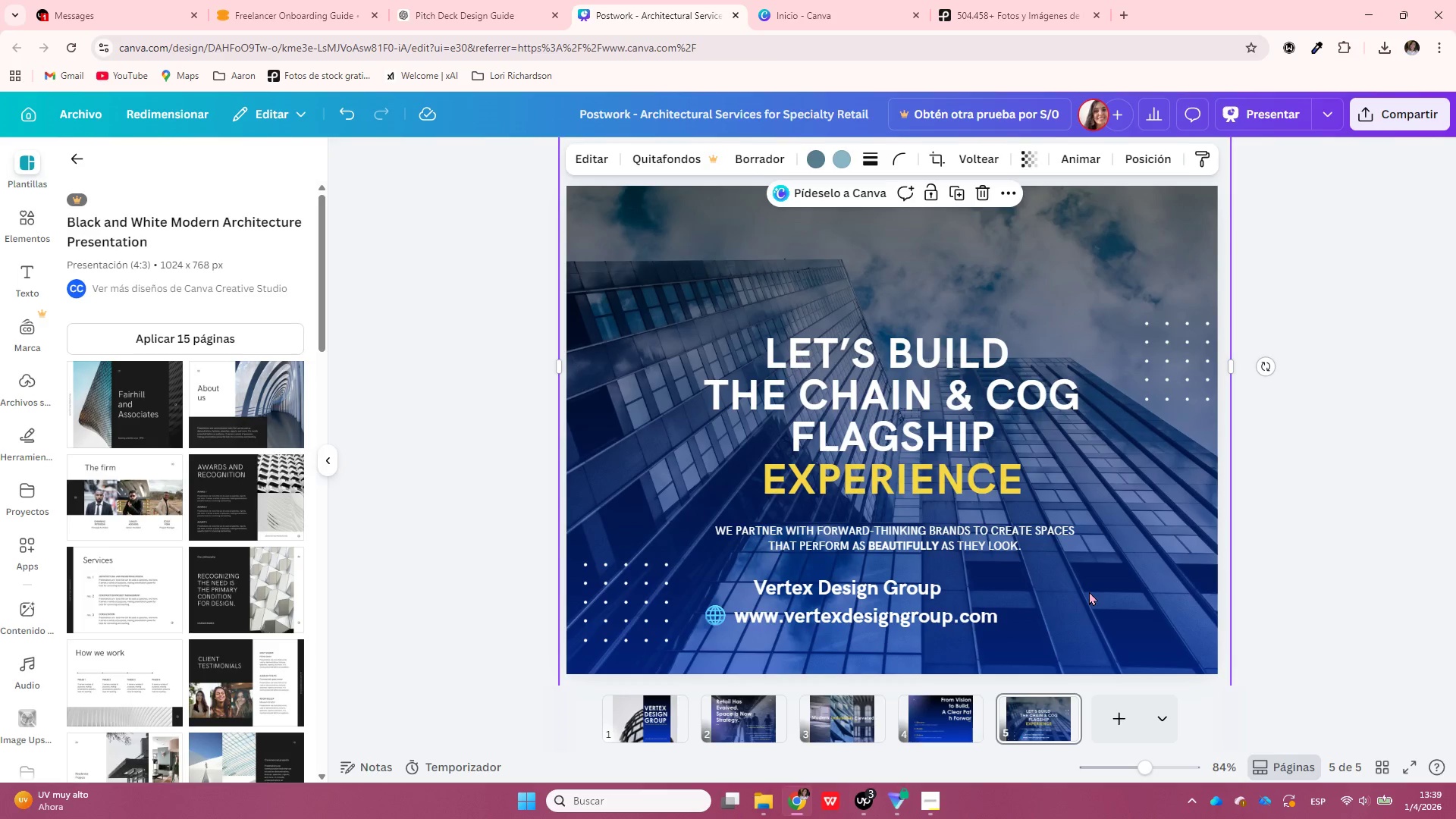 
key(Control+ControlLeft)
 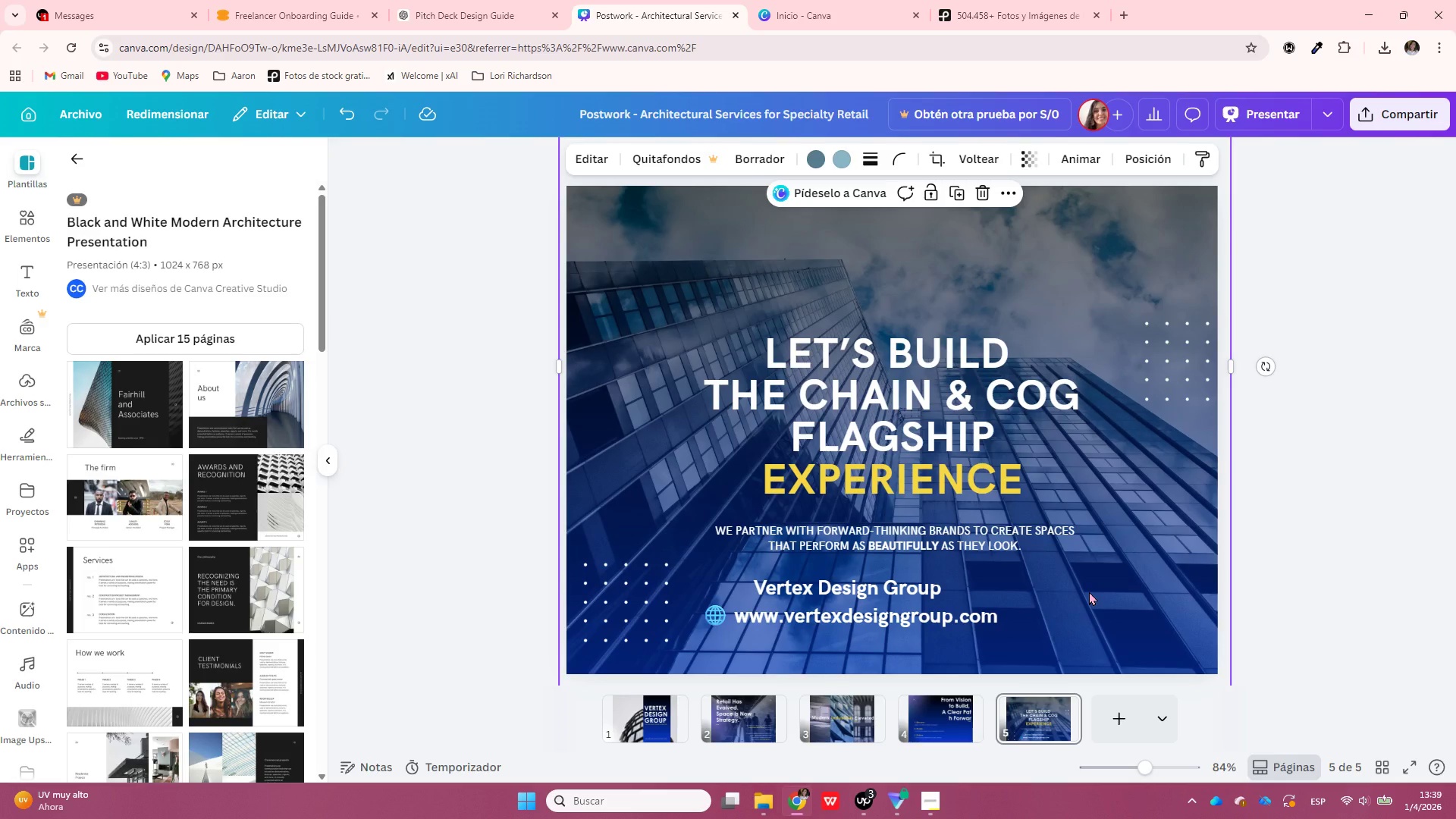 
key(Control+V)
 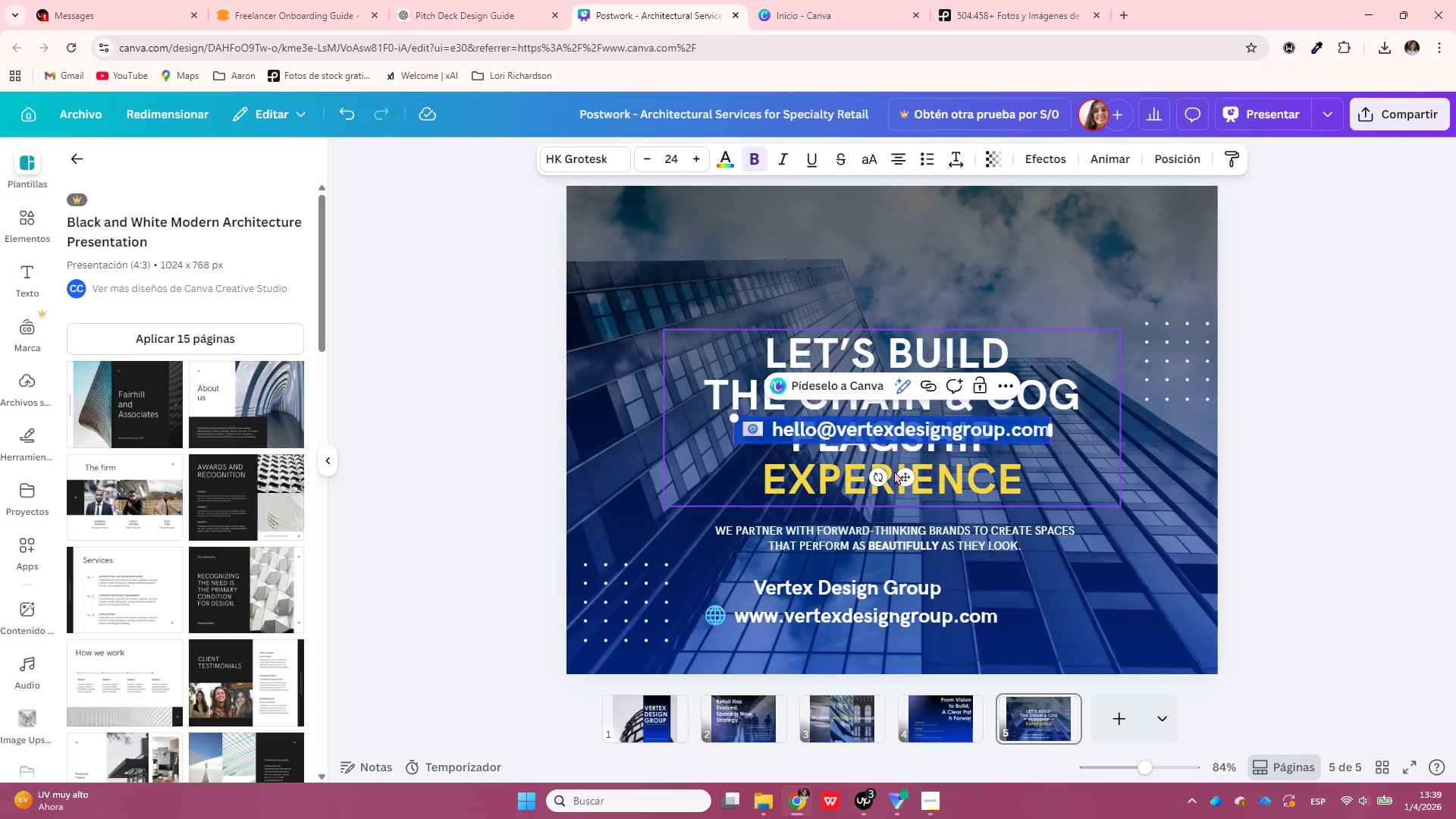 
left_click_drag(start_coordinate=[904, 477], to_coordinate=[910, 649])
 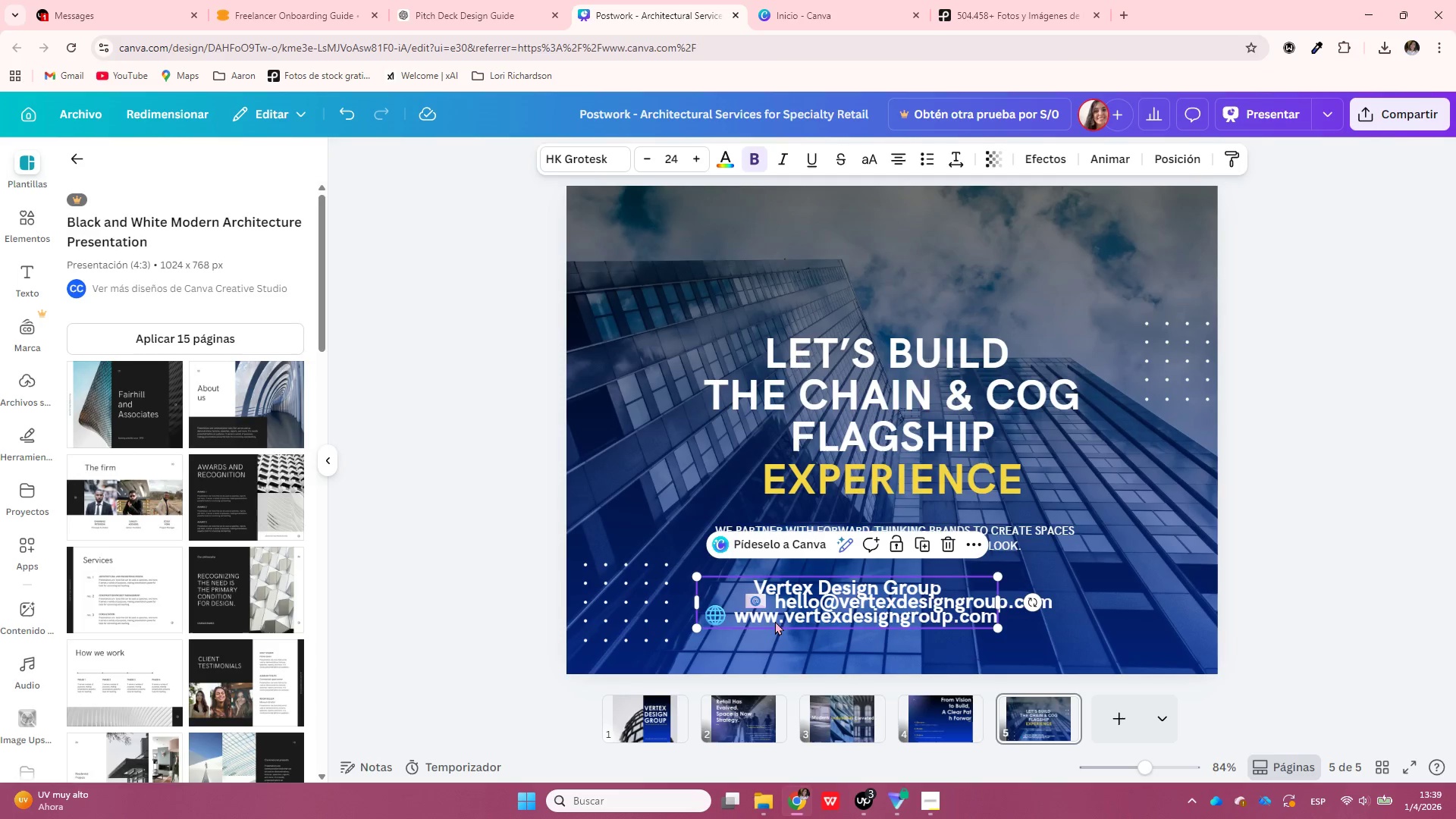 
double_click([775, 621])
 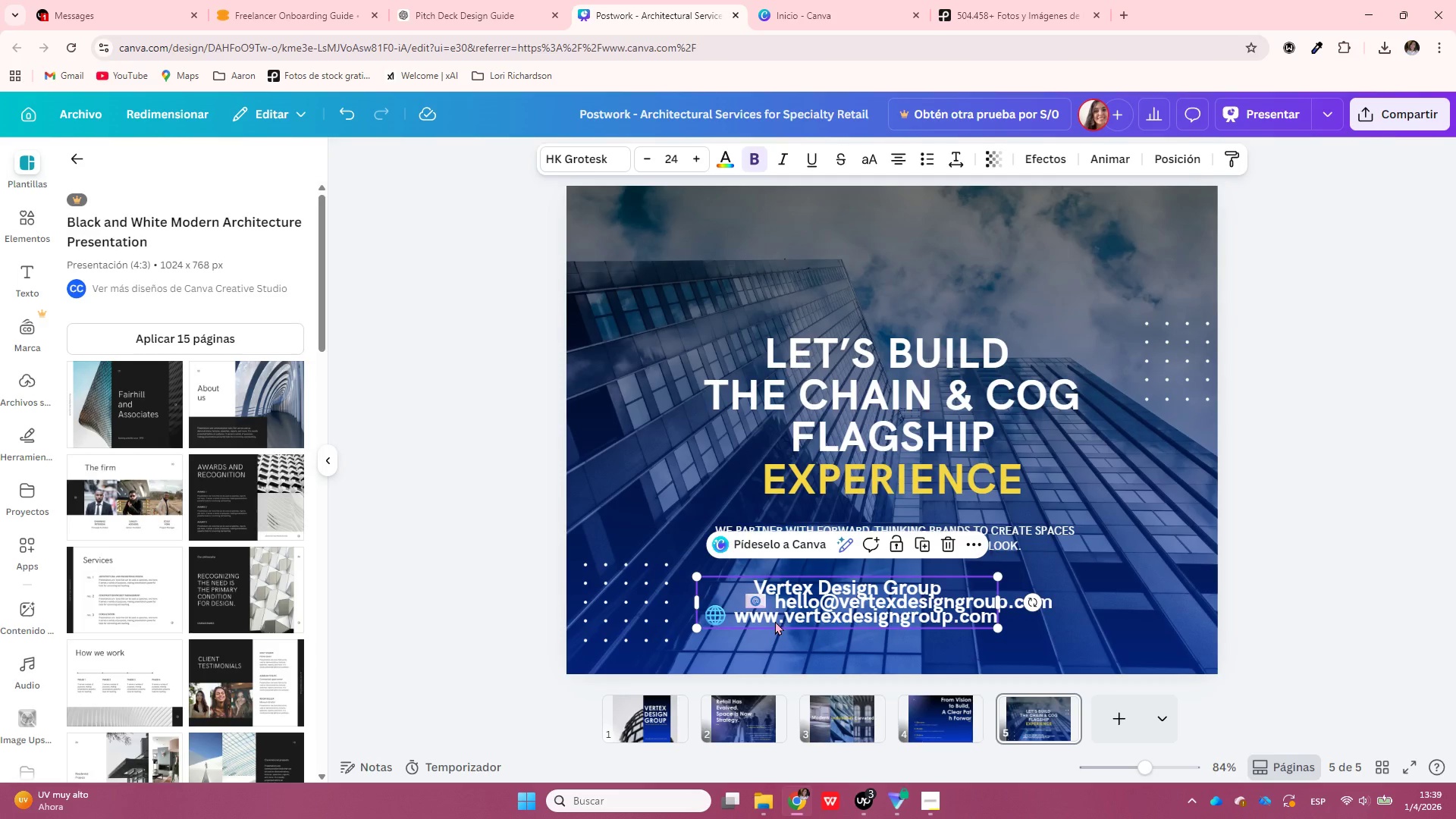 
triple_click([775, 621])
 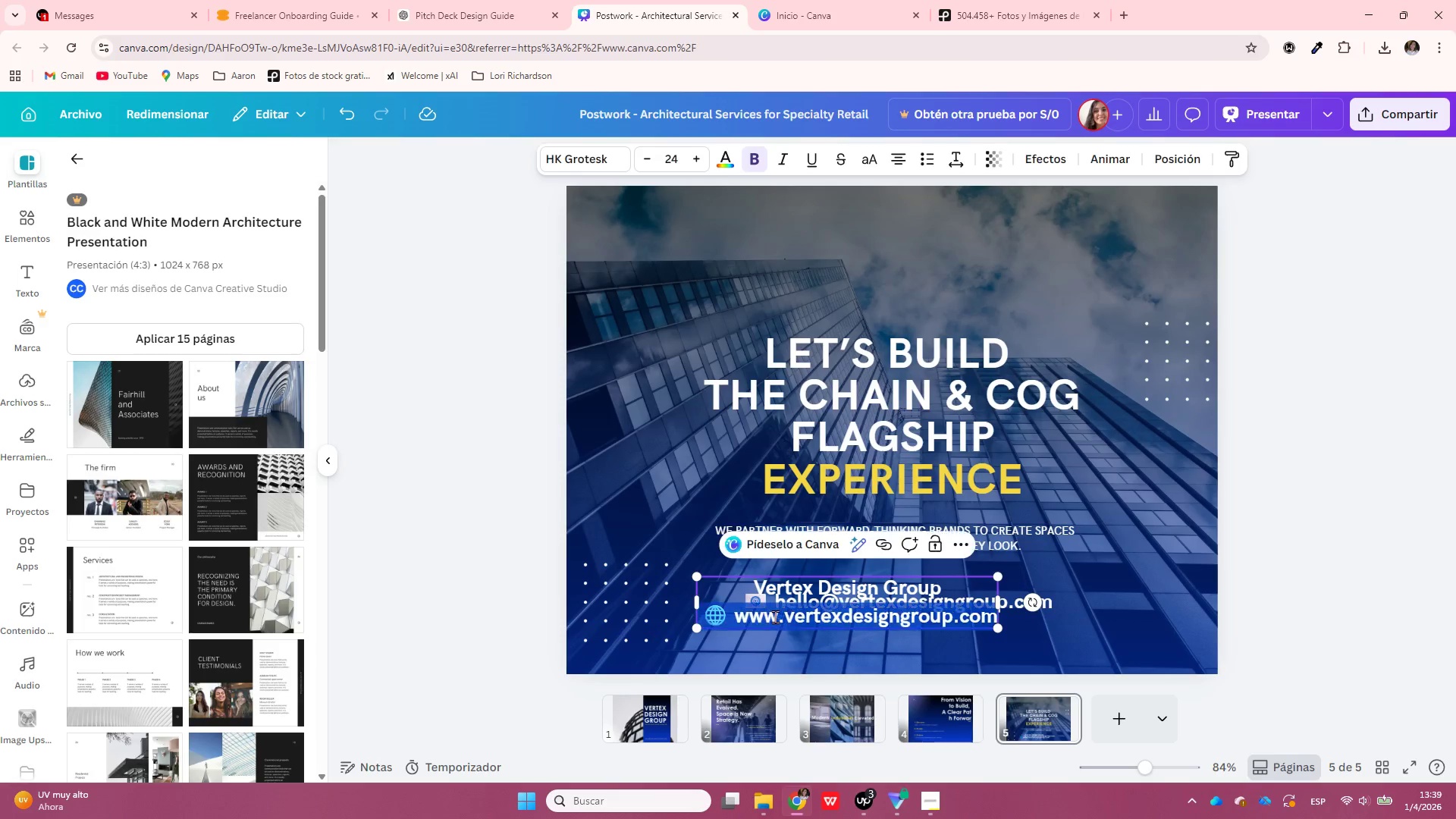 
triple_click([776, 617])
 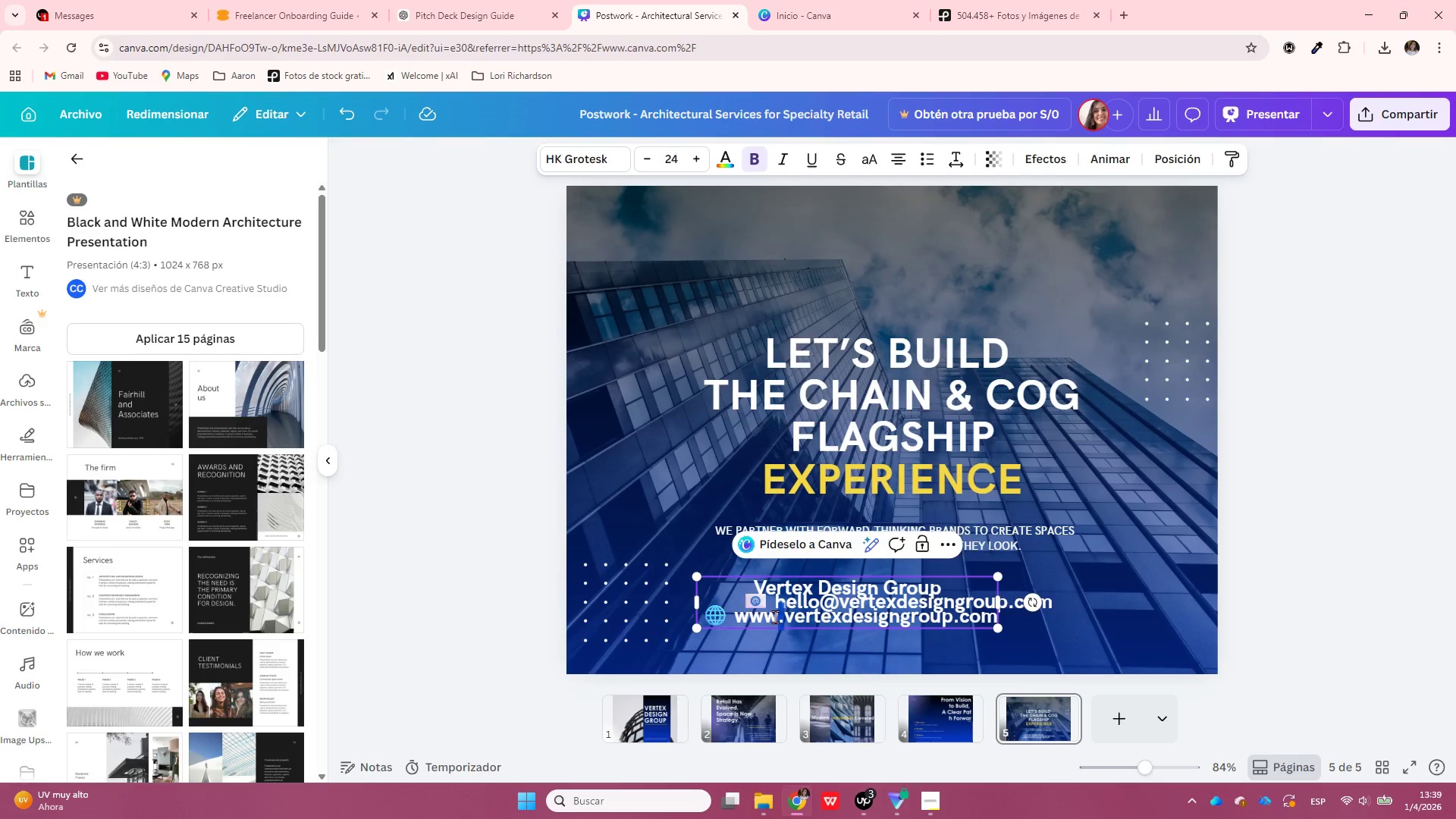 
triple_click([776, 617])
 